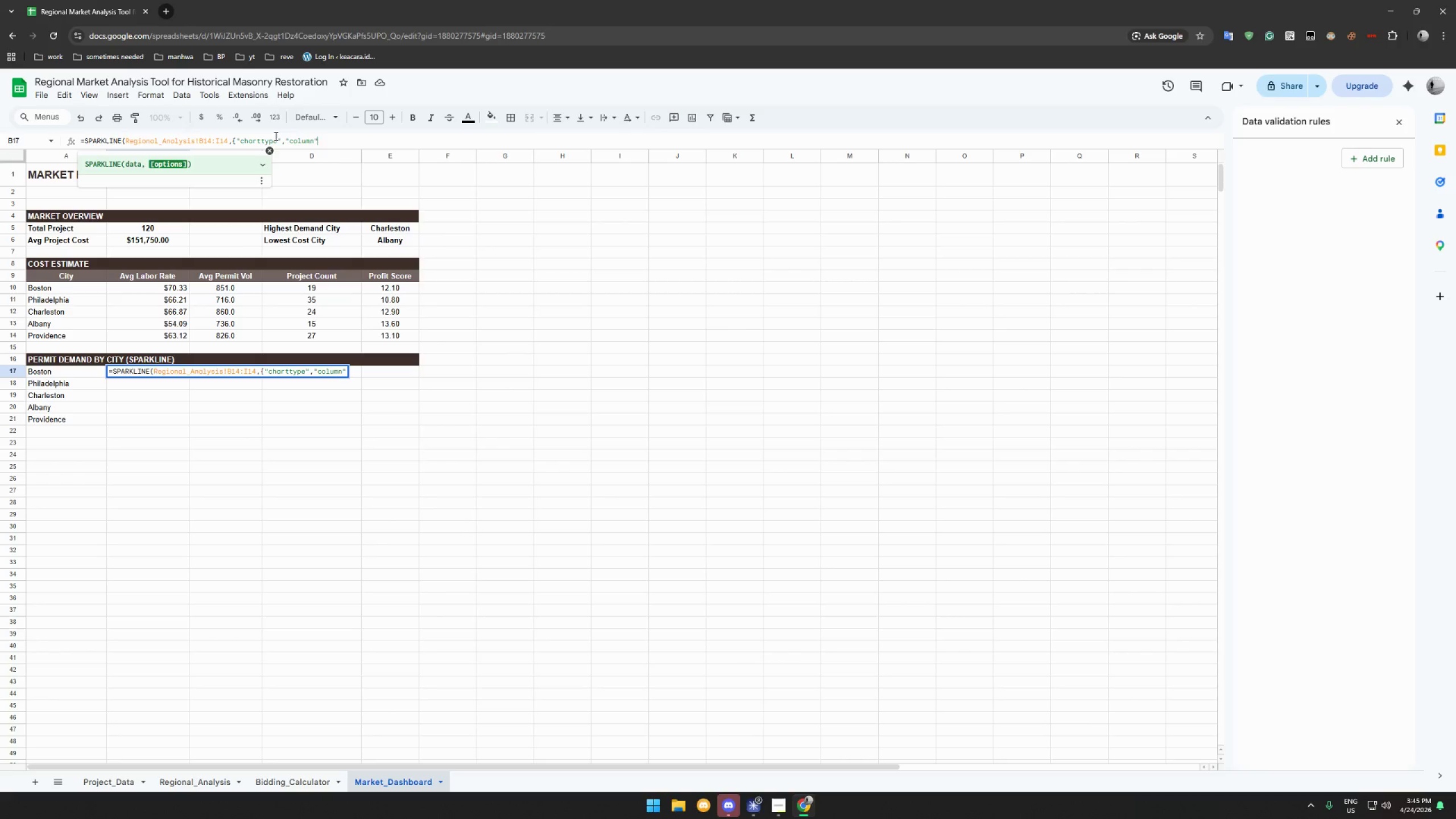 
type(;co)
key(Backspace)
key(Backspace)
type("color","#382F2A"}))
 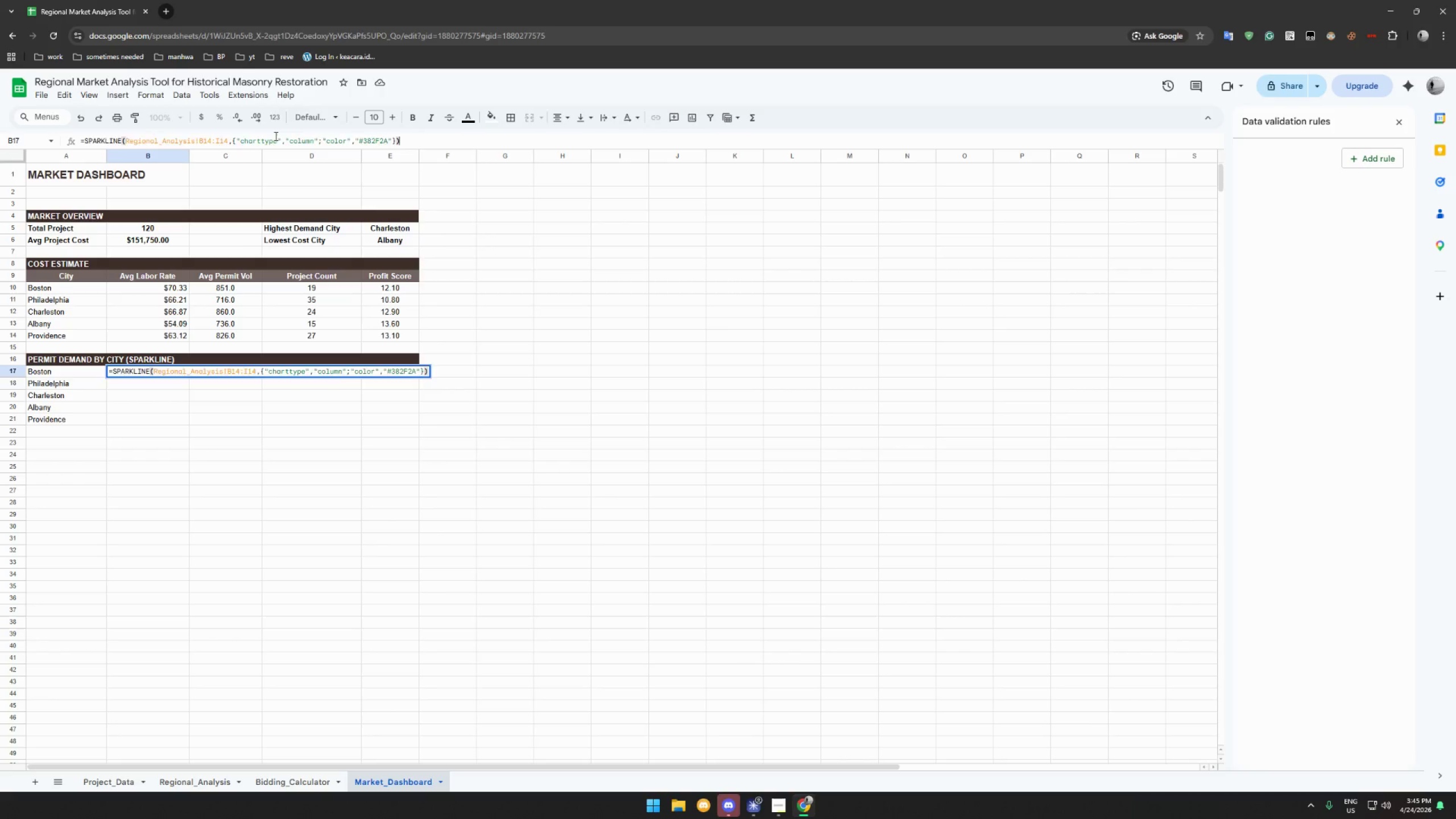 
 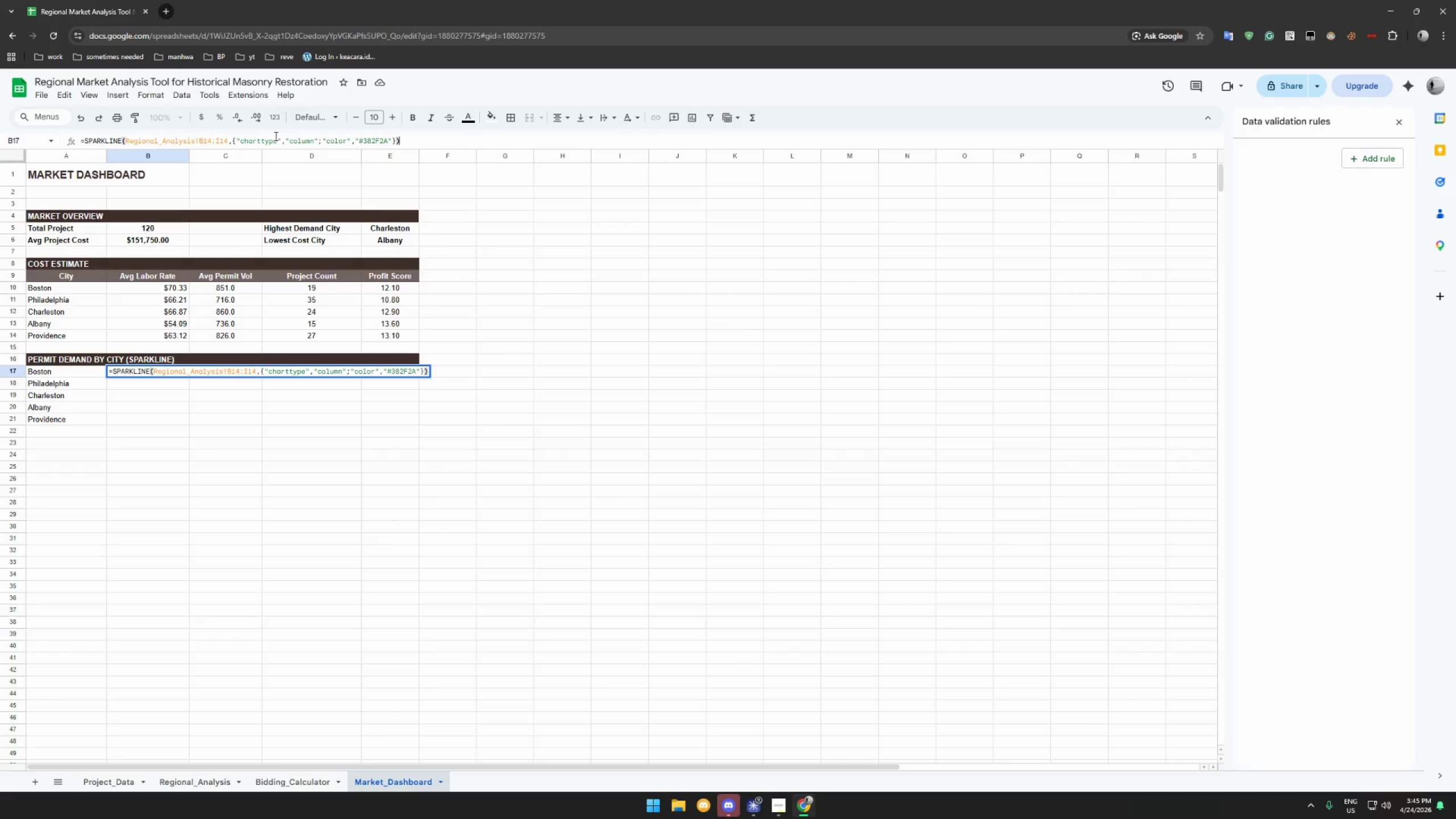 
key(Enter)
 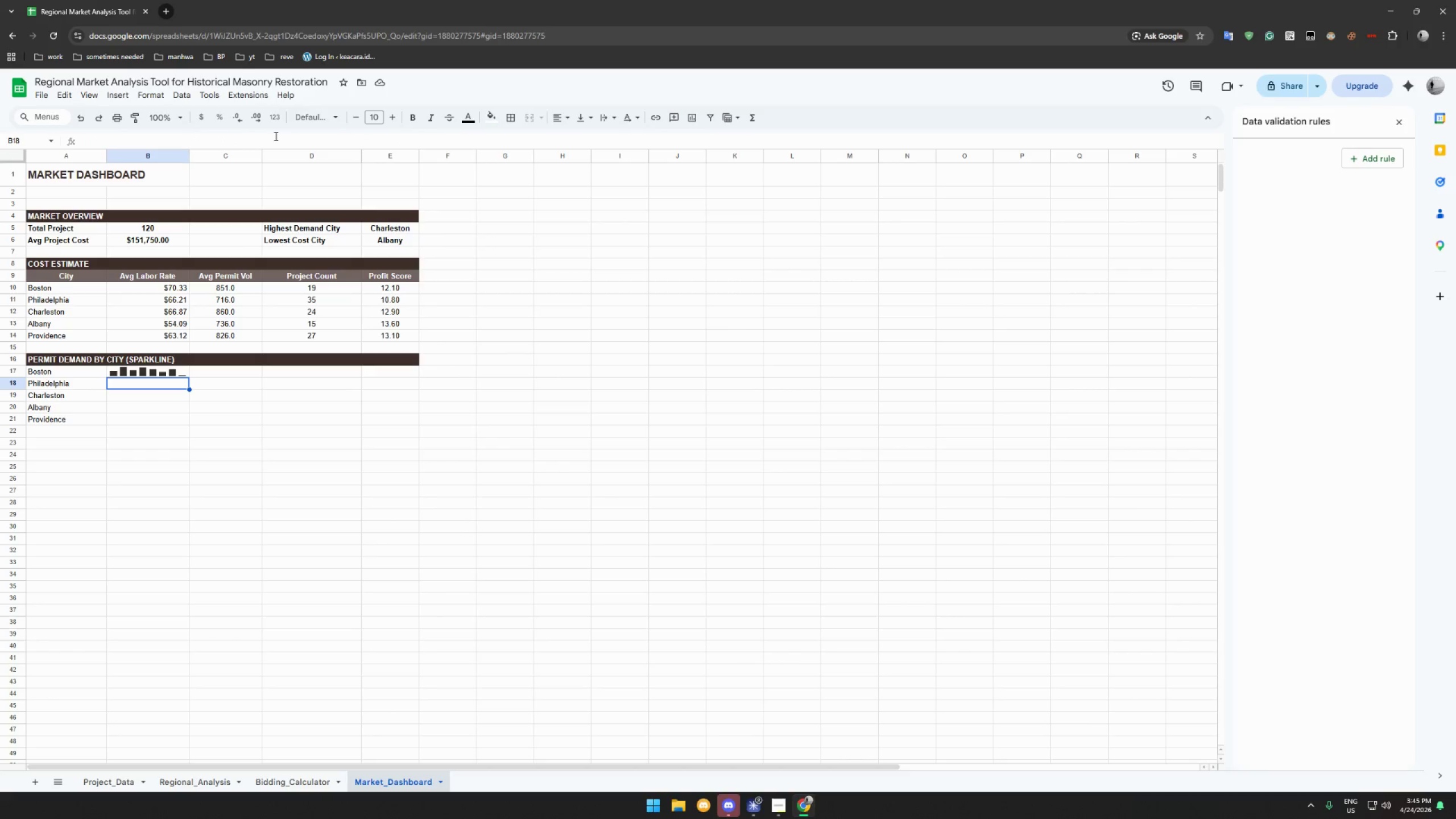 
wait(14.75)
 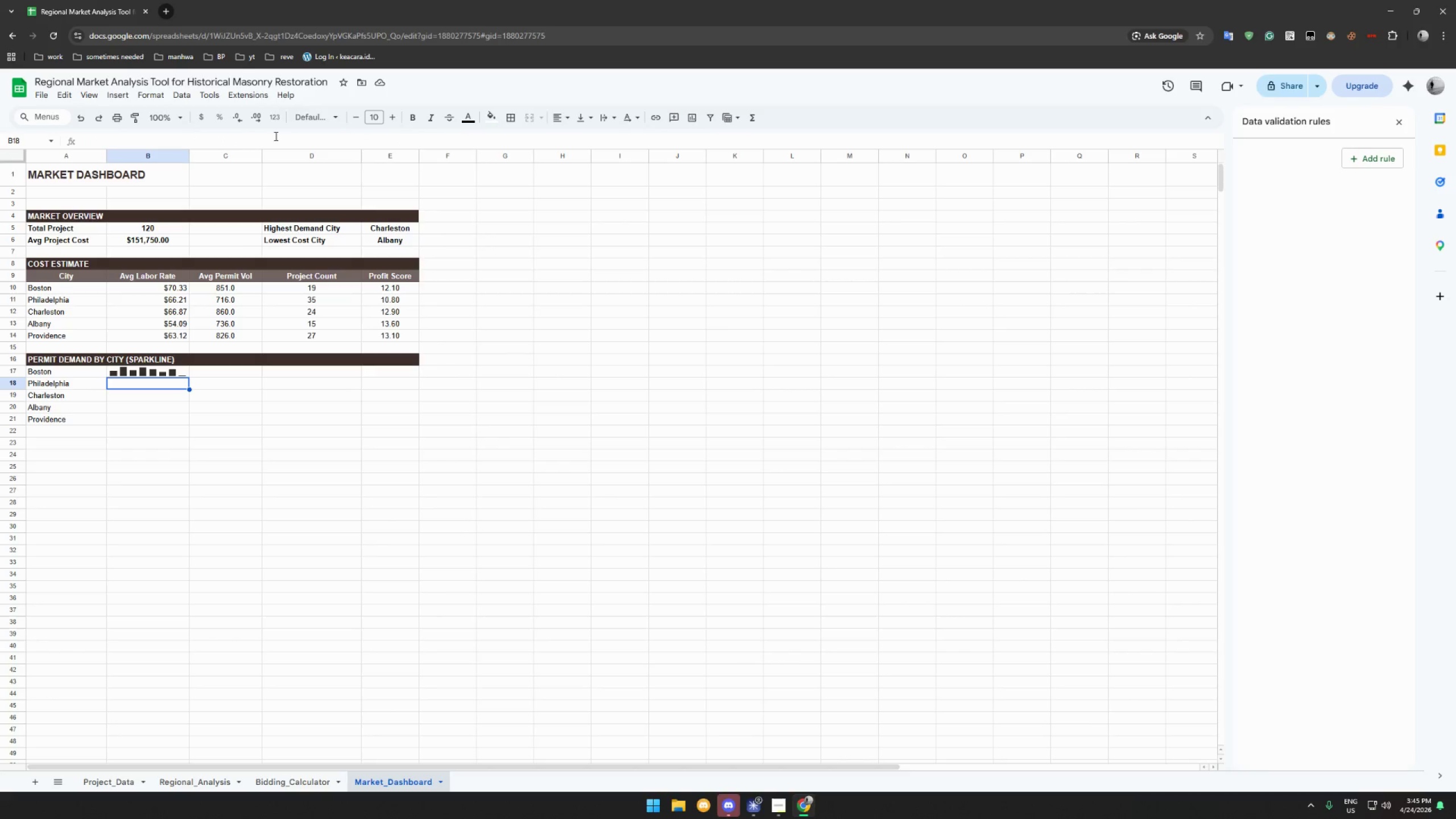 
left_click([156, 372])
 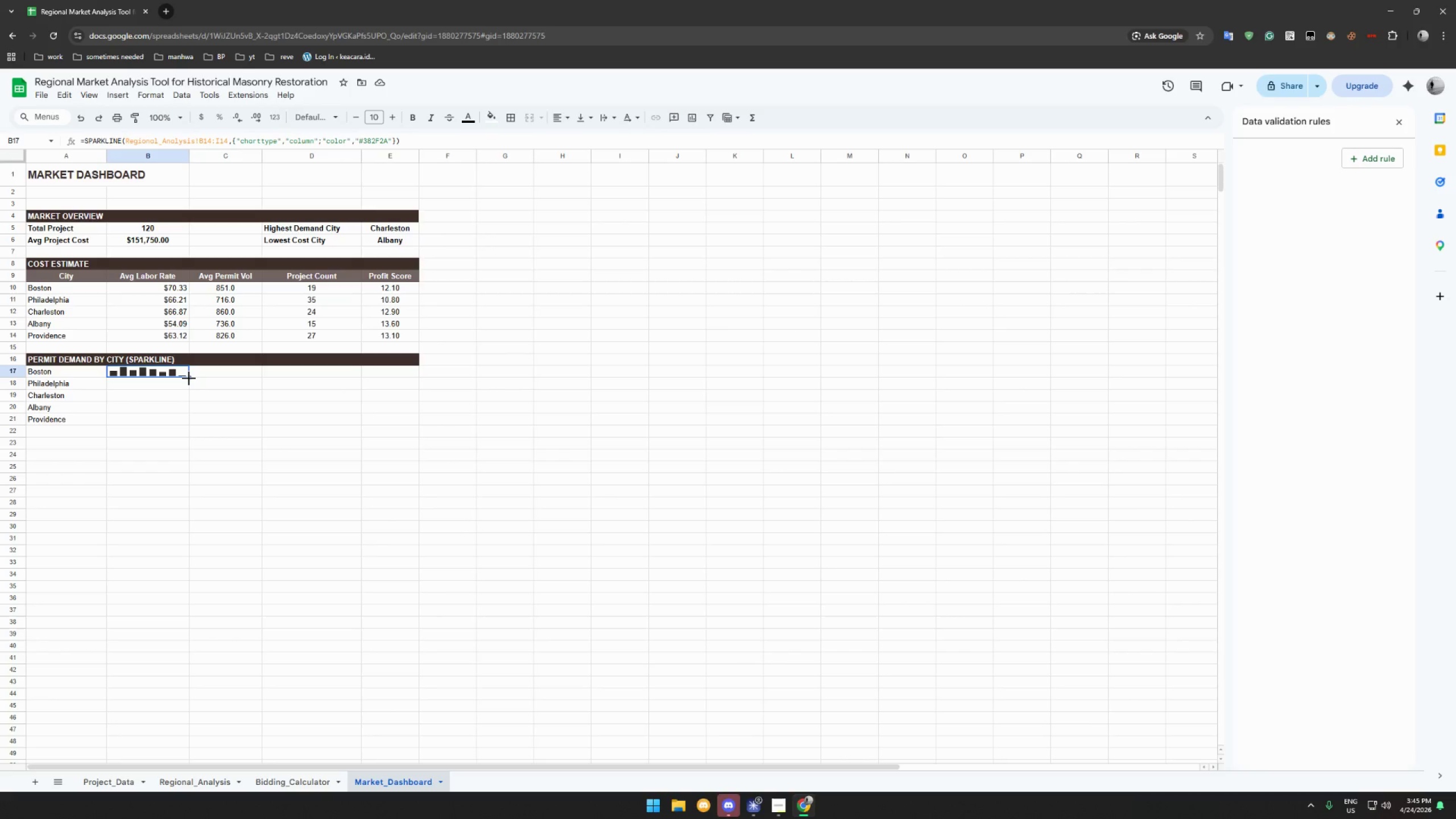 
left_click_drag(start_coordinate=[189, 378], to_coordinate=[185, 419])
 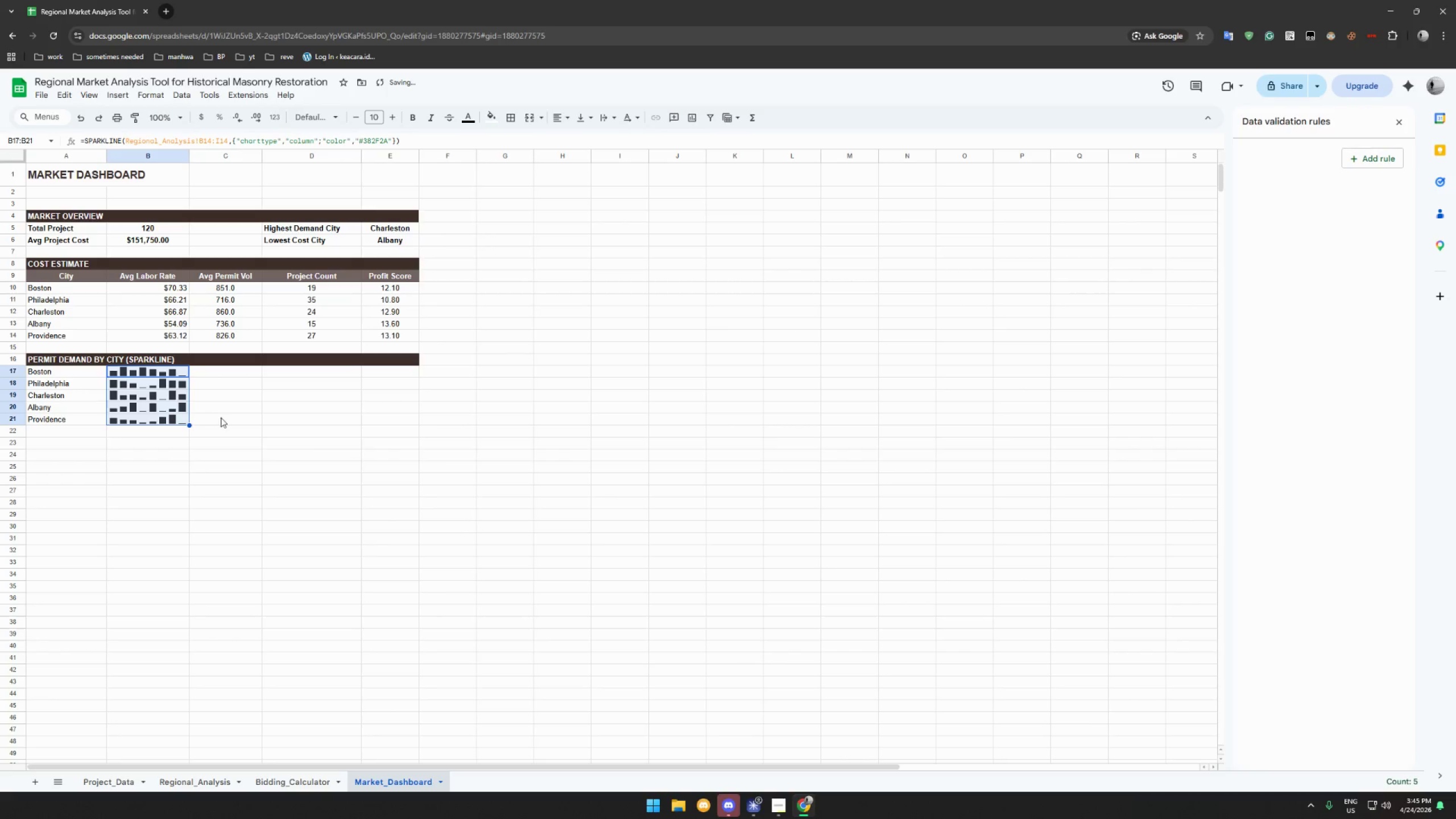 
left_click([227, 420])
 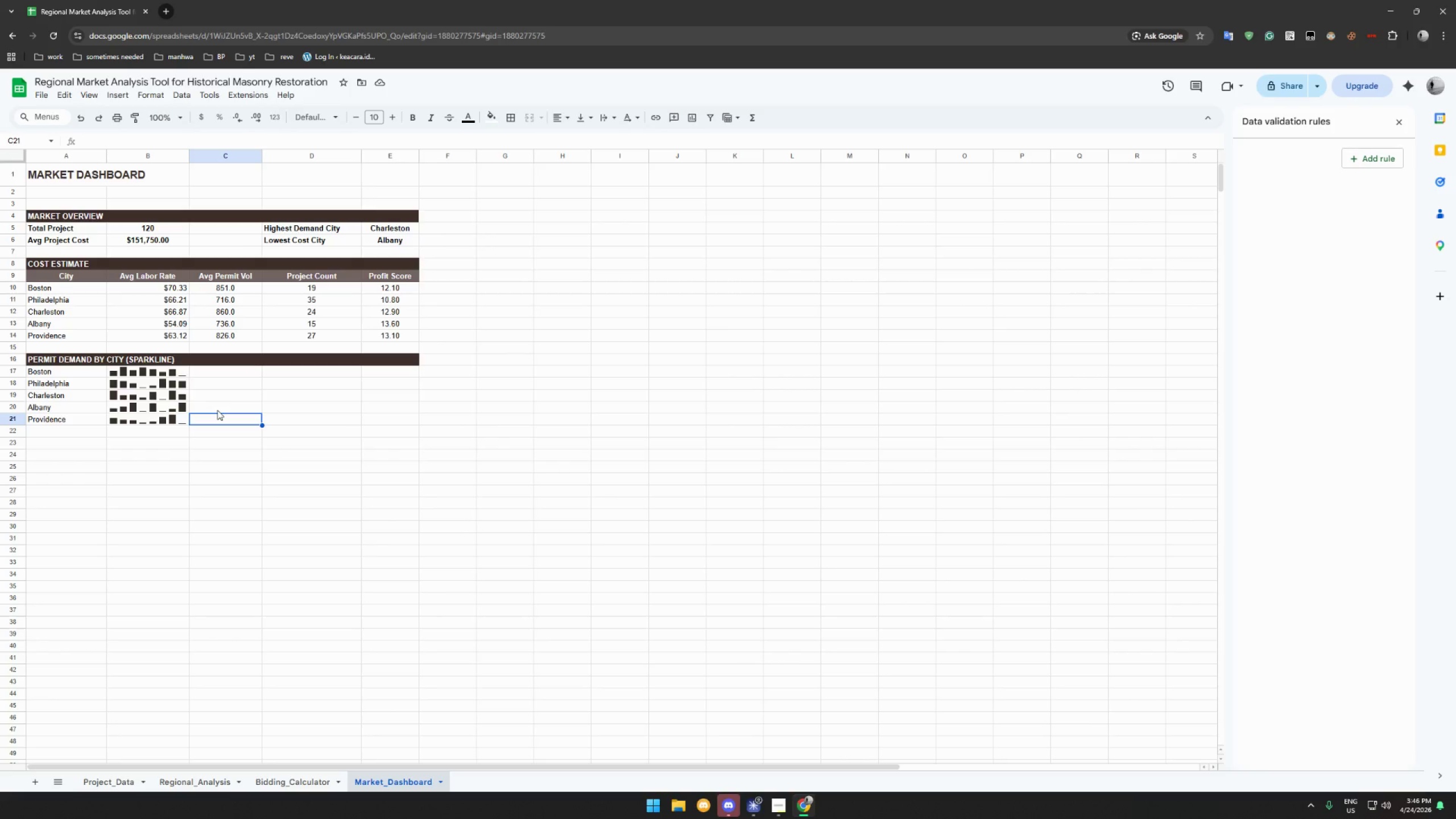 
wait(16.14)
 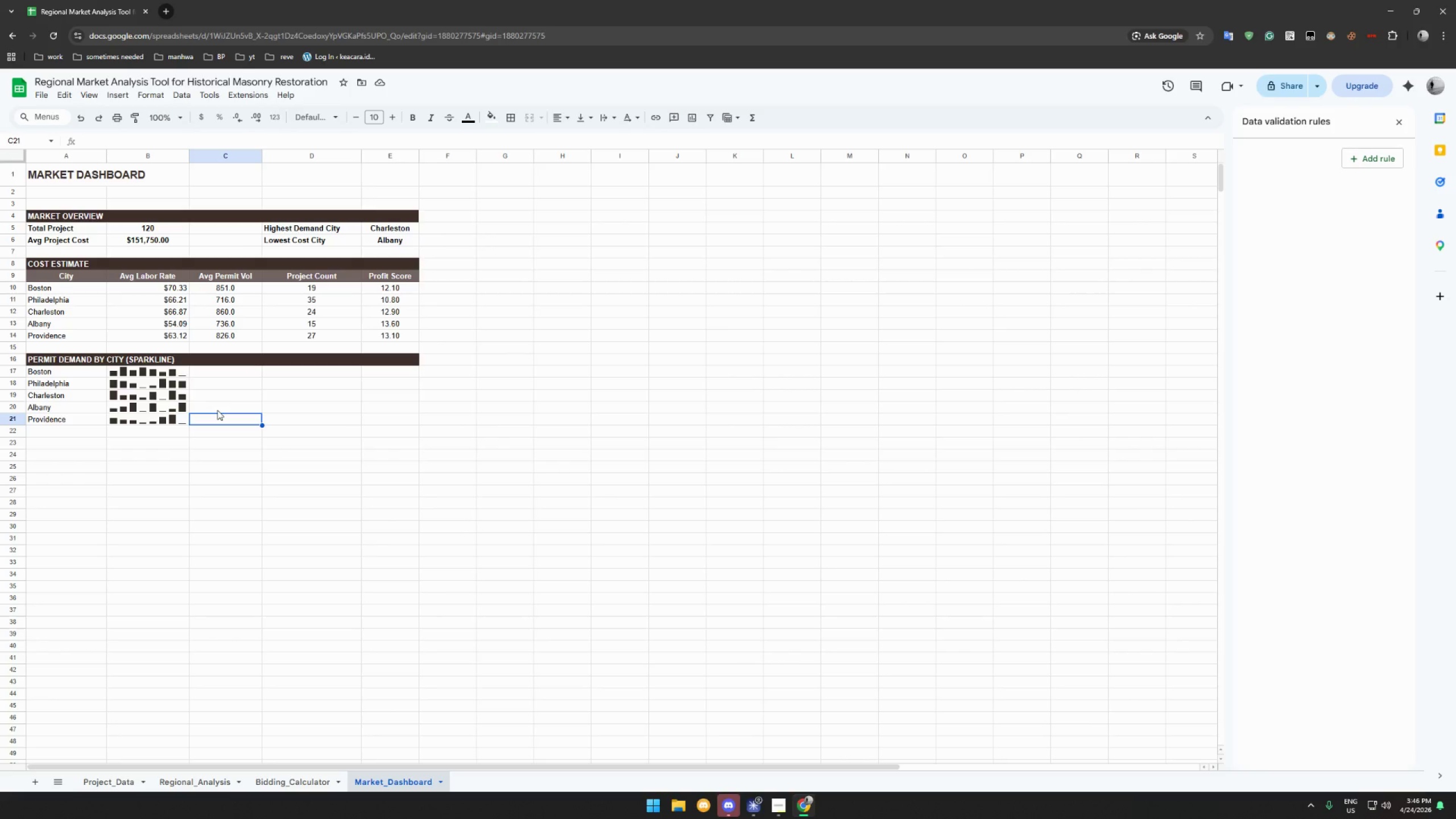 
left_click([387, 492])
 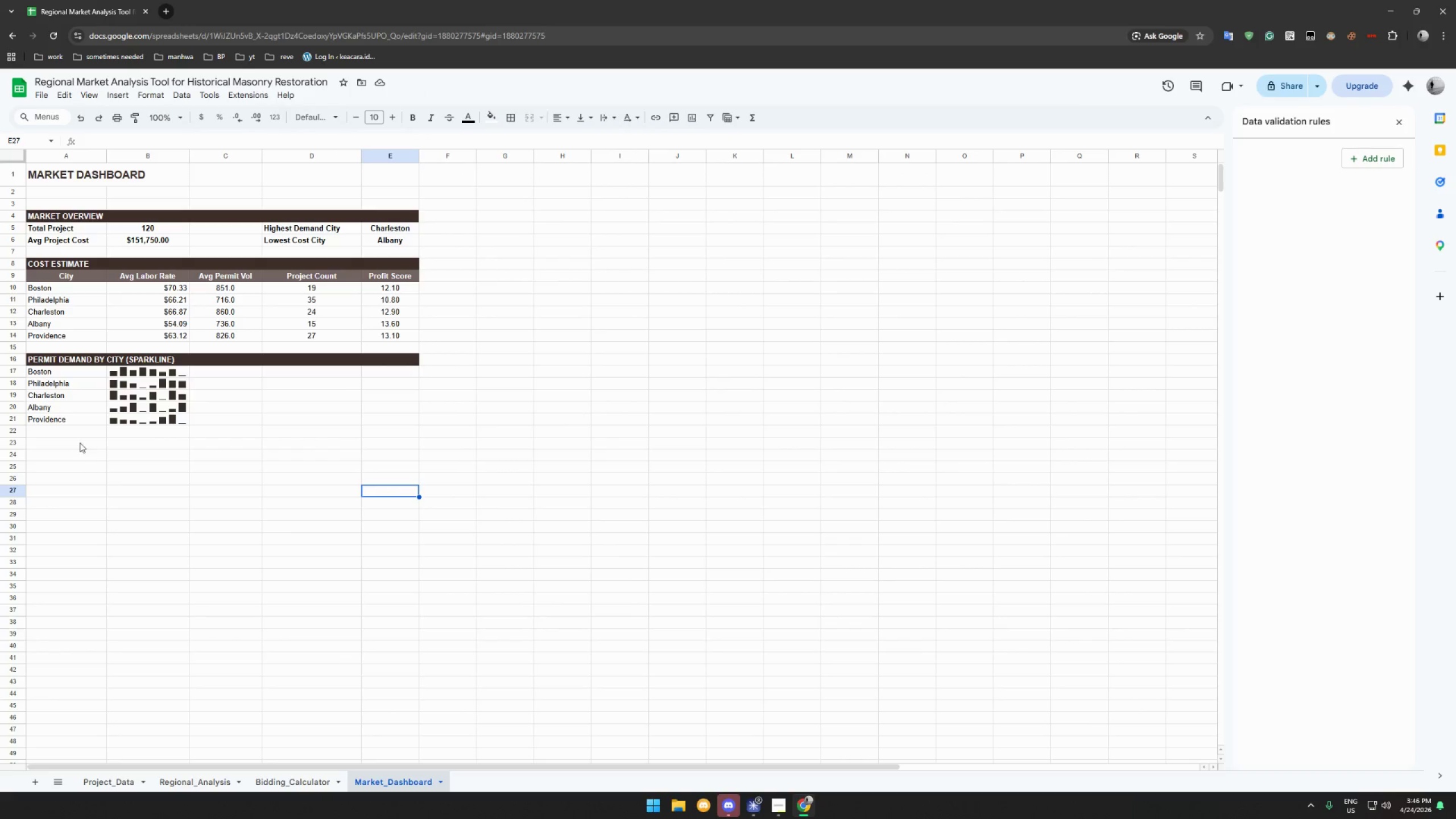 
left_click([69, 440])
 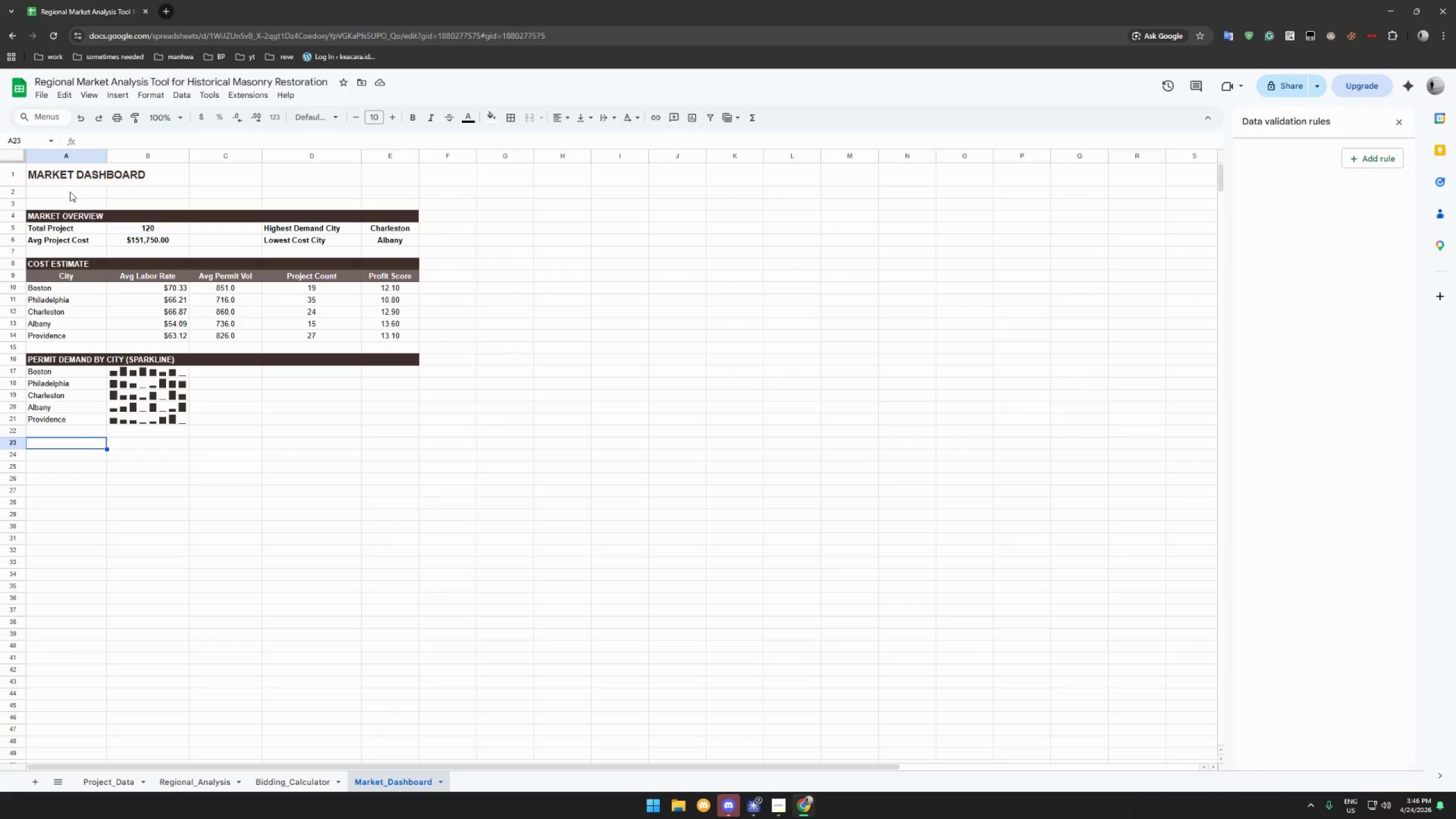 
wait(15.66)
 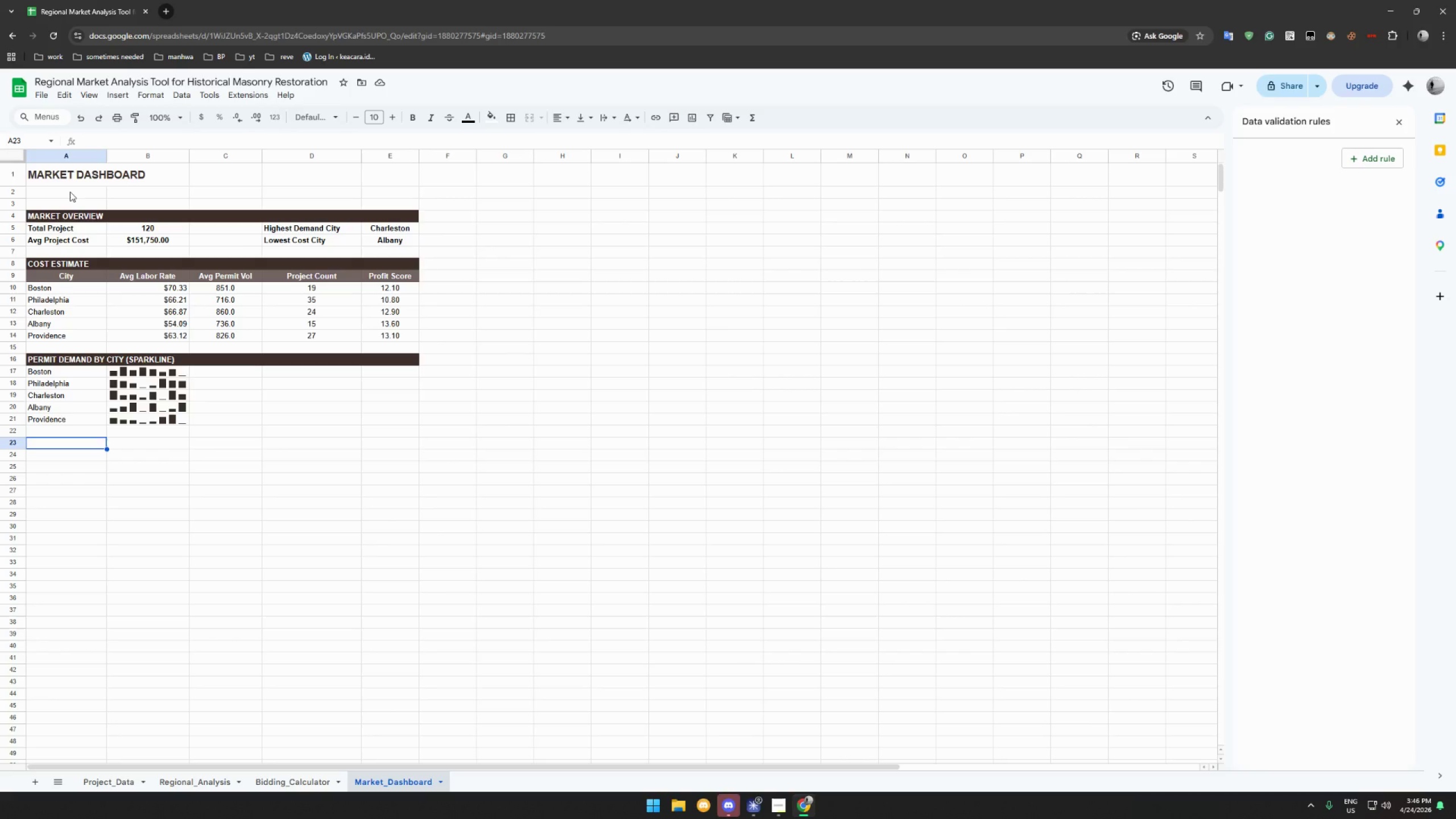 
left_click([11, 191])
 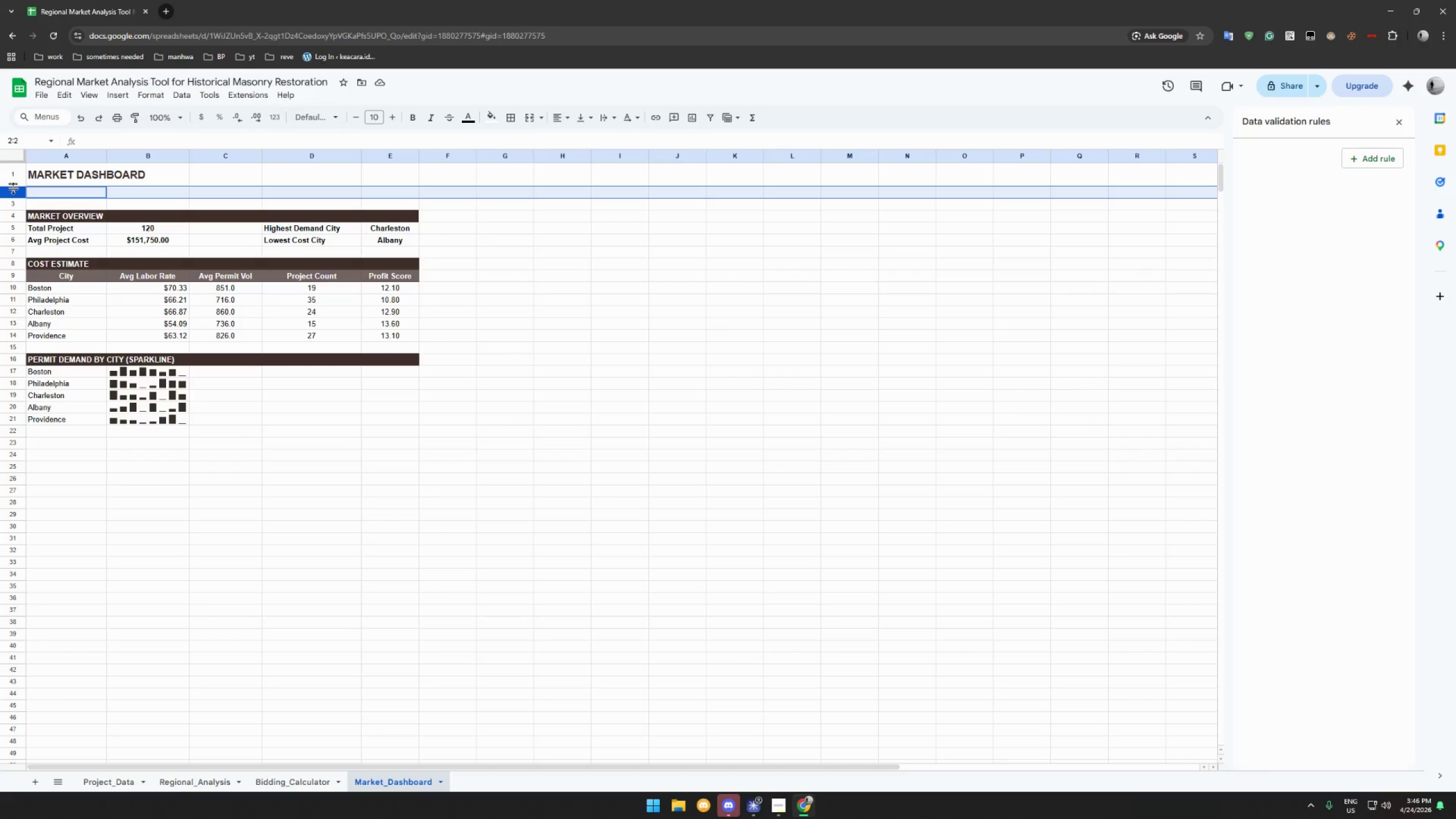 
wait(10.55)
 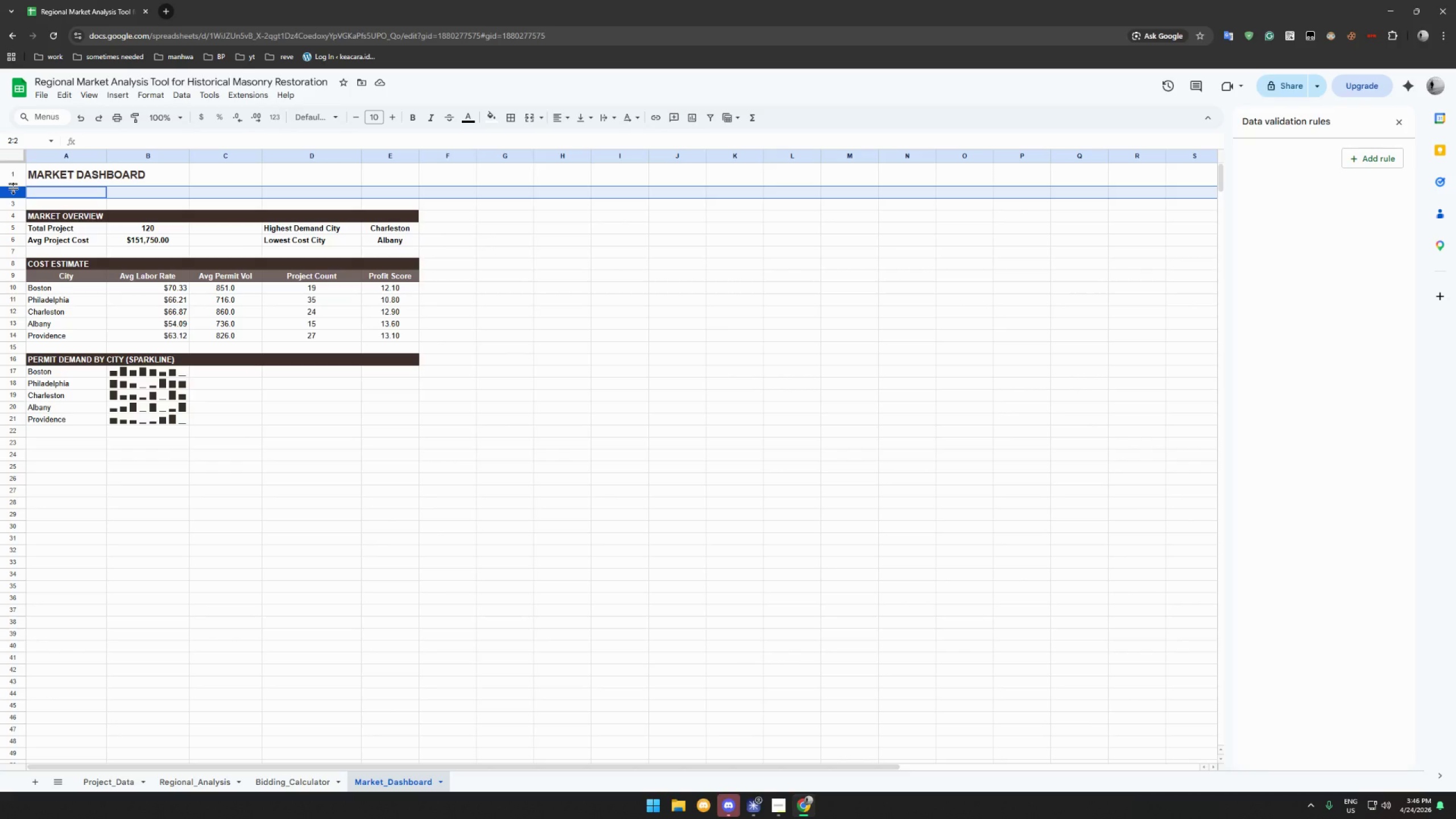 
left_click([165, 198])
 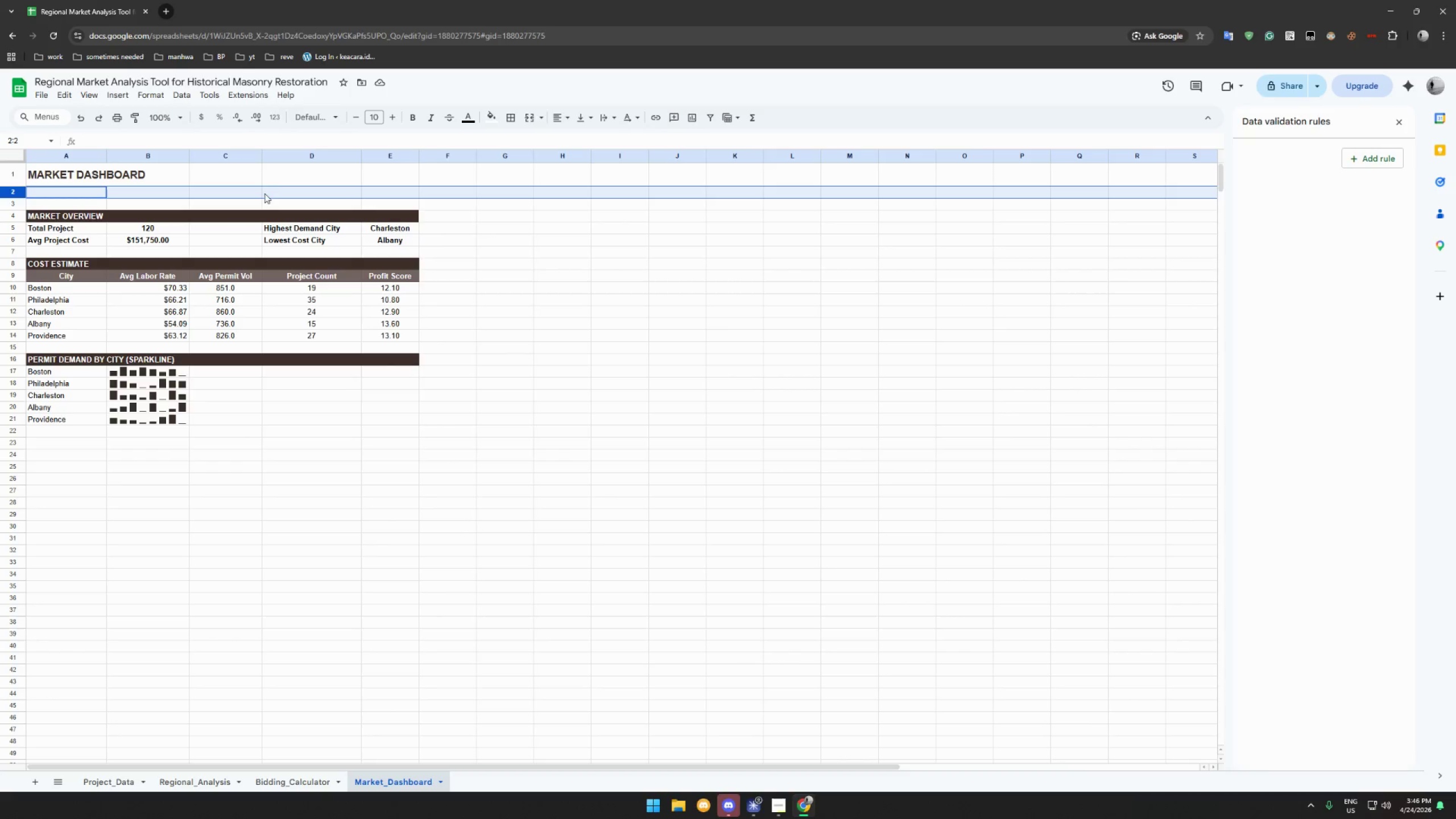 
left_click([280, 191])
 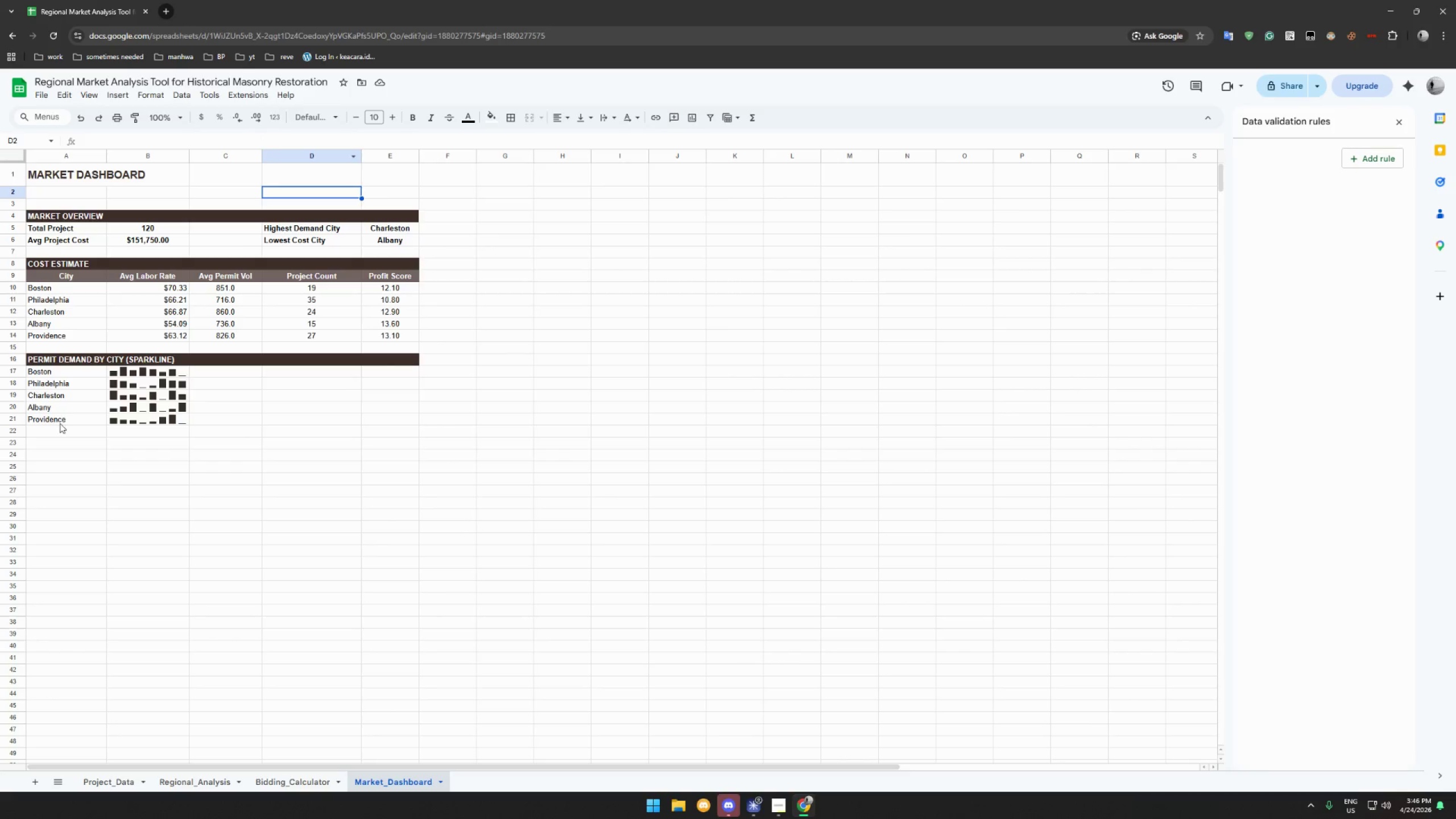 
left_click([55, 441])
 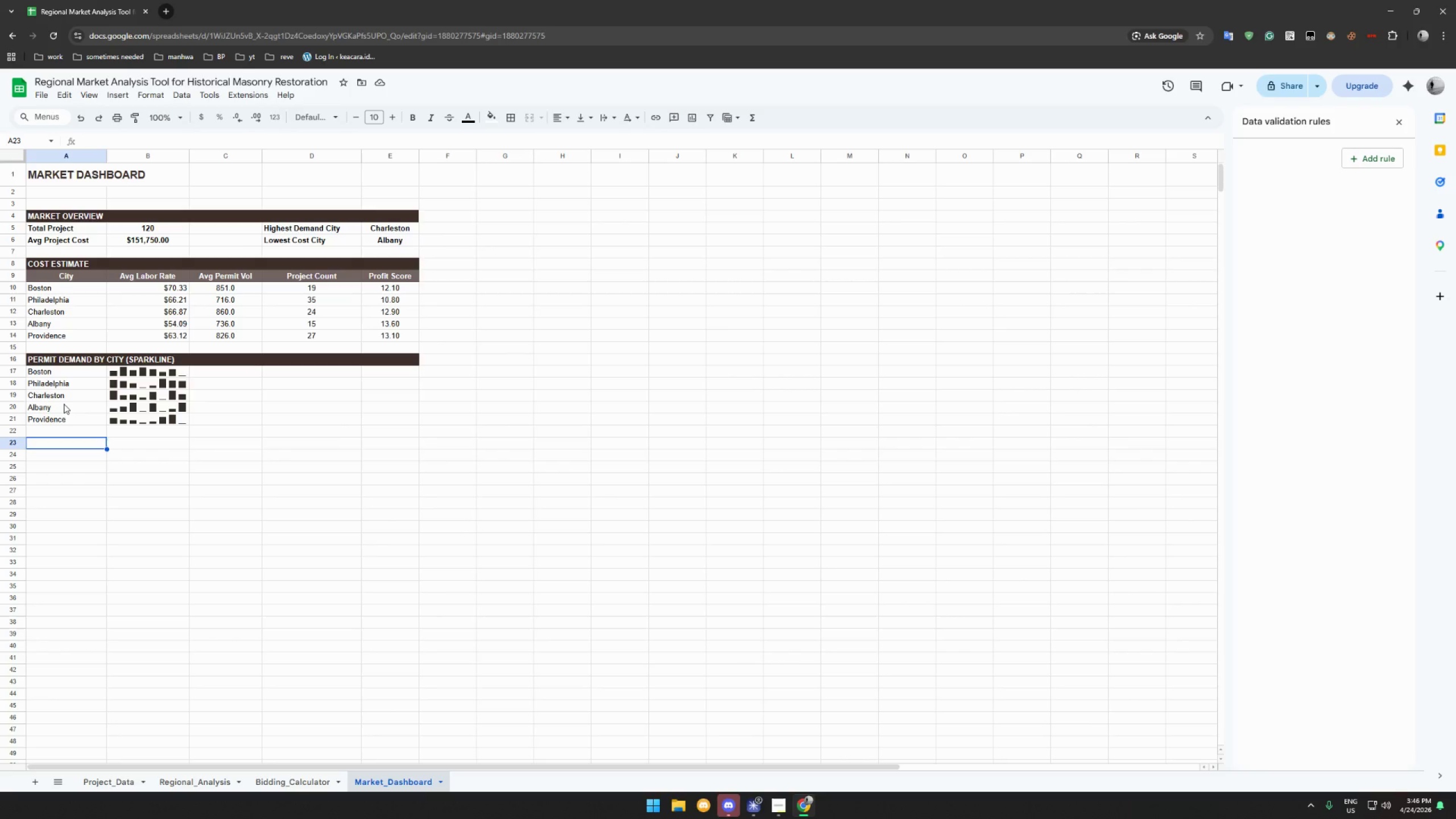 
wait(22.19)
 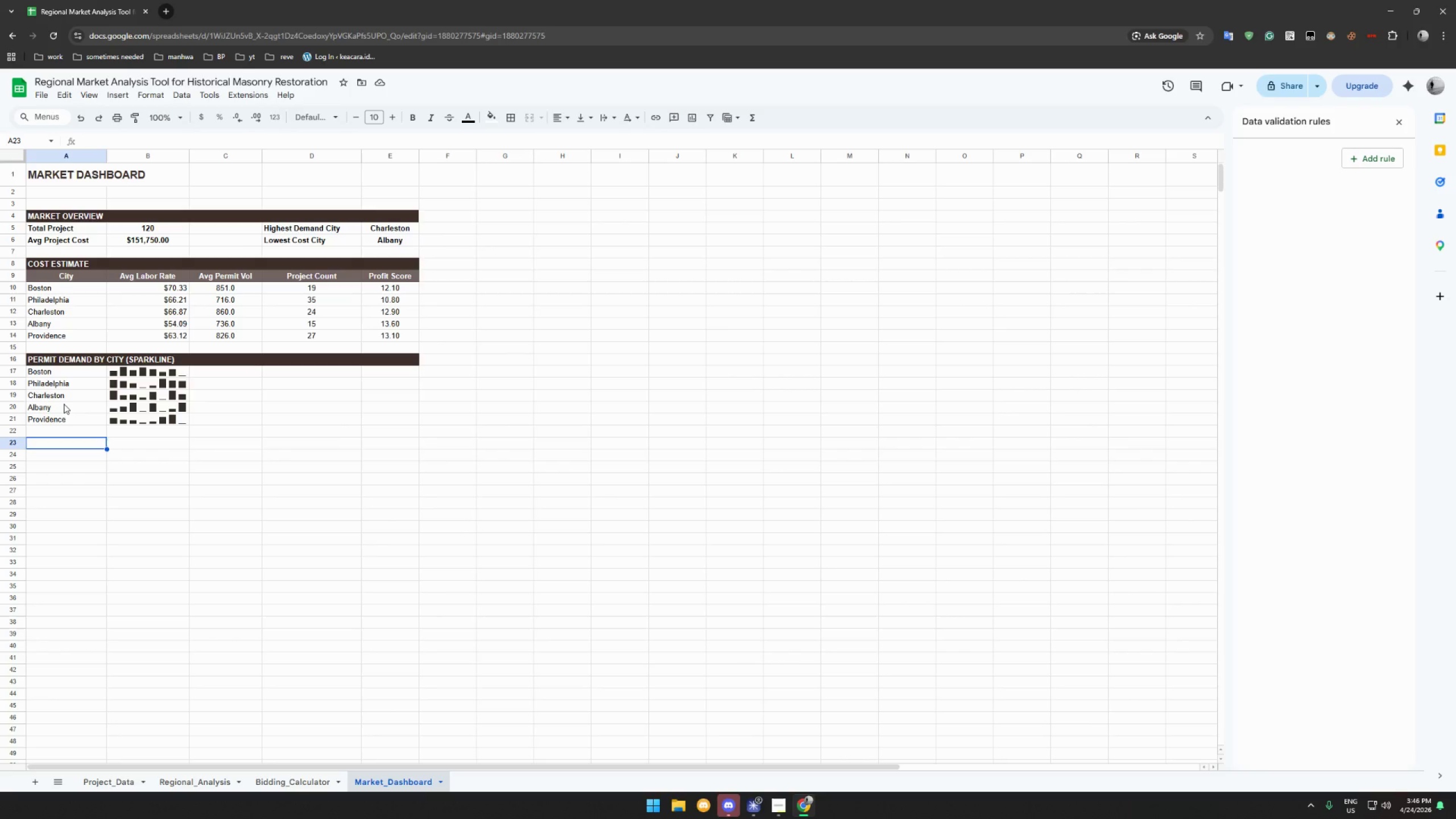 
scroll: coordinate [95, 470], scroll_direction: up, amount: 4.0
 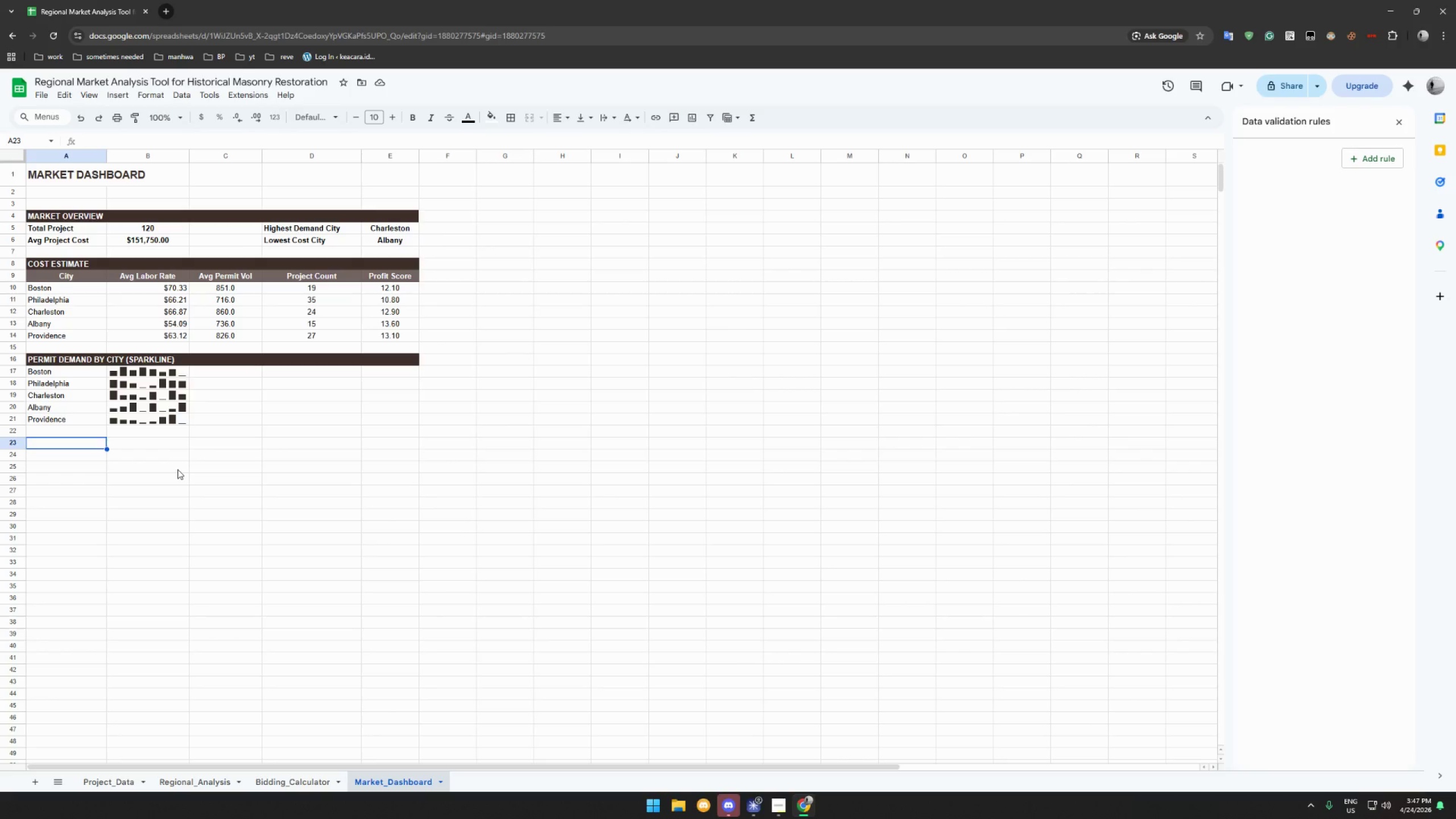 
wait(22.05)
 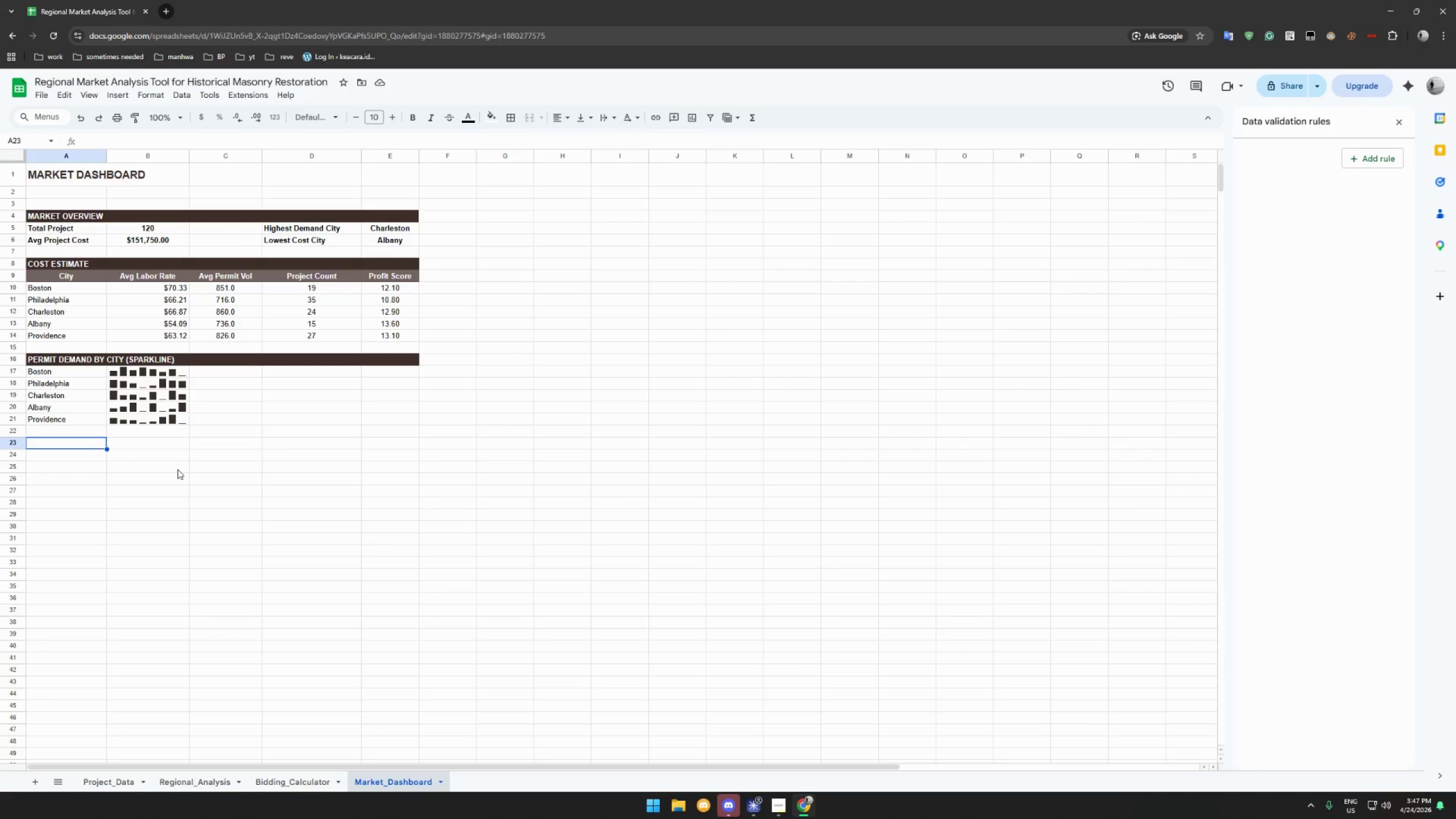 
left_click_drag(start_coordinate=[74, 284], to_coordinate=[237, 338])
 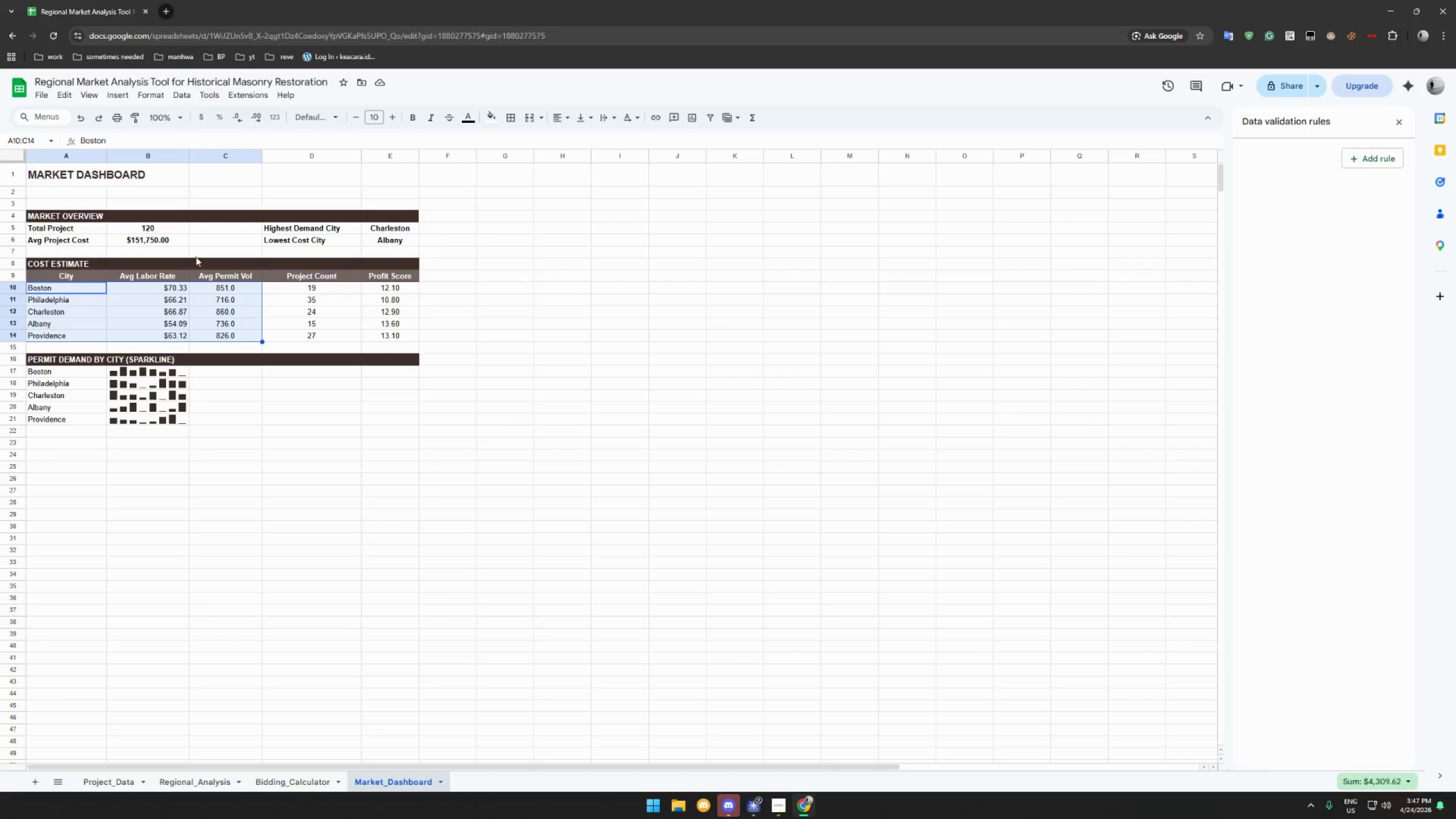 
left_click([126, 98])
 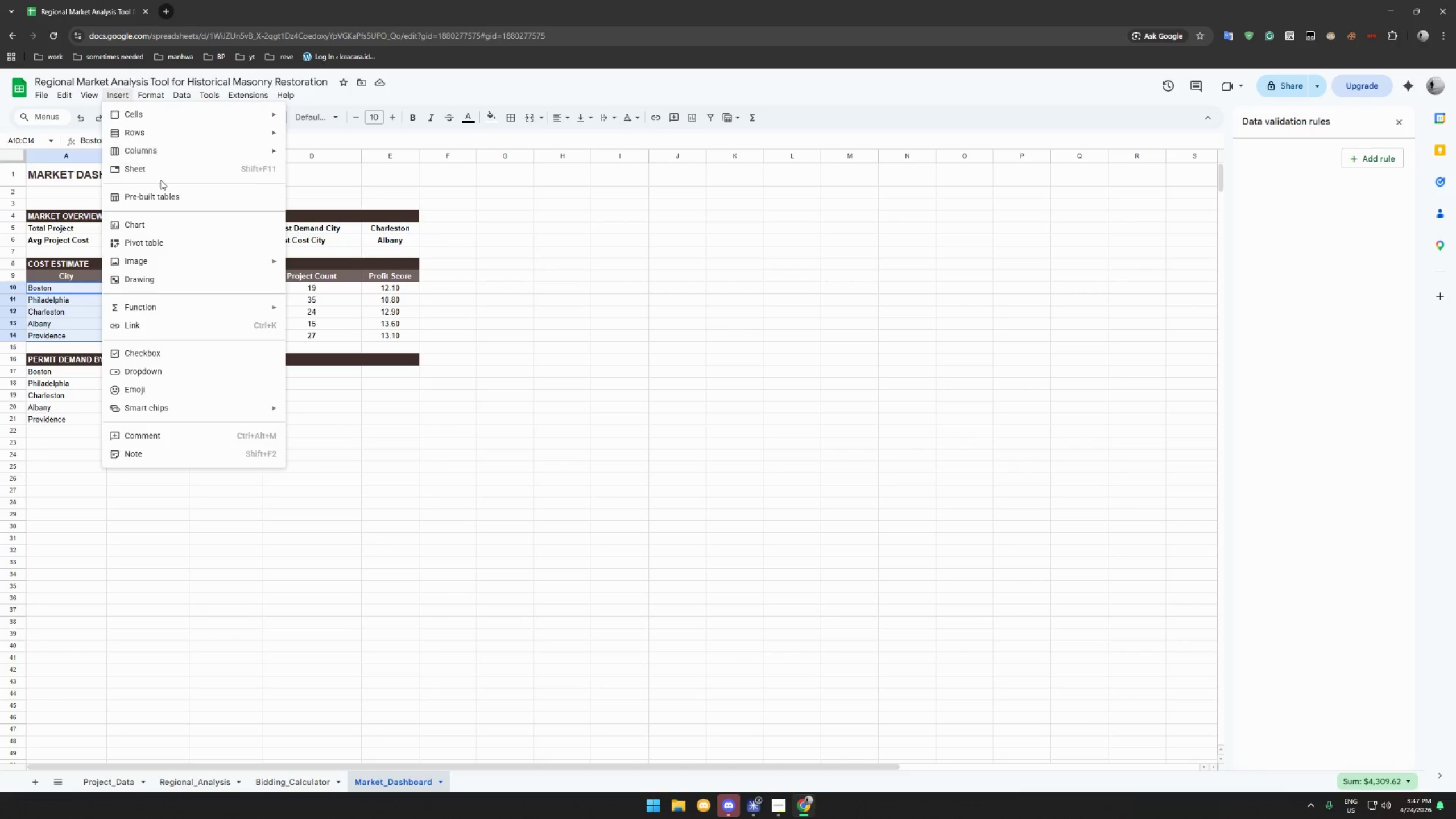 
left_click([152, 218])
 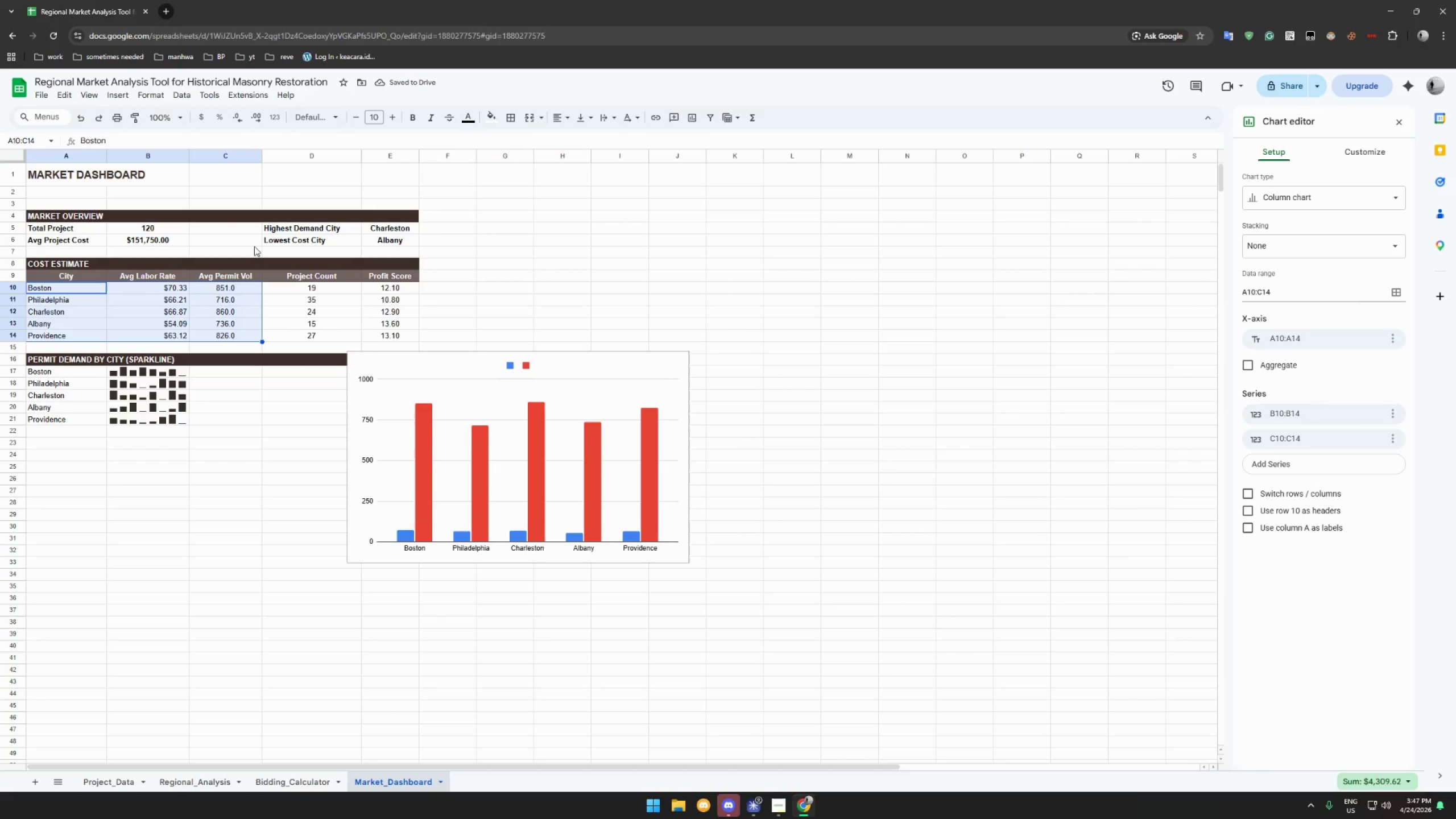 
wait(10.44)
 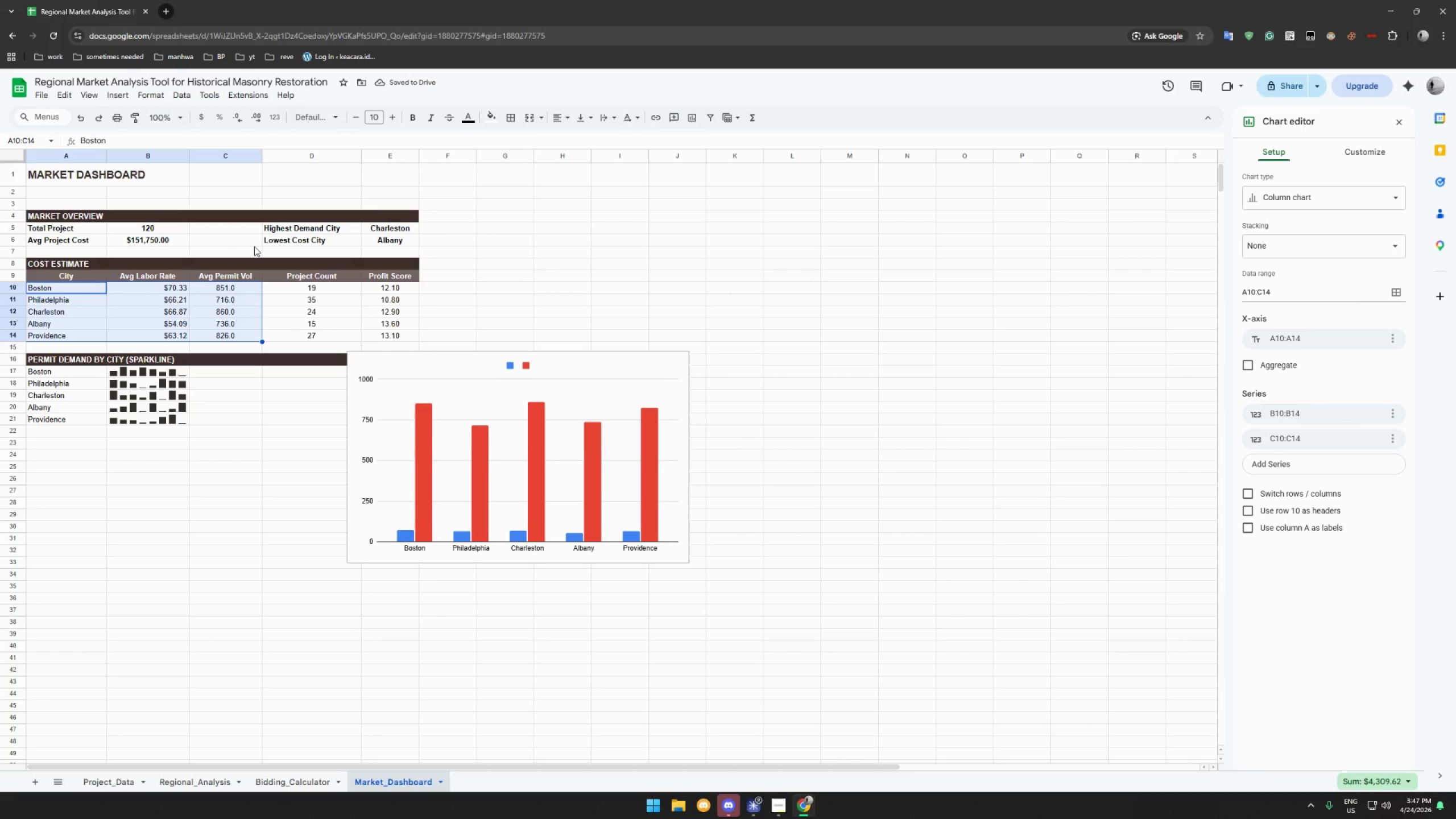 
left_click([1330, 187])
 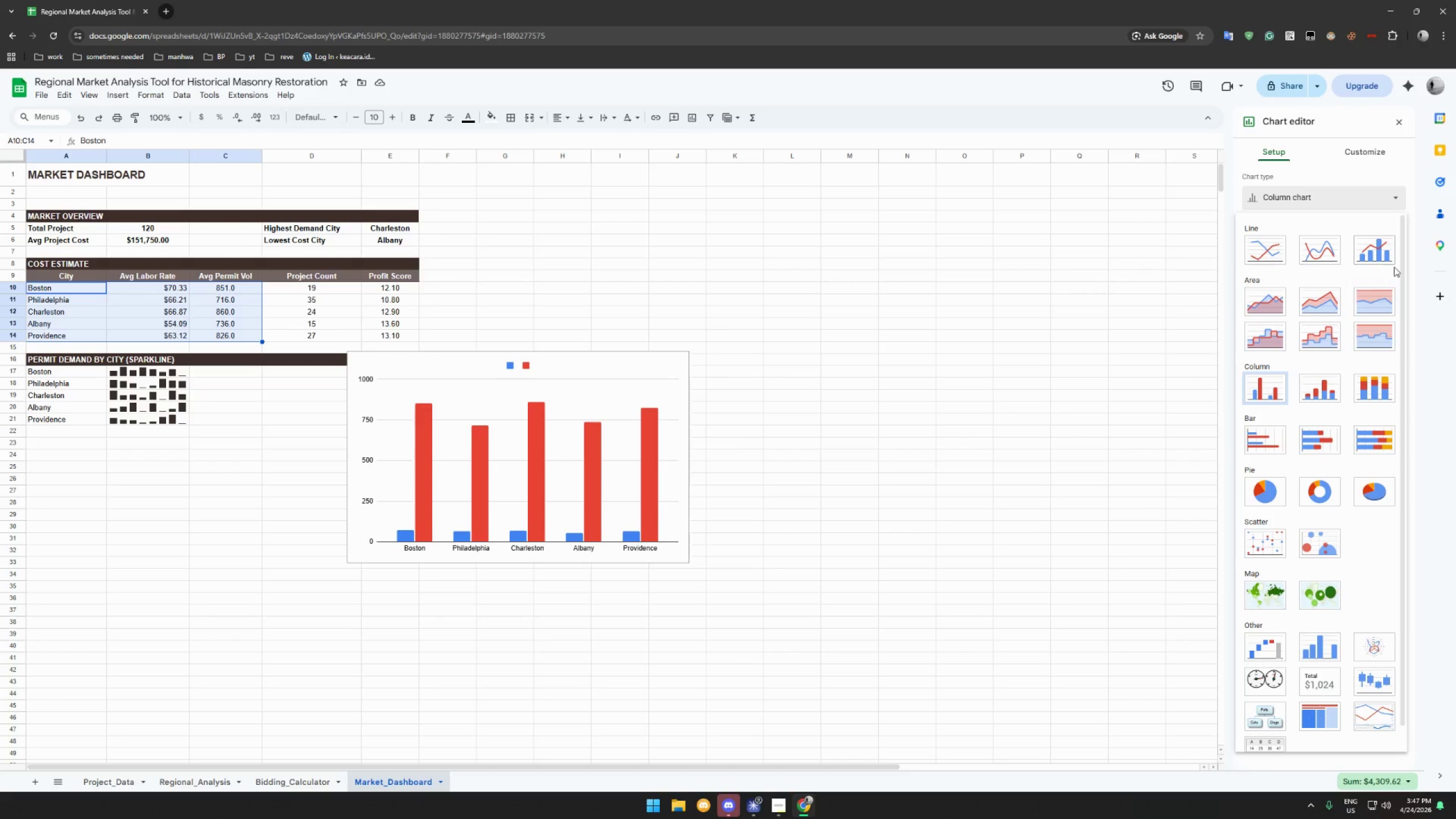 
left_click([1375, 254])
 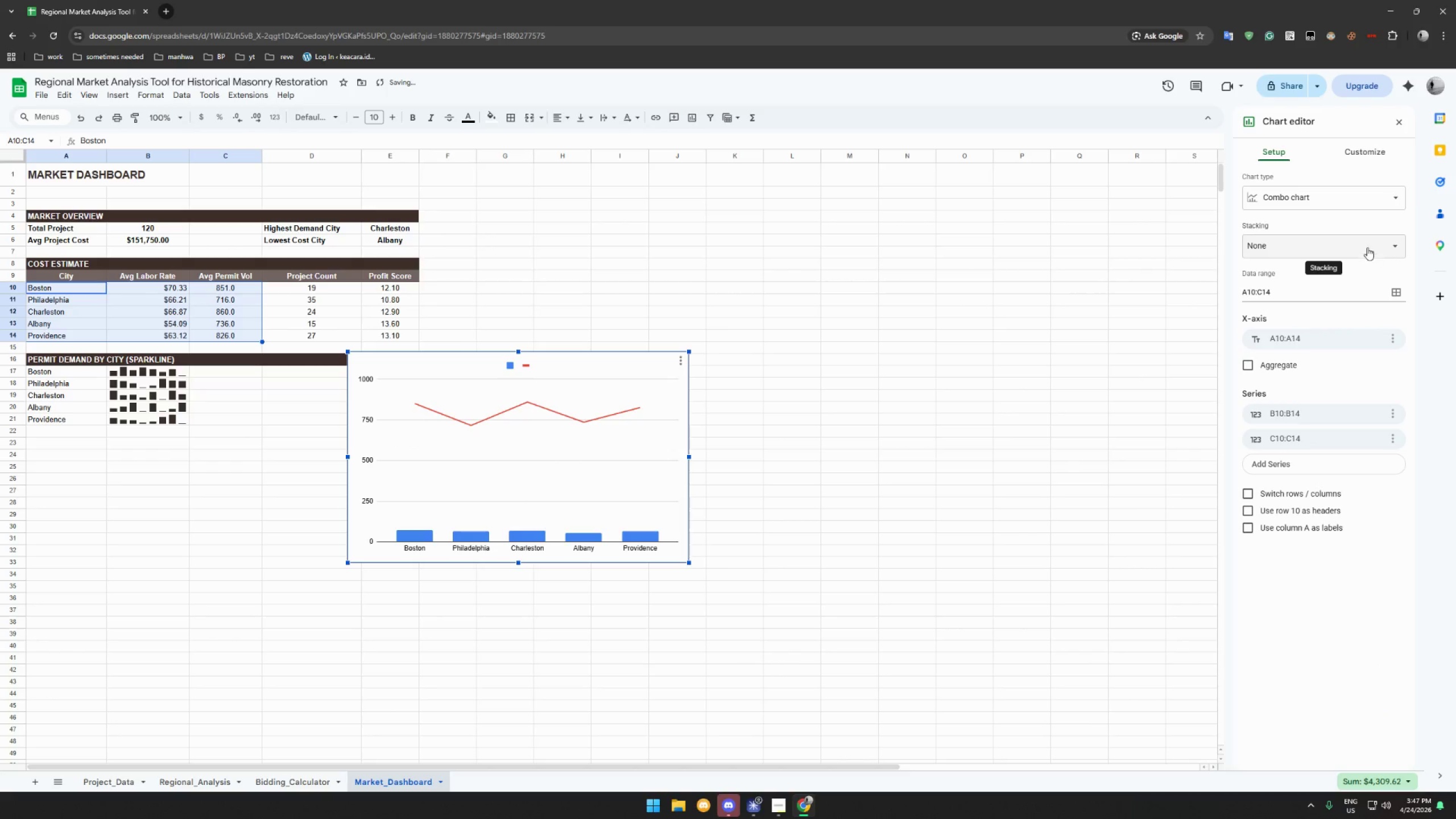 
left_click([1362, 243])
 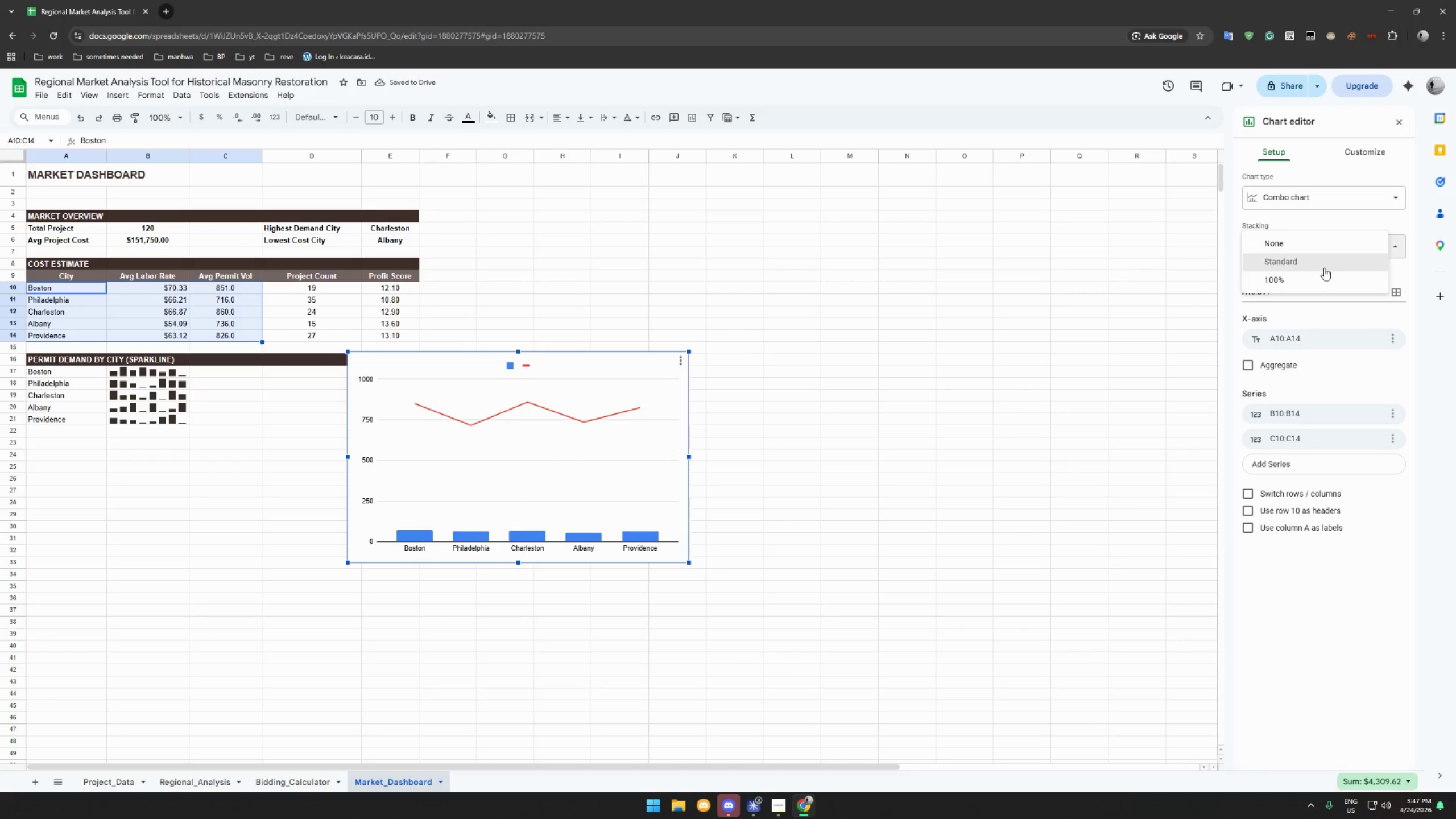 
left_click([1319, 276])
 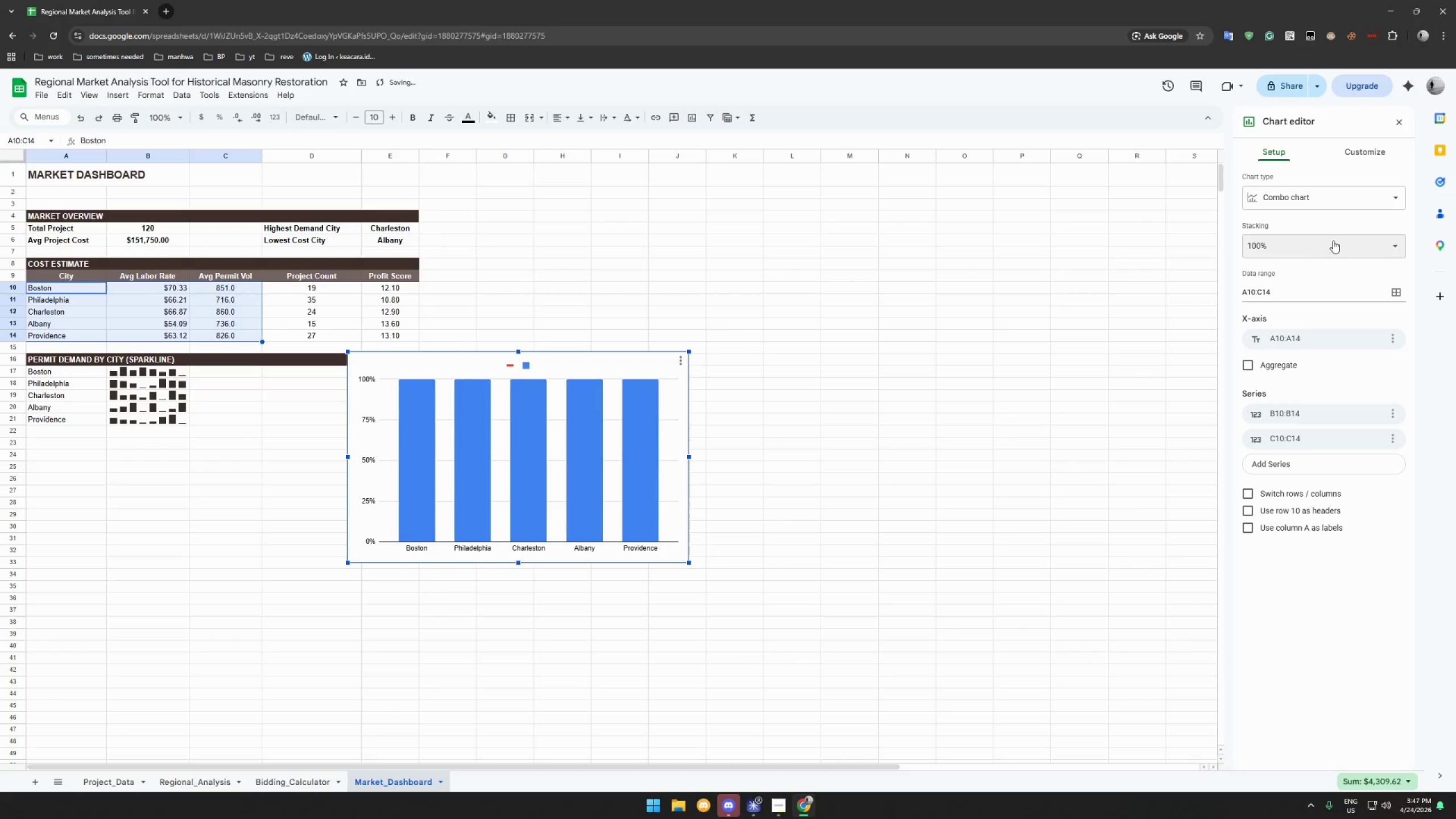 
left_click([1335, 235])
 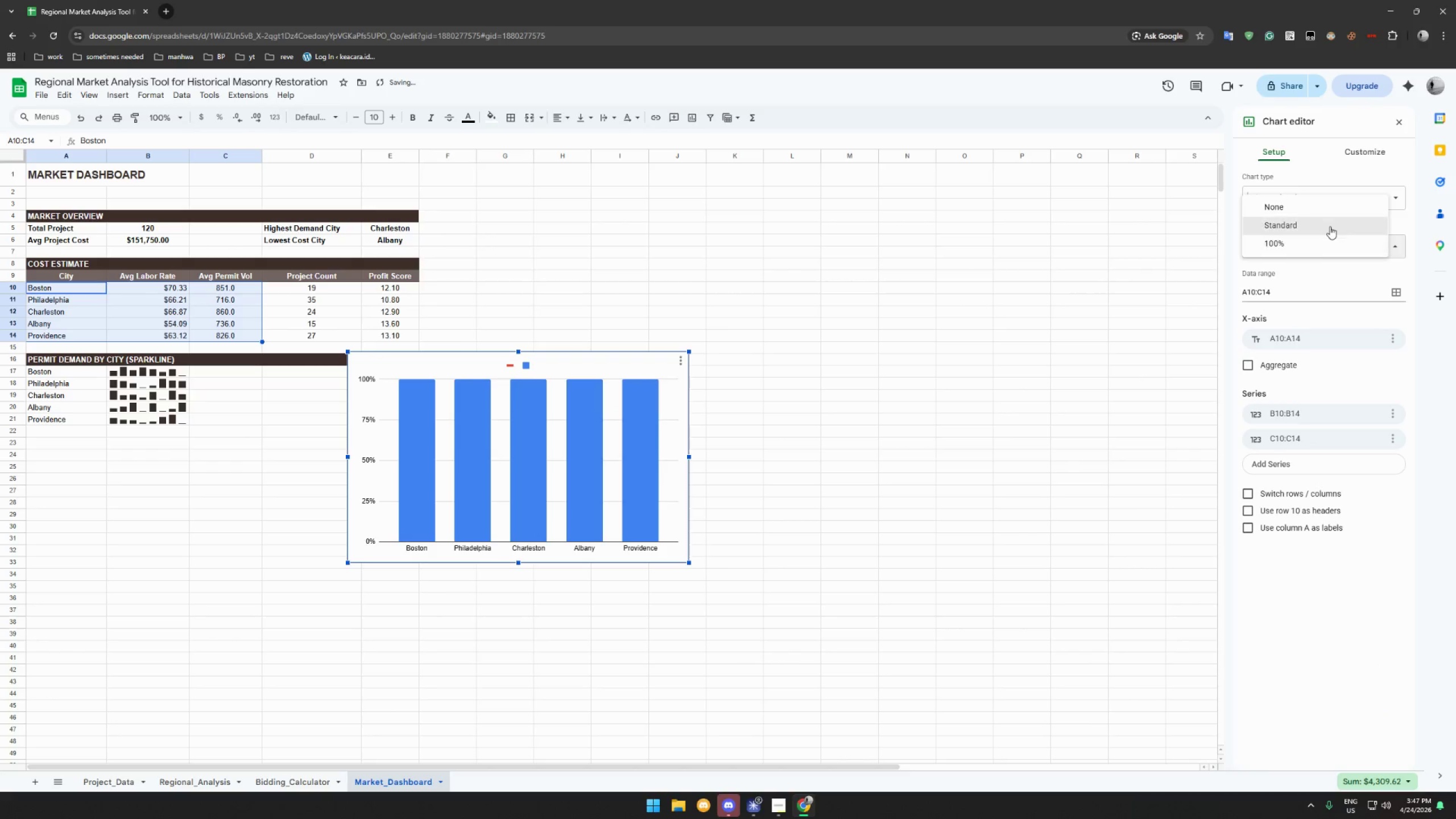 
left_click([1330, 225])
 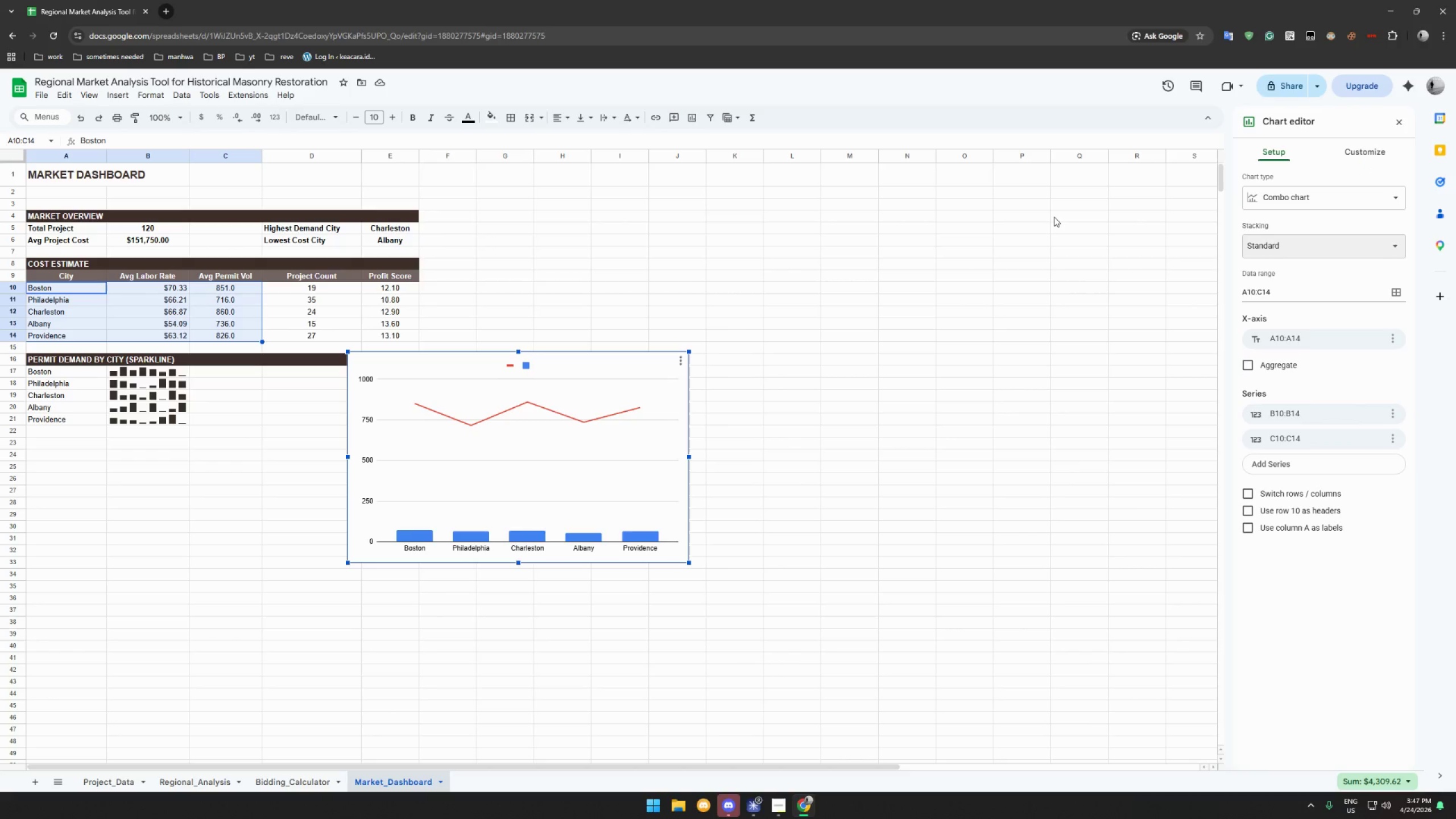 
wait(13.91)
 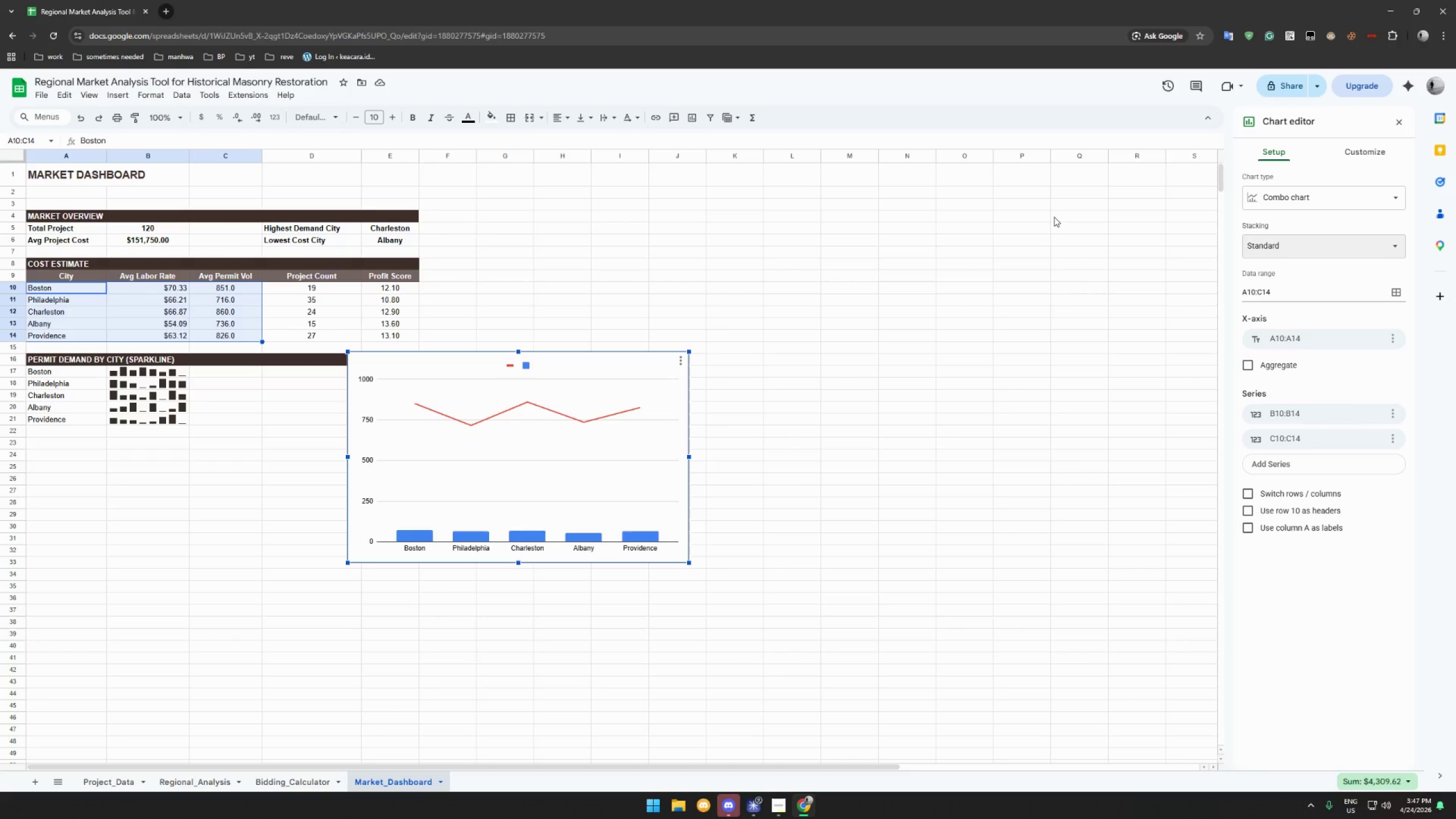 
left_click([370, 402])
 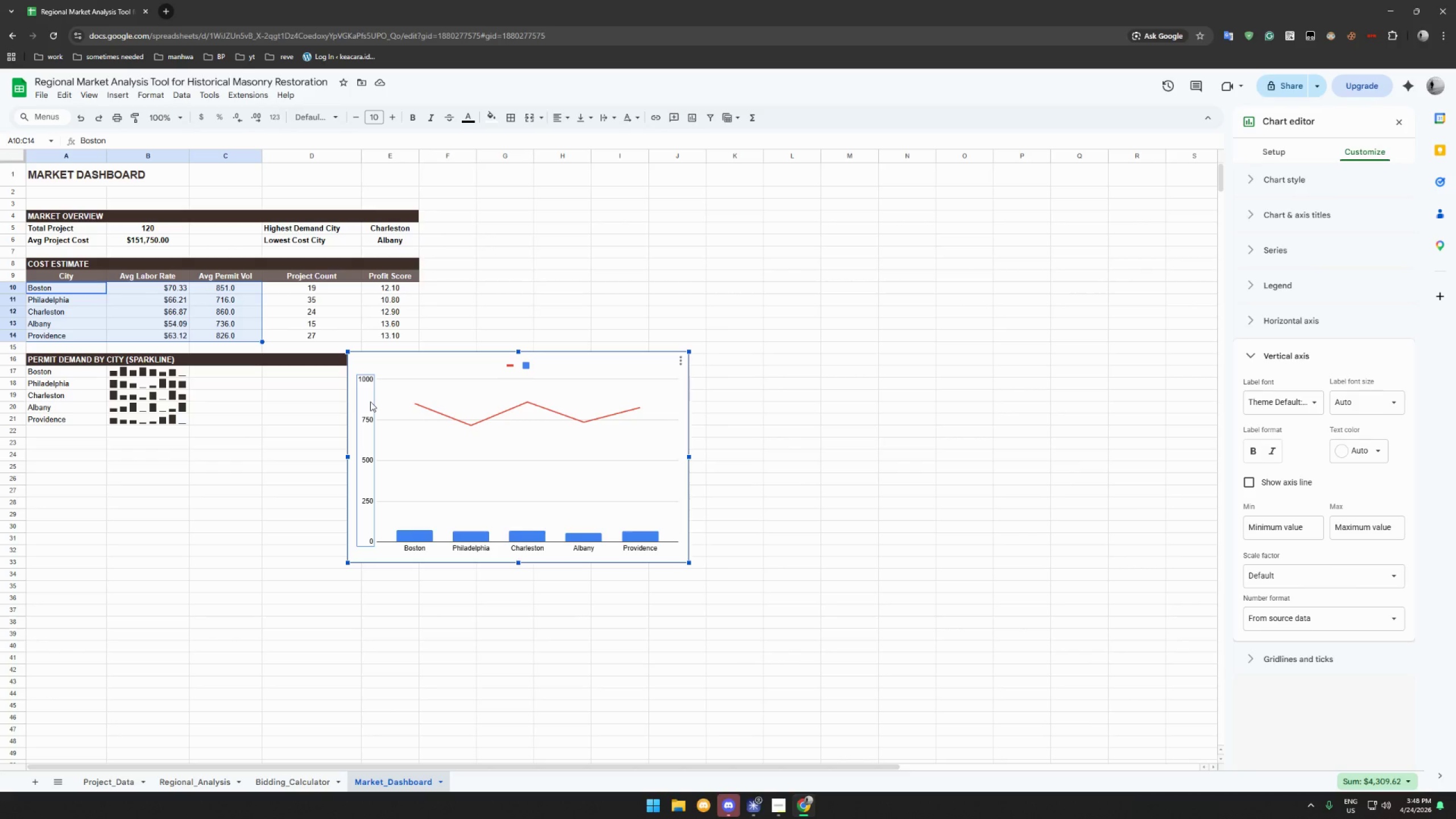 
left_click([1325, 580])
 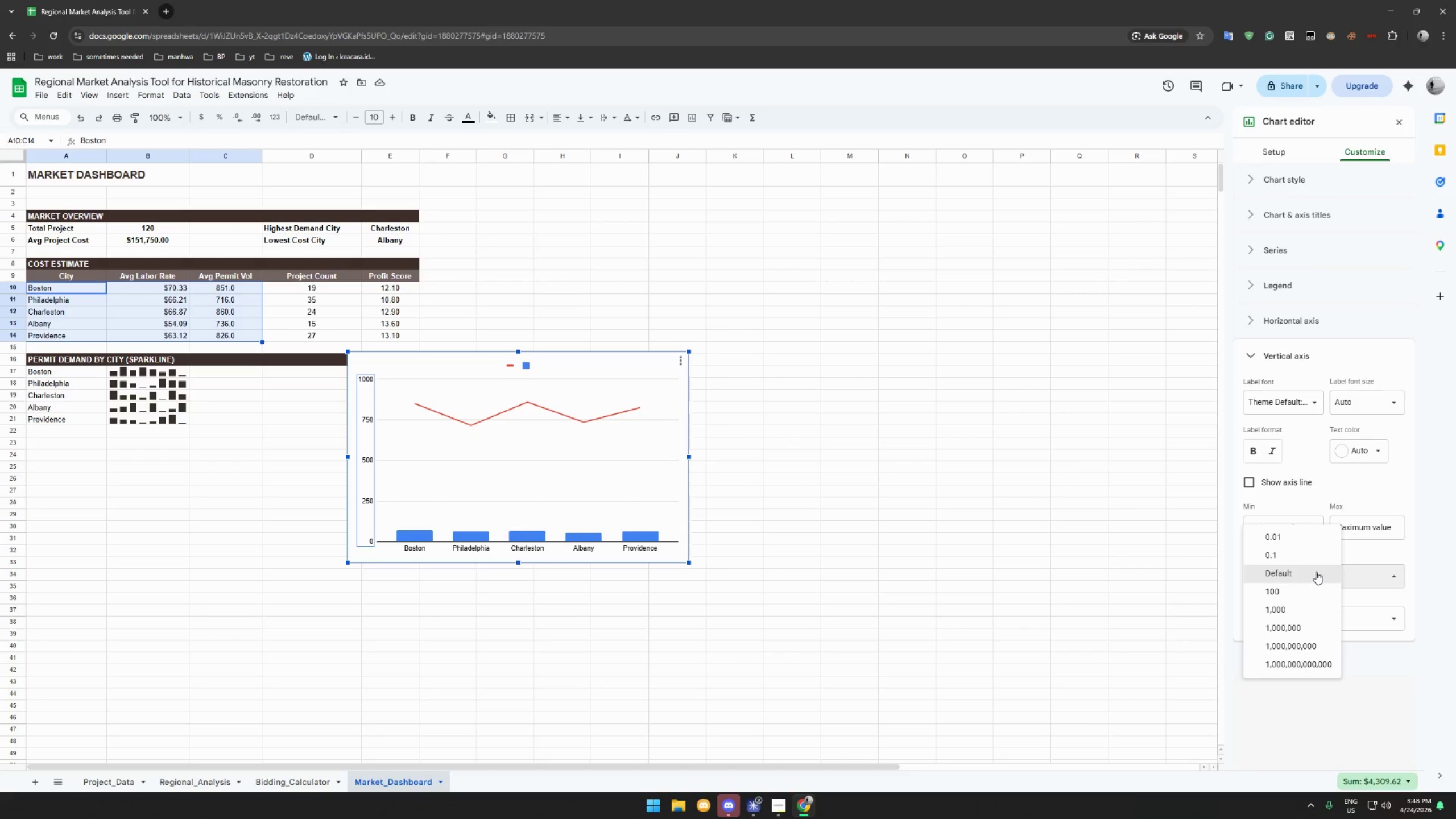 
left_click([1384, 572])
 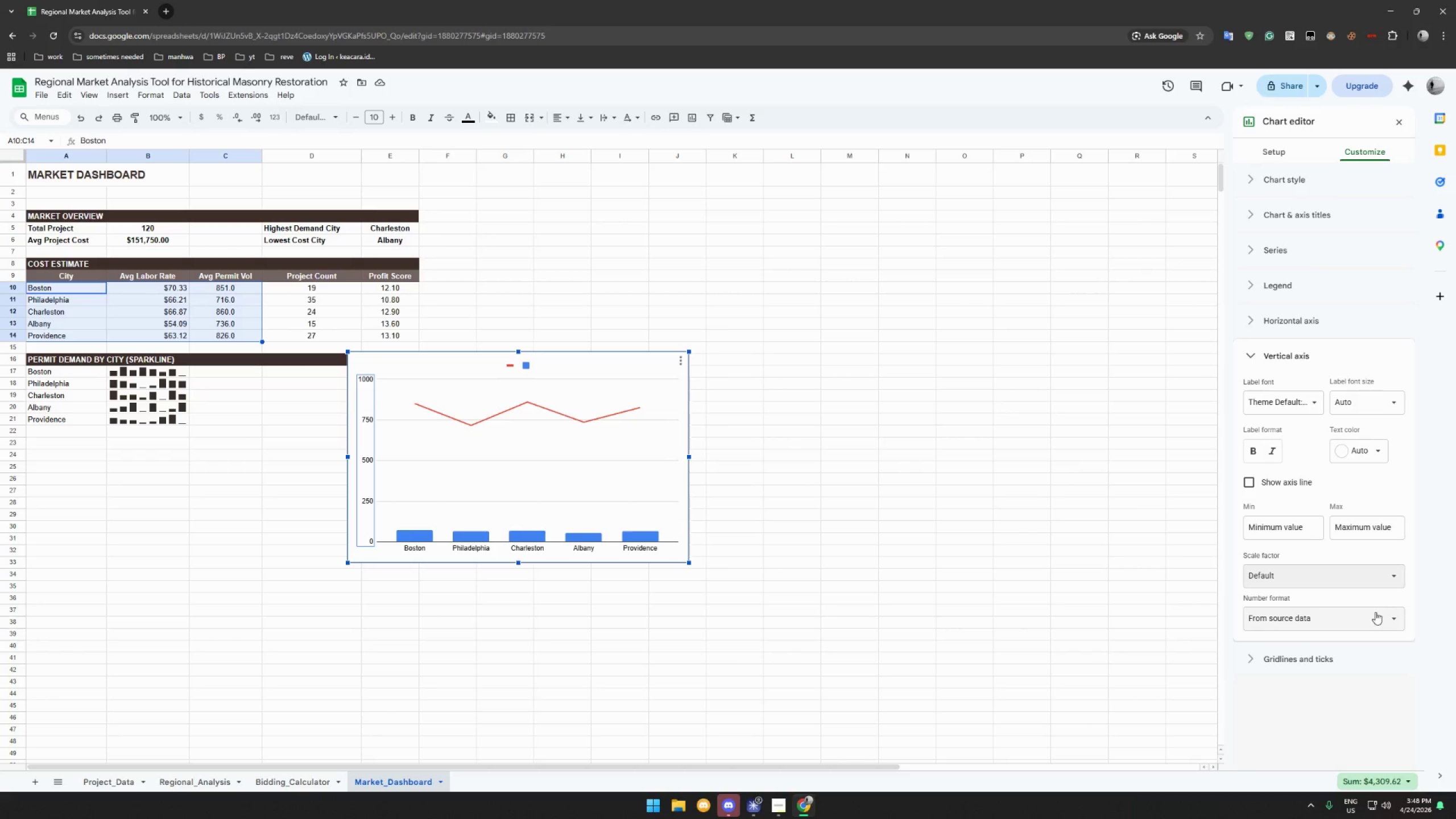 
left_click([1375, 615])
 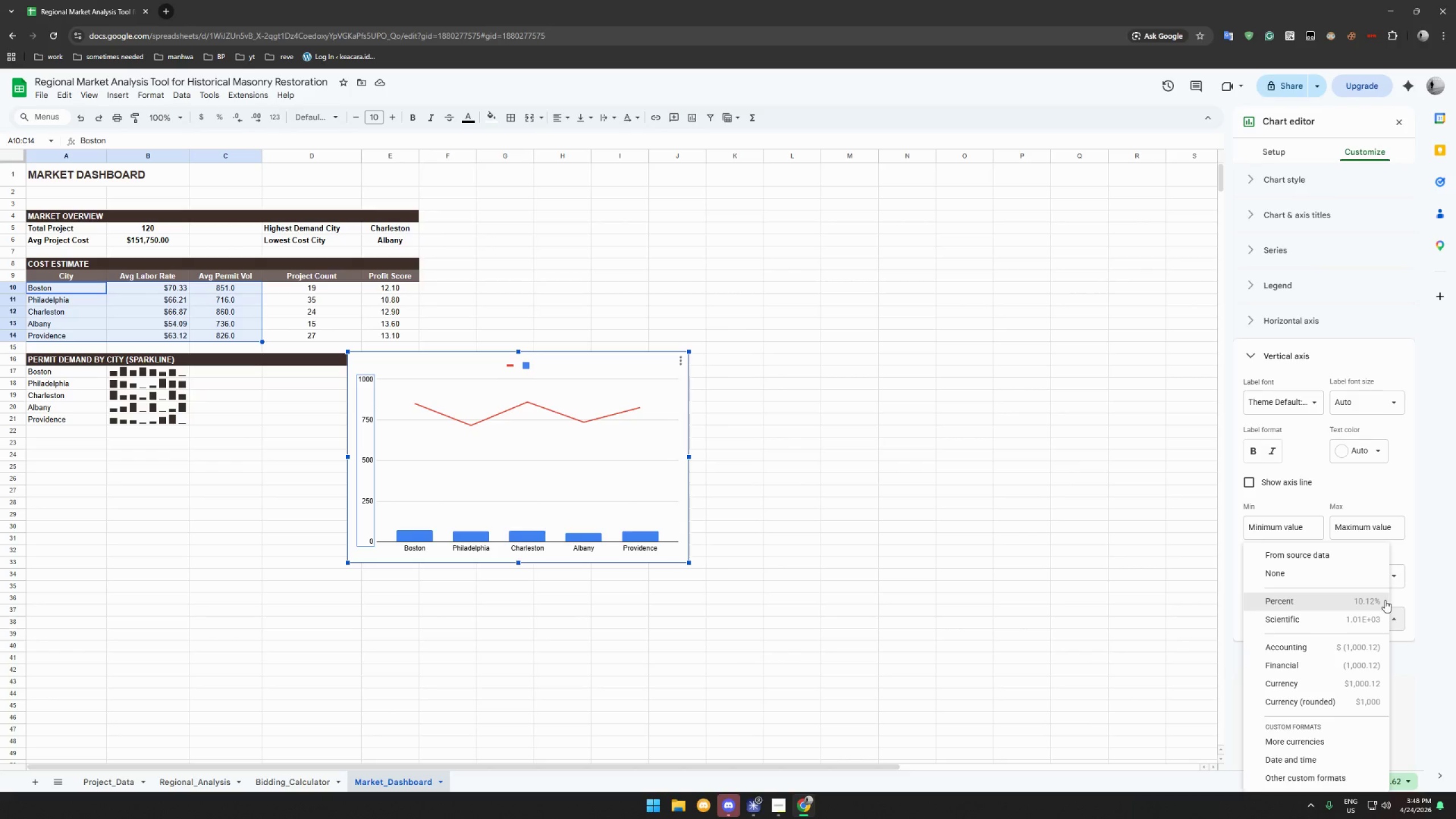 
left_click([1363, 555])
 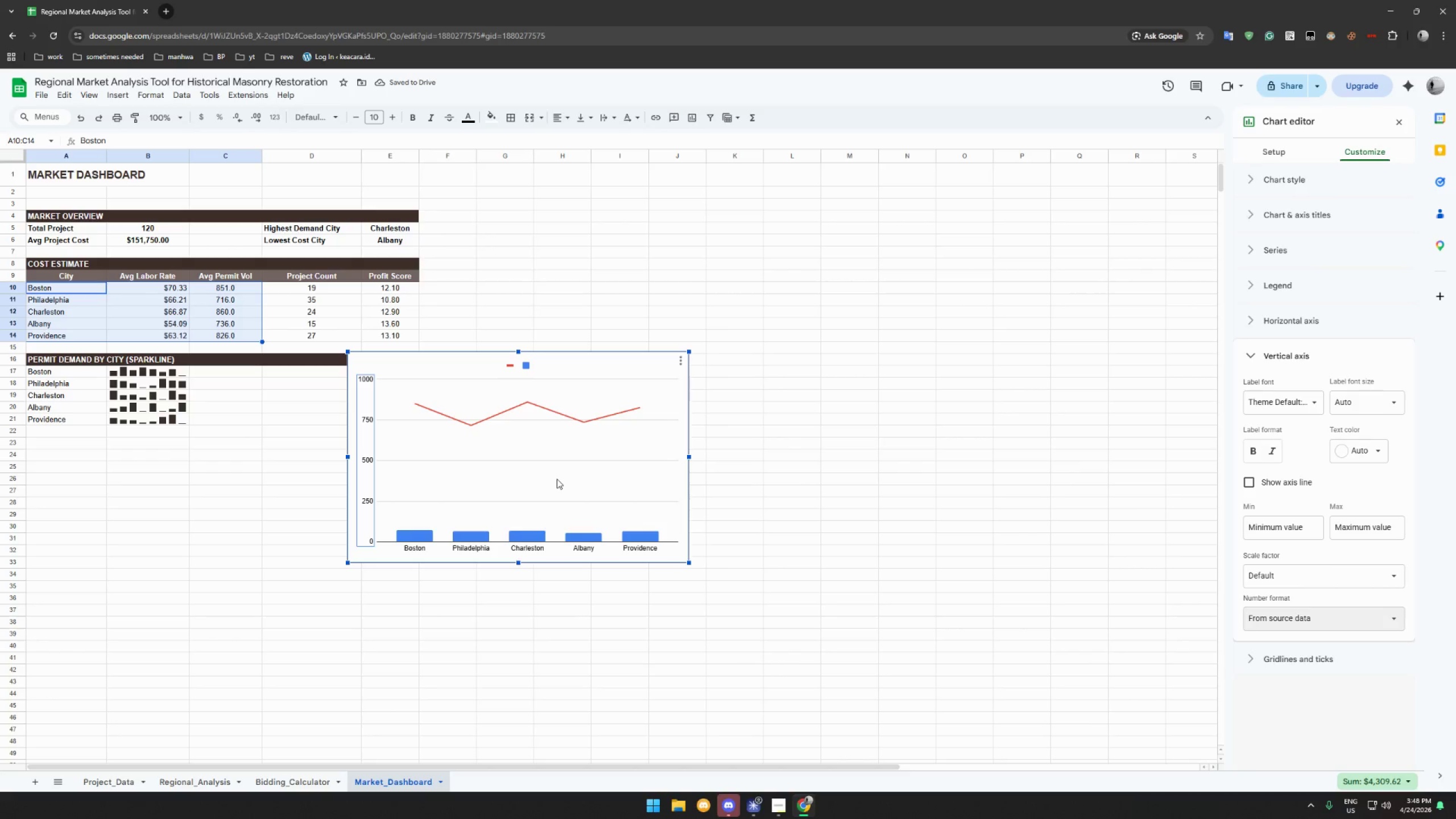 
double_click([560, 431])
 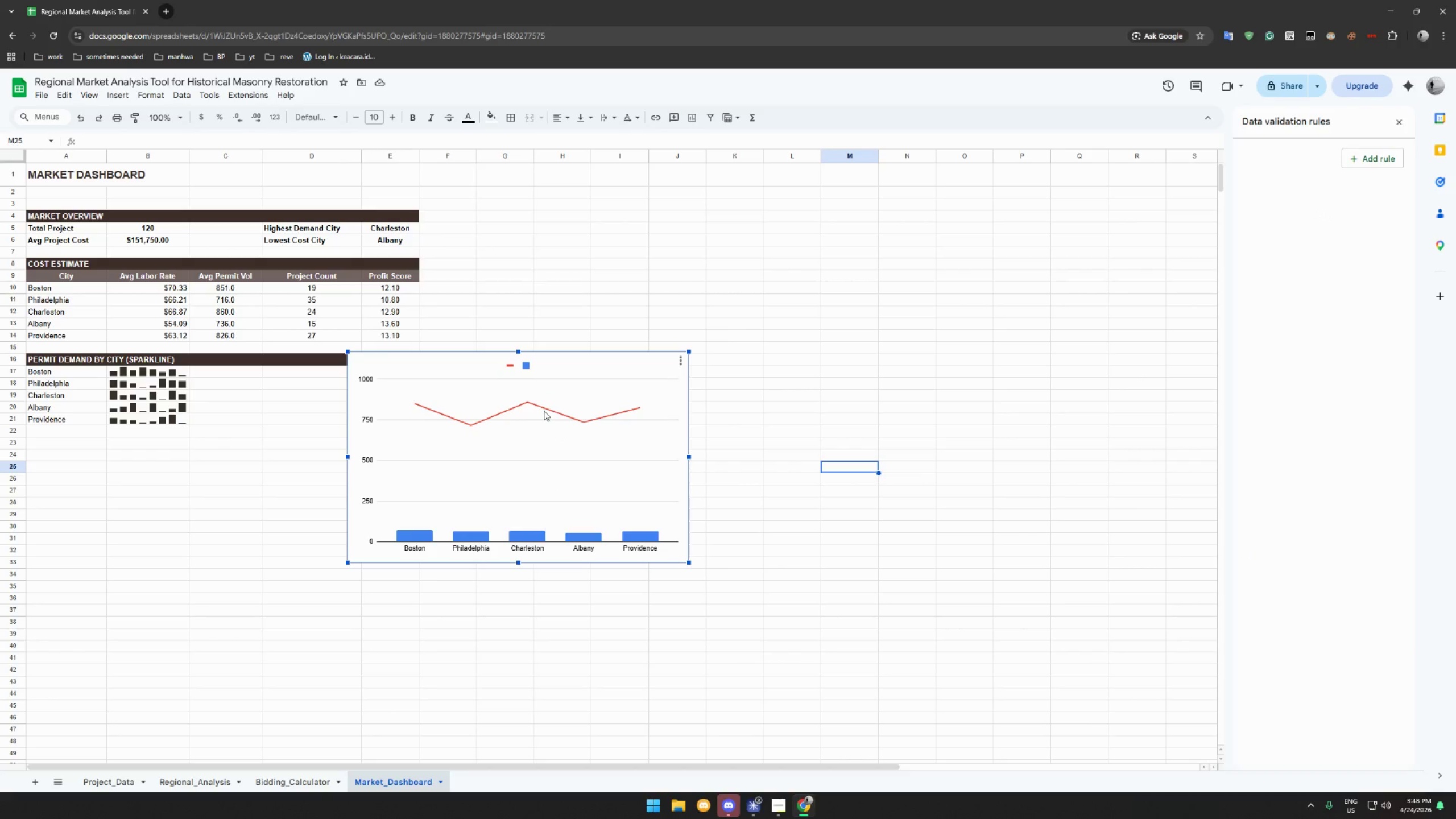 
wait(9.23)
 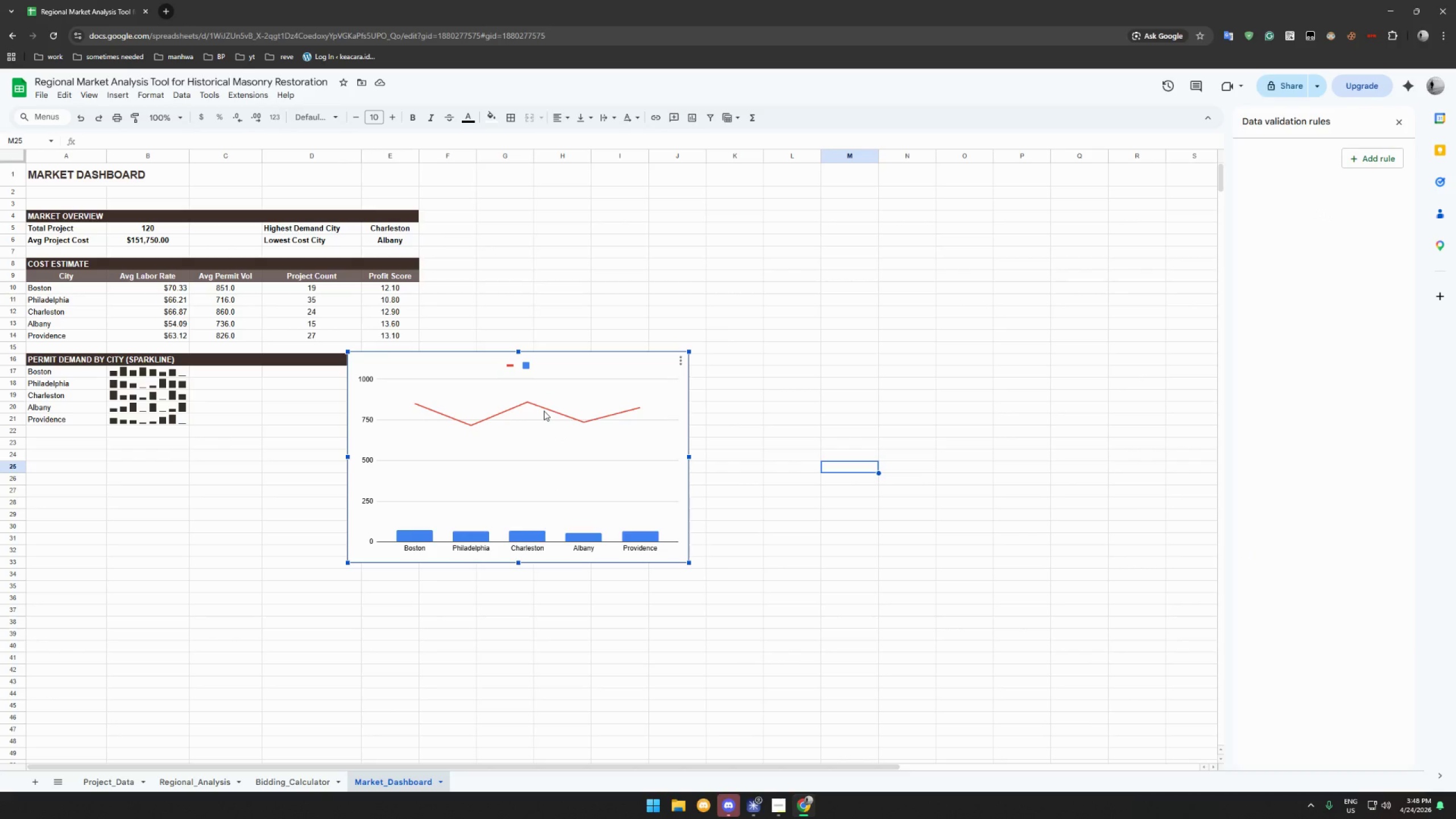 
left_click([574, 464])
 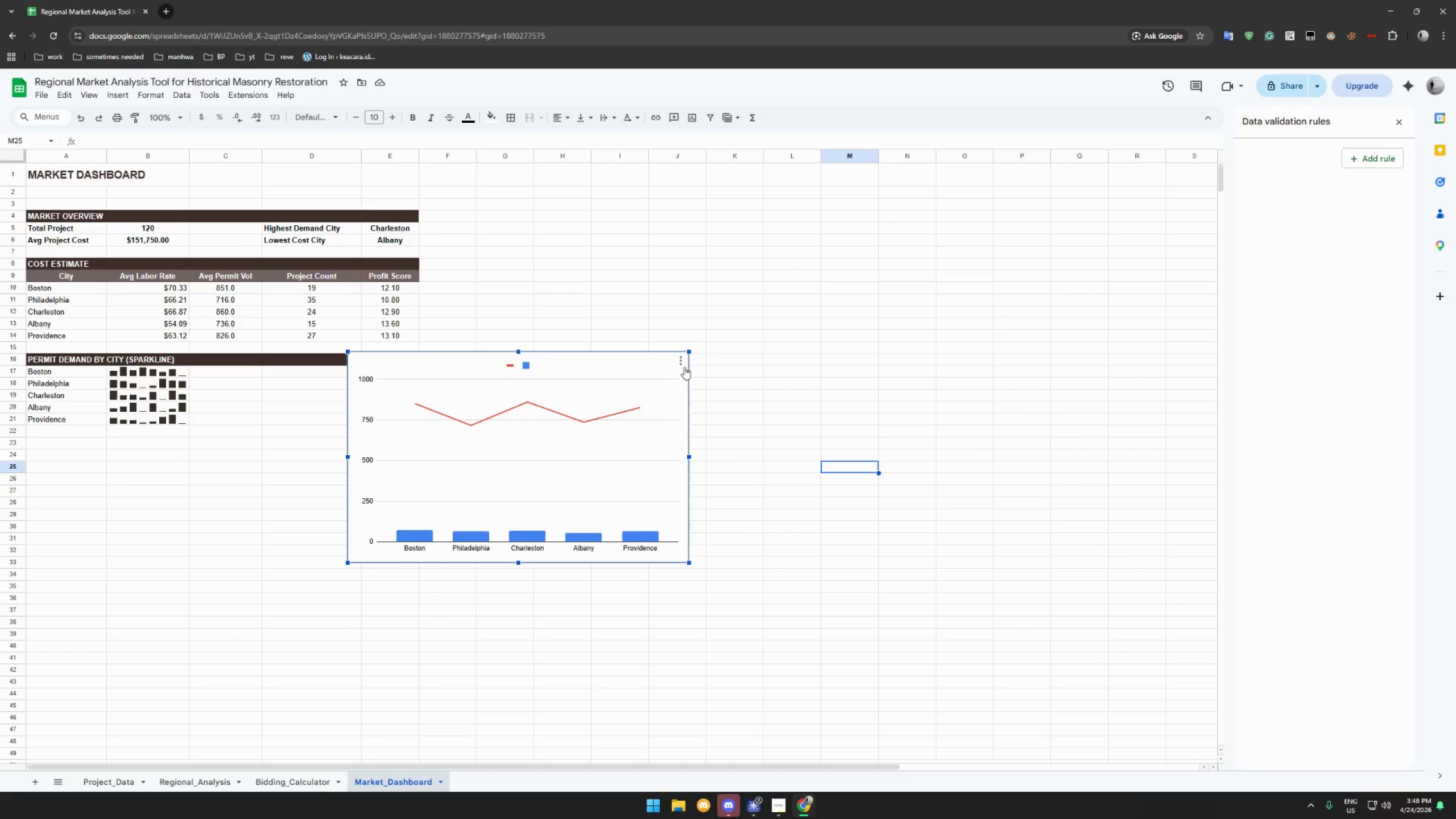 
left_click([682, 362])
 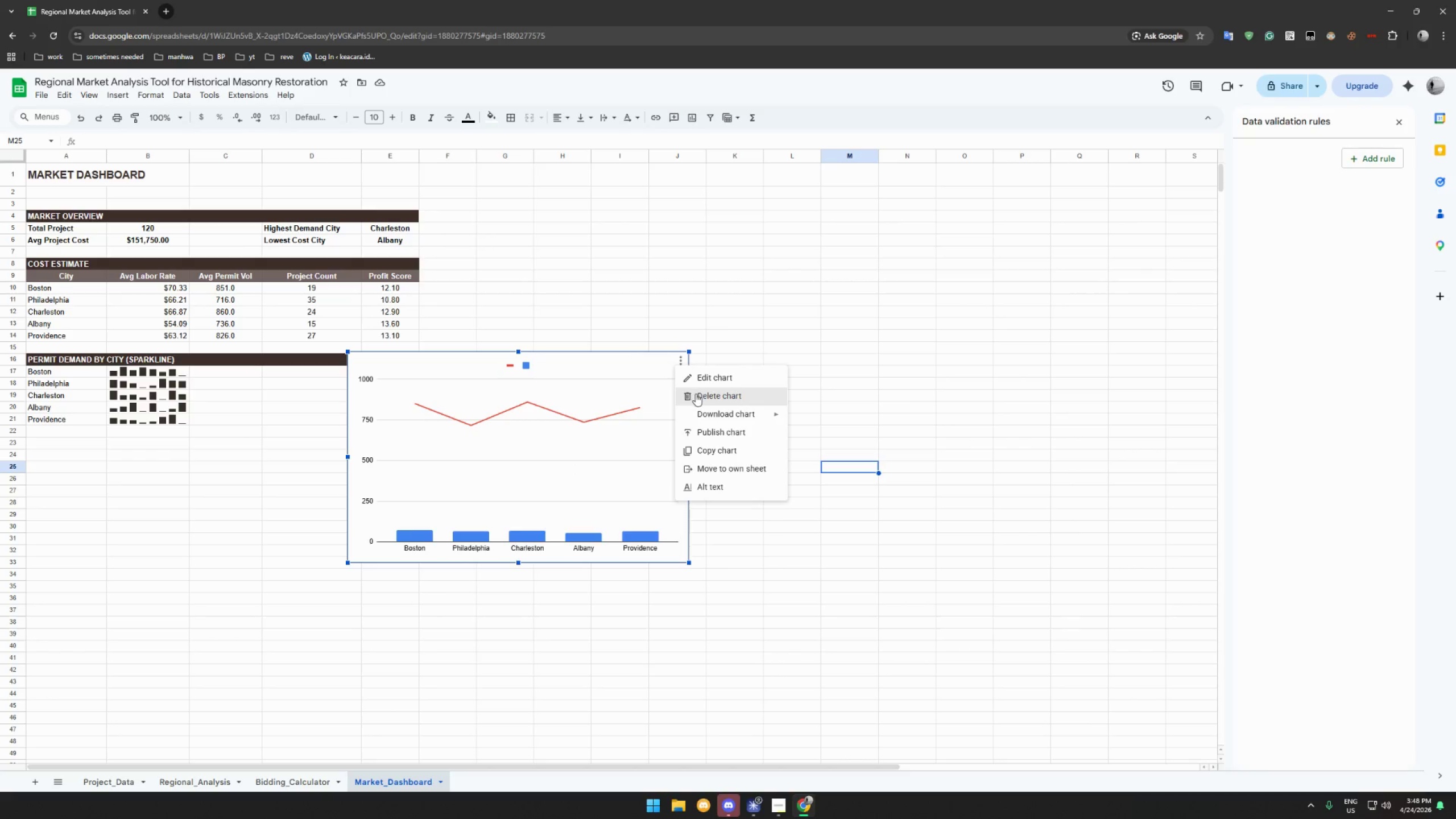 
left_click([696, 394])
 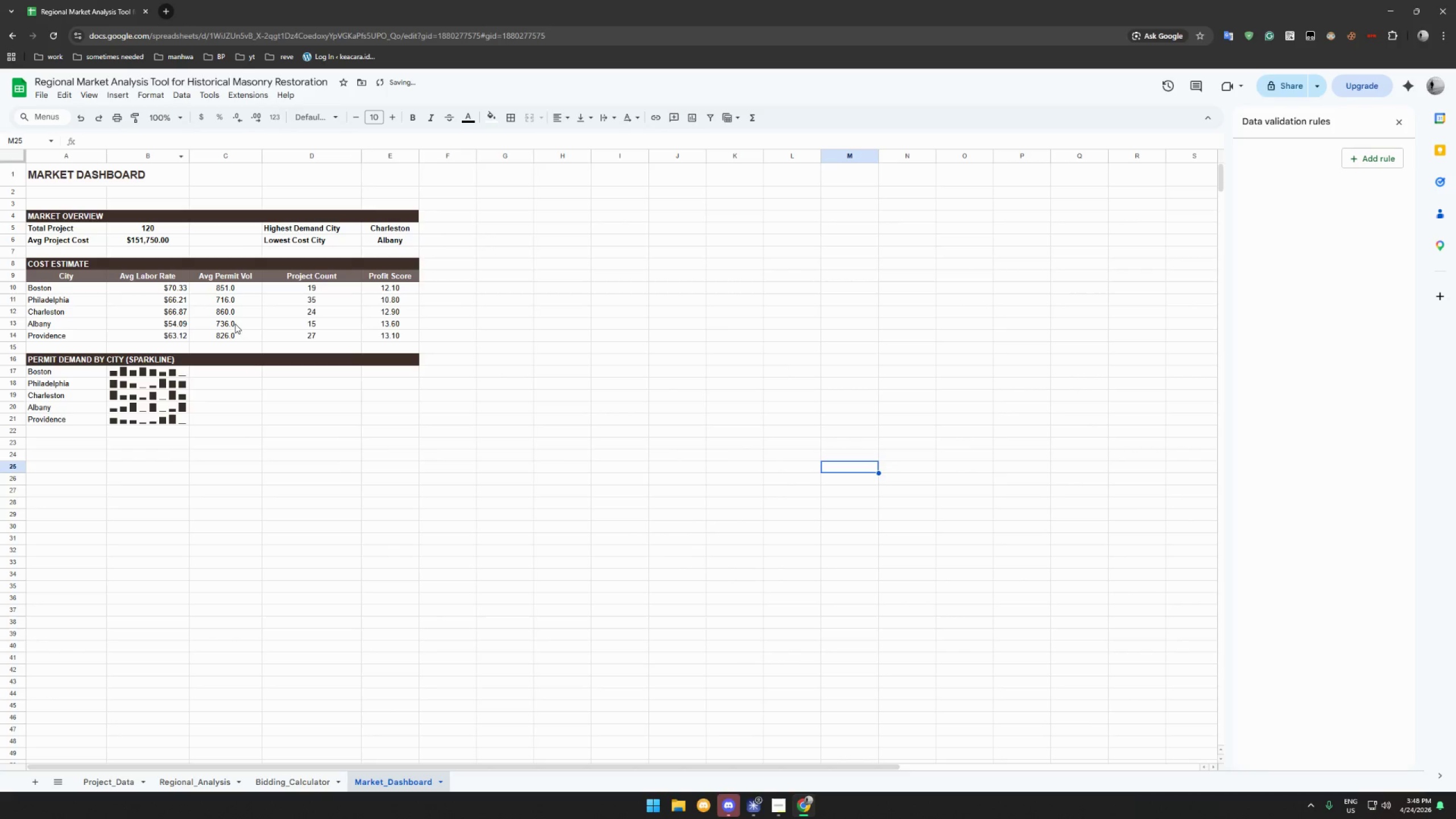 
left_click_drag(start_coordinate=[239, 335], to_coordinate=[57, 290])
 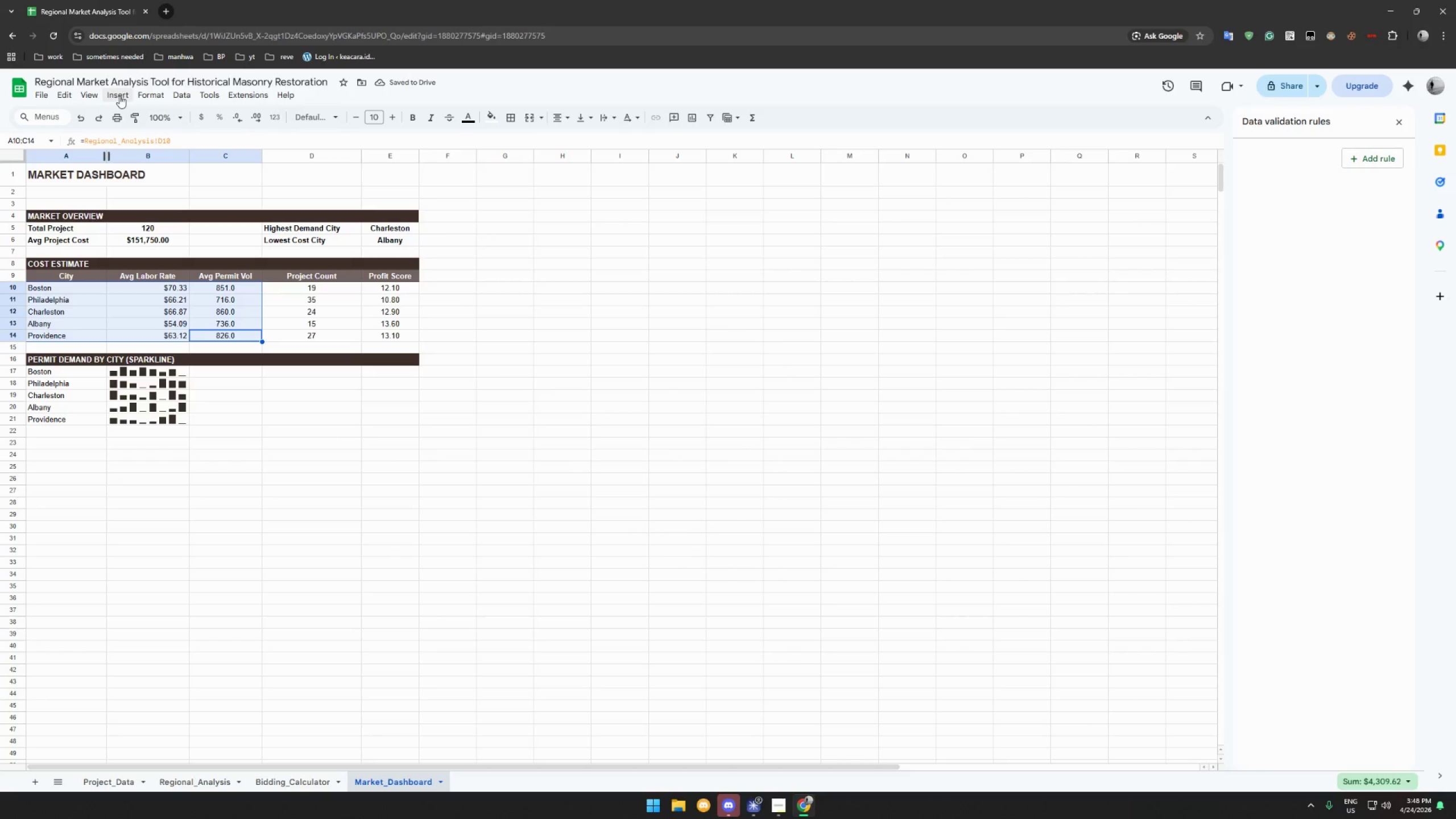 
left_click([119, 96])
 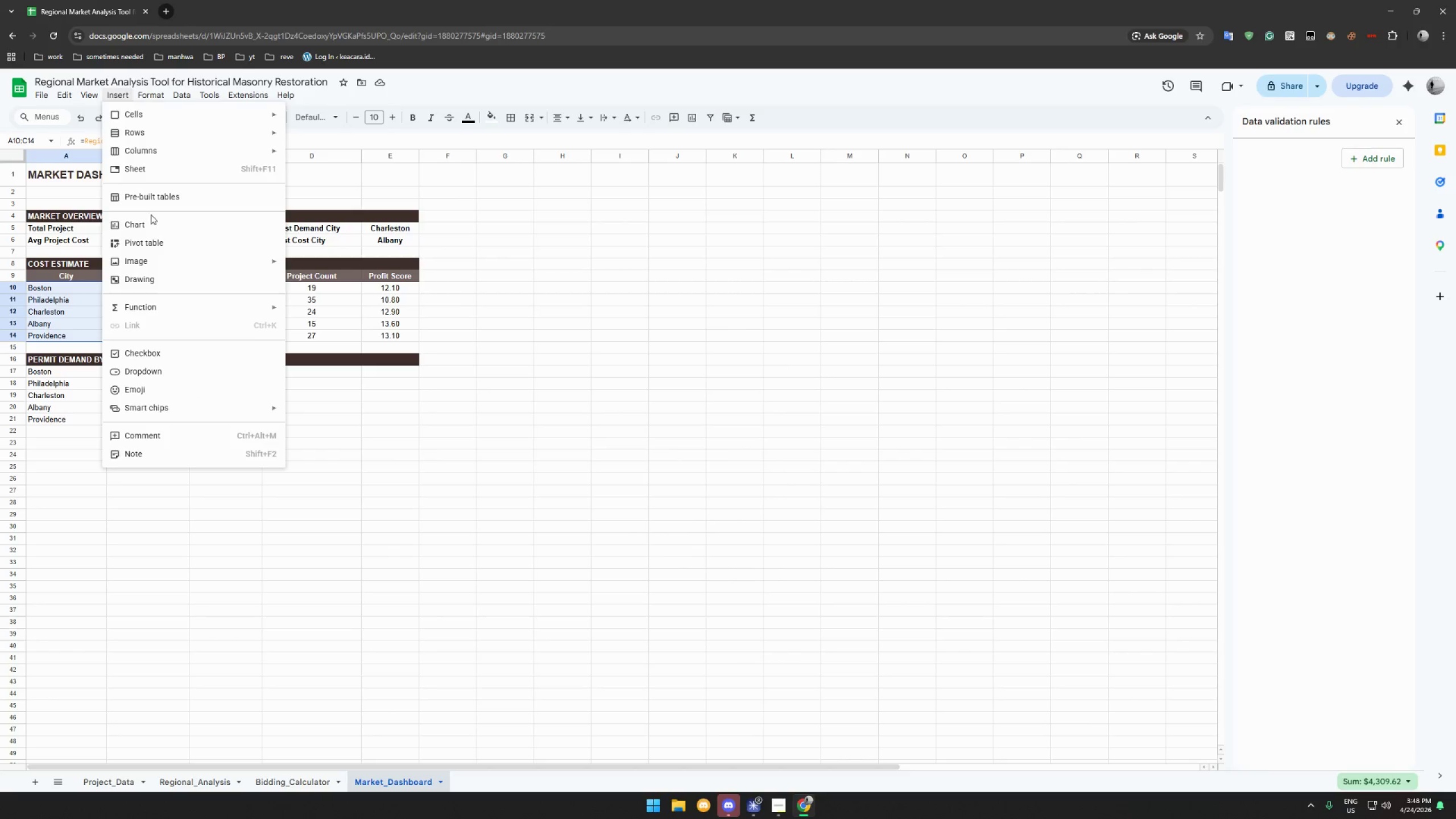 
left_click([152, 220])
 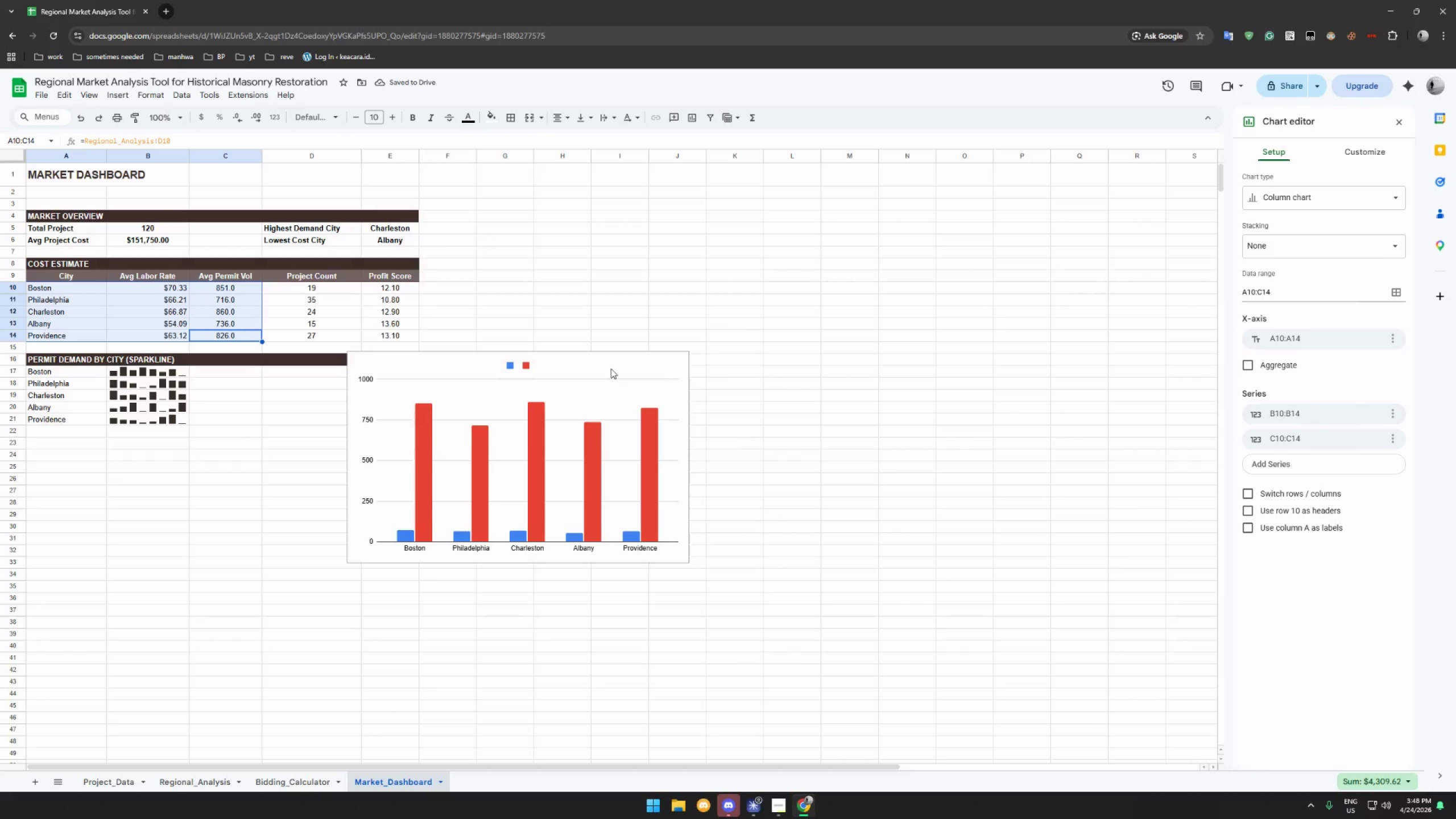 
left_click([1326, 196])
 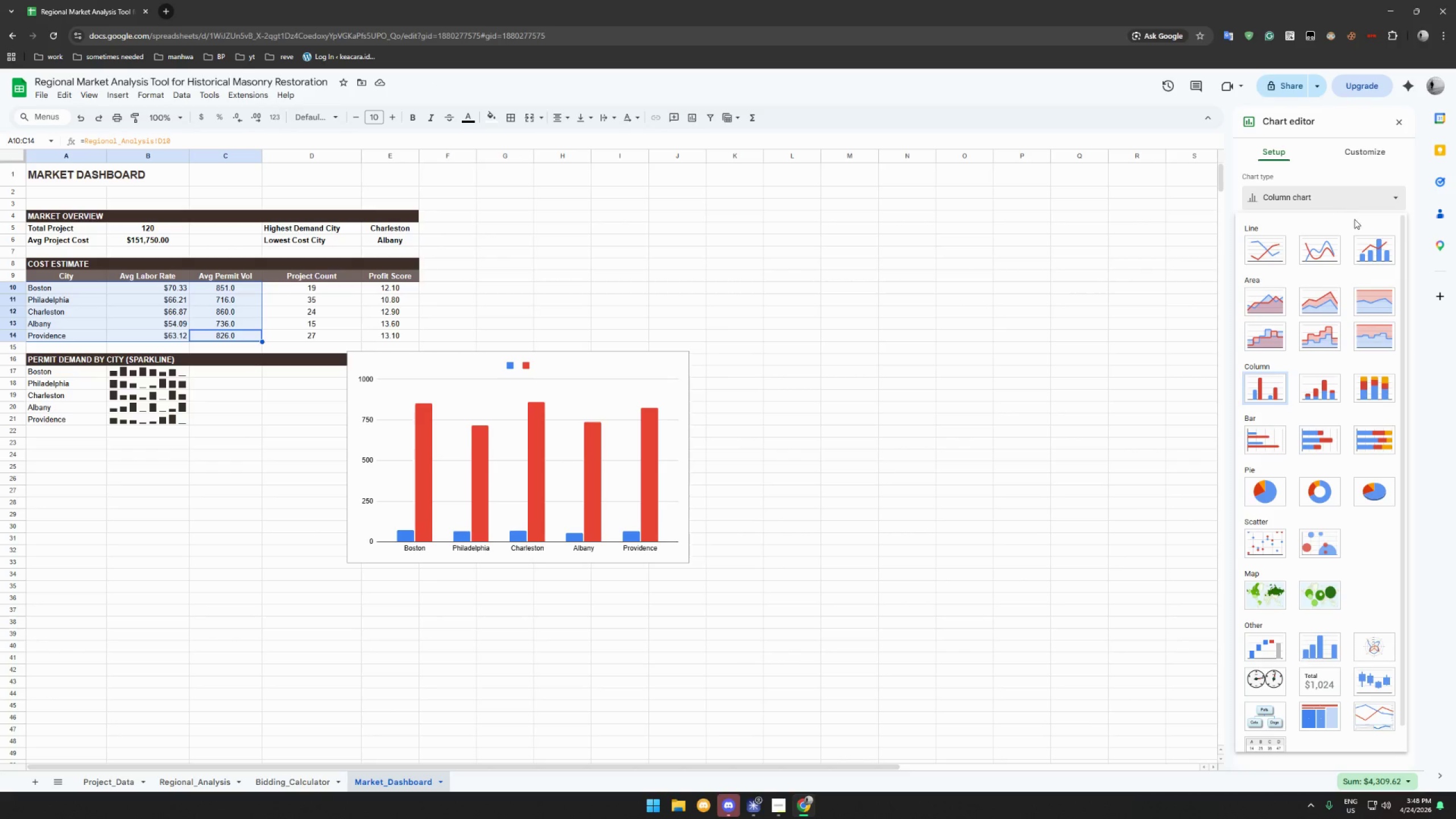 
mouse_move([1359, 246])
 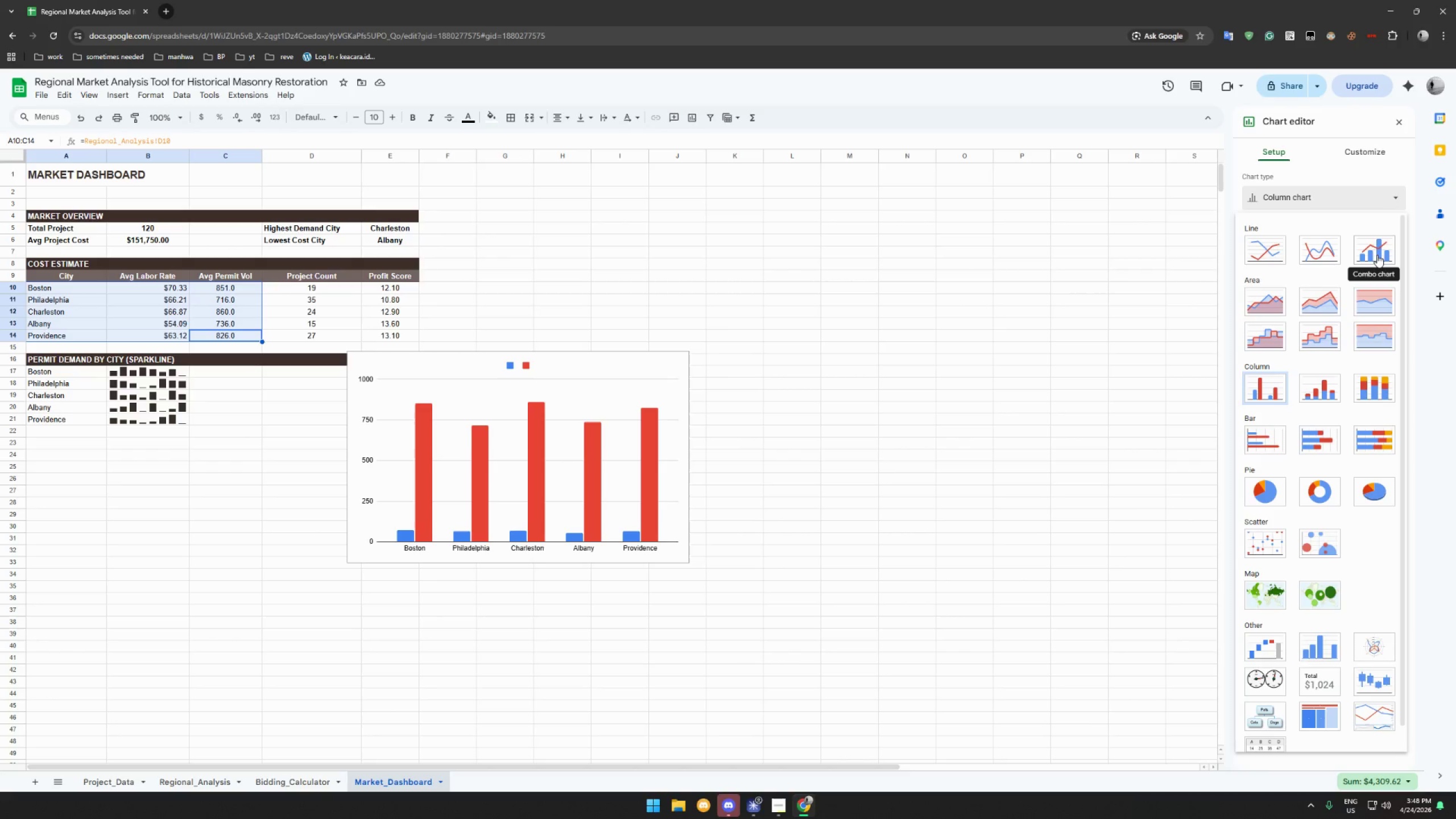 
left_click([1377, 255])
 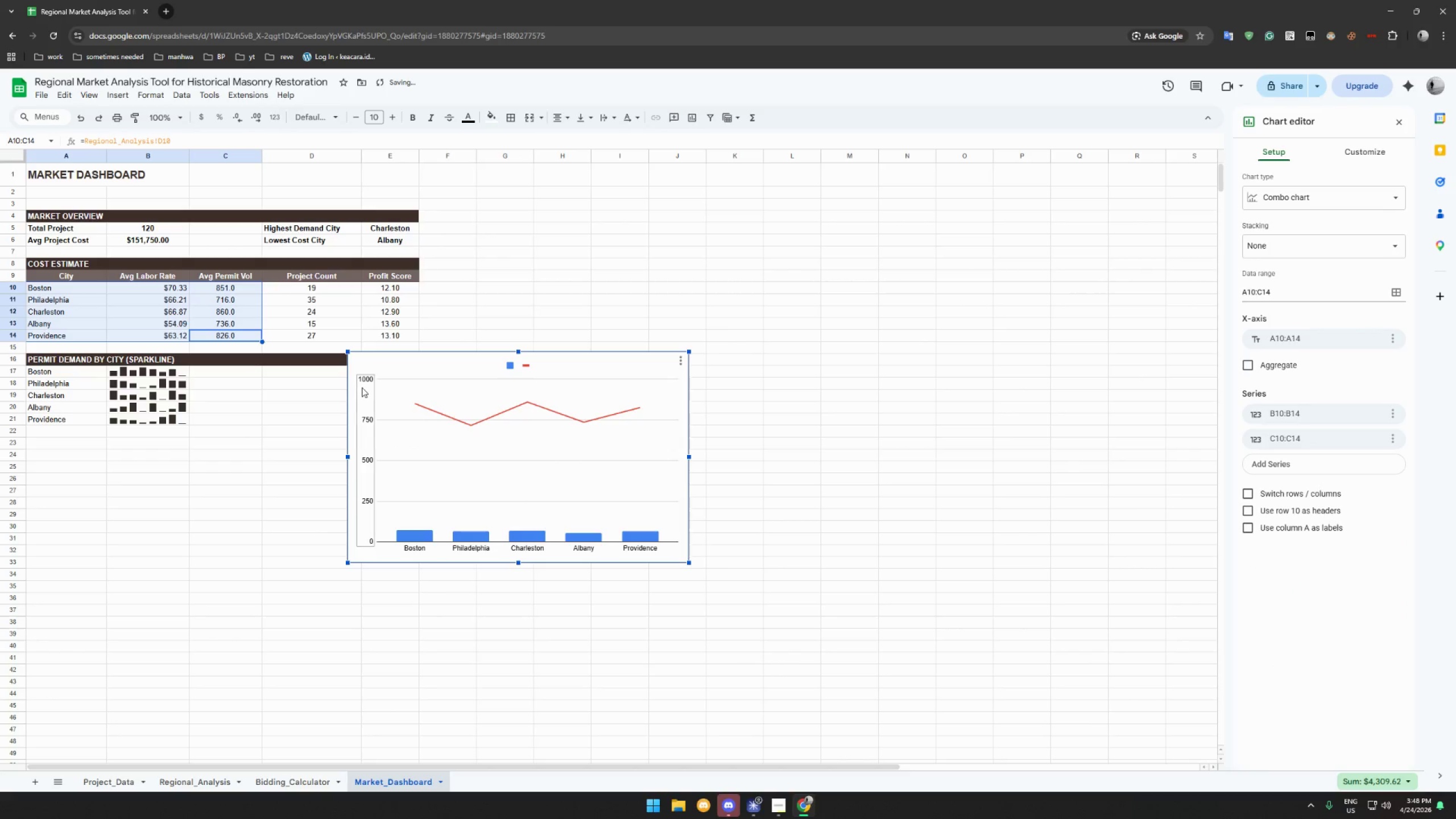 
left_click([362, 386])
 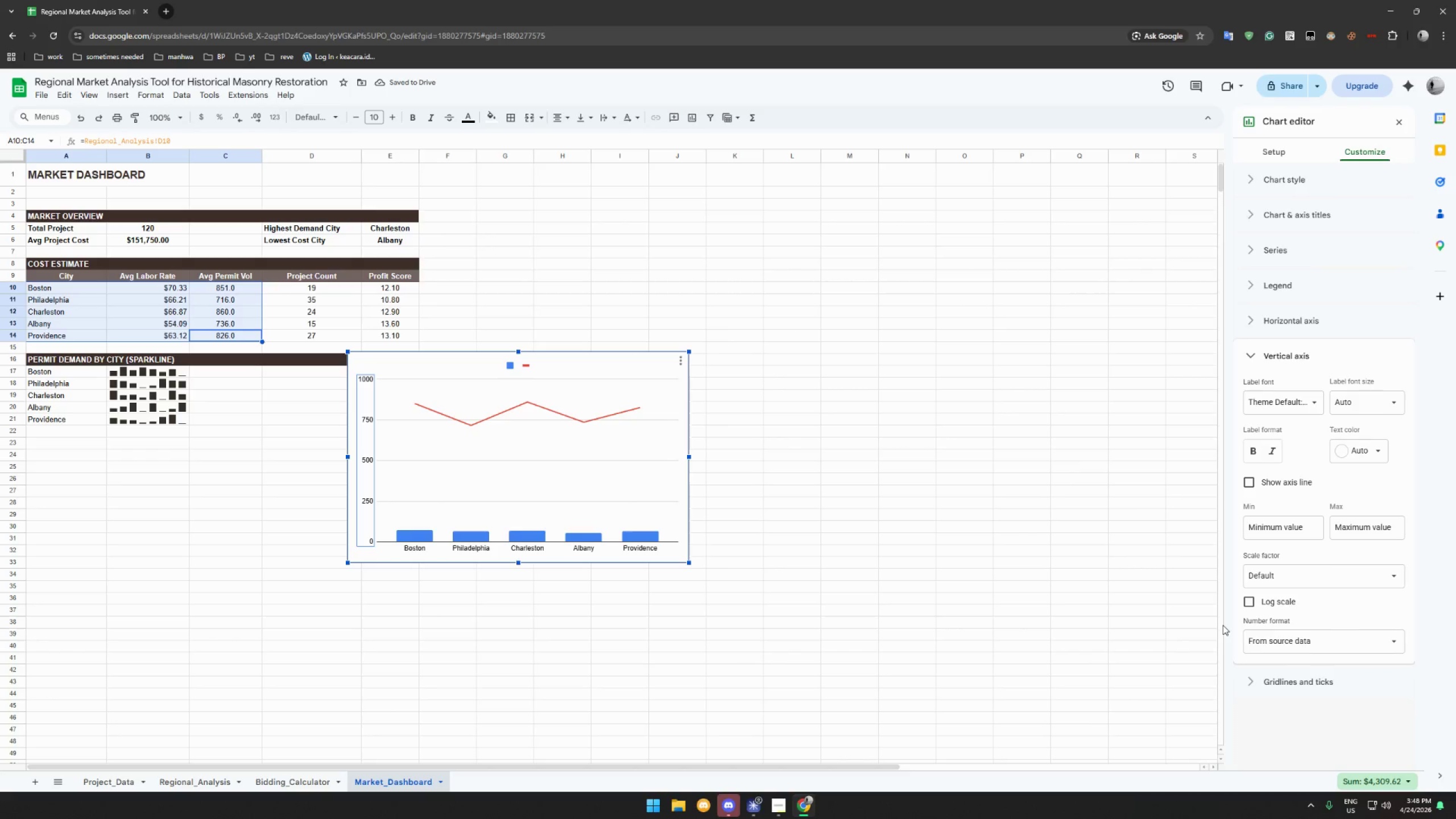 
scroll: coordinate [1287, 634], scroll_direction: down, amount: 2.0
 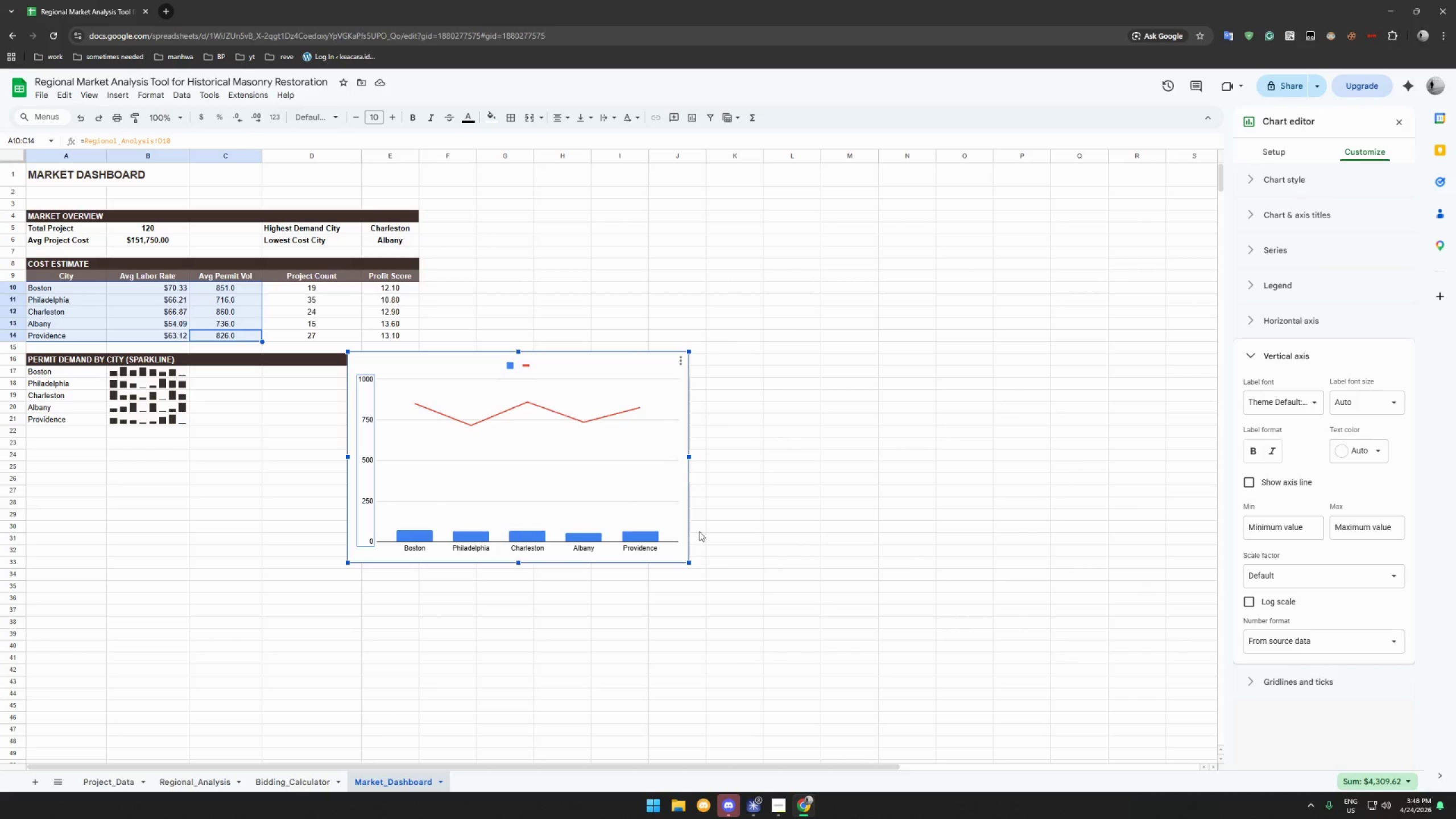 
wait(6.41)
 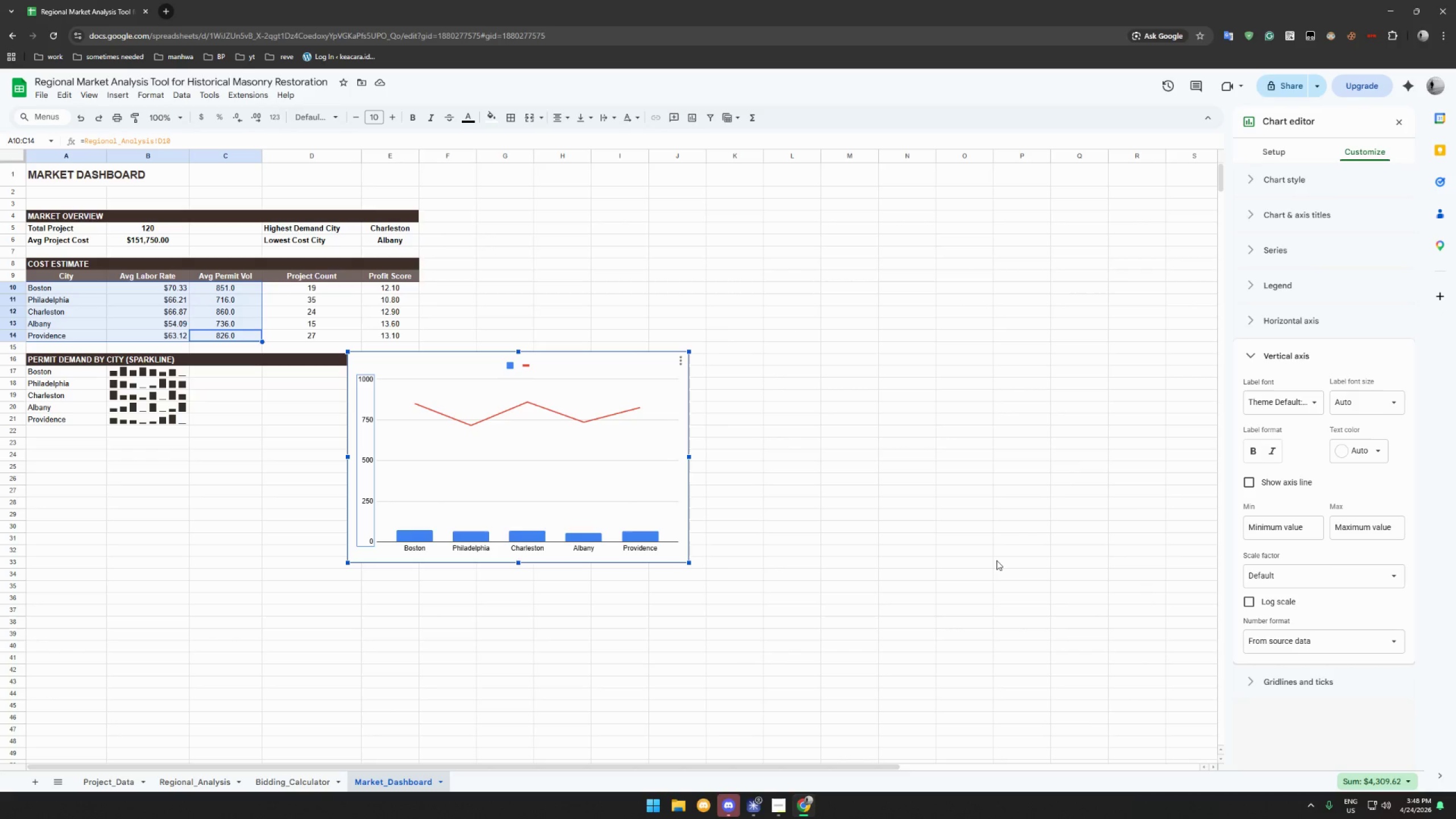 
left_click_drag(start_coordinate=[345, 457], to_coordinate=[321, 456])
 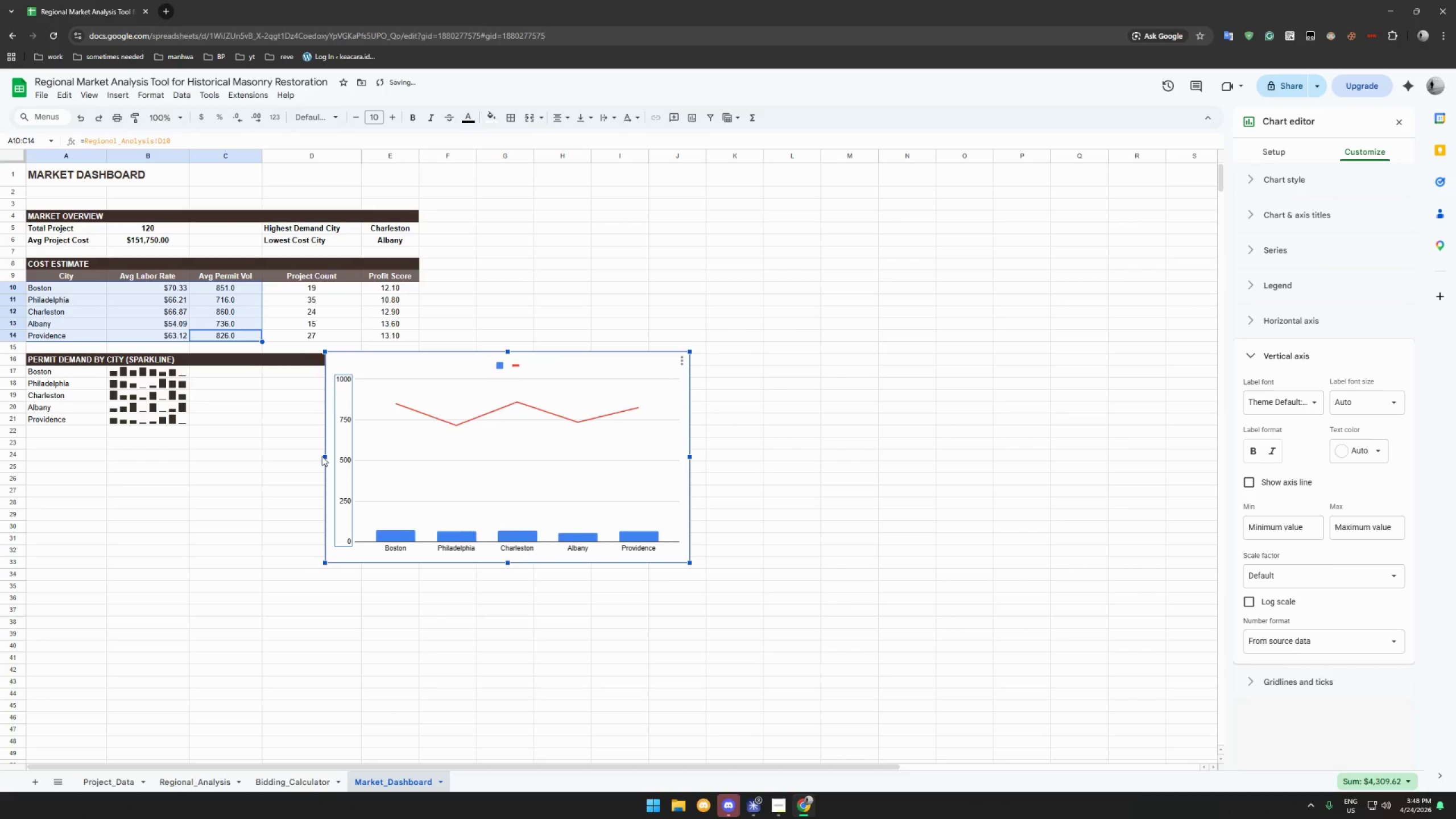 
left_click_drag(start_coordinate=[321, 456], to_coordinate=[342, 456])
 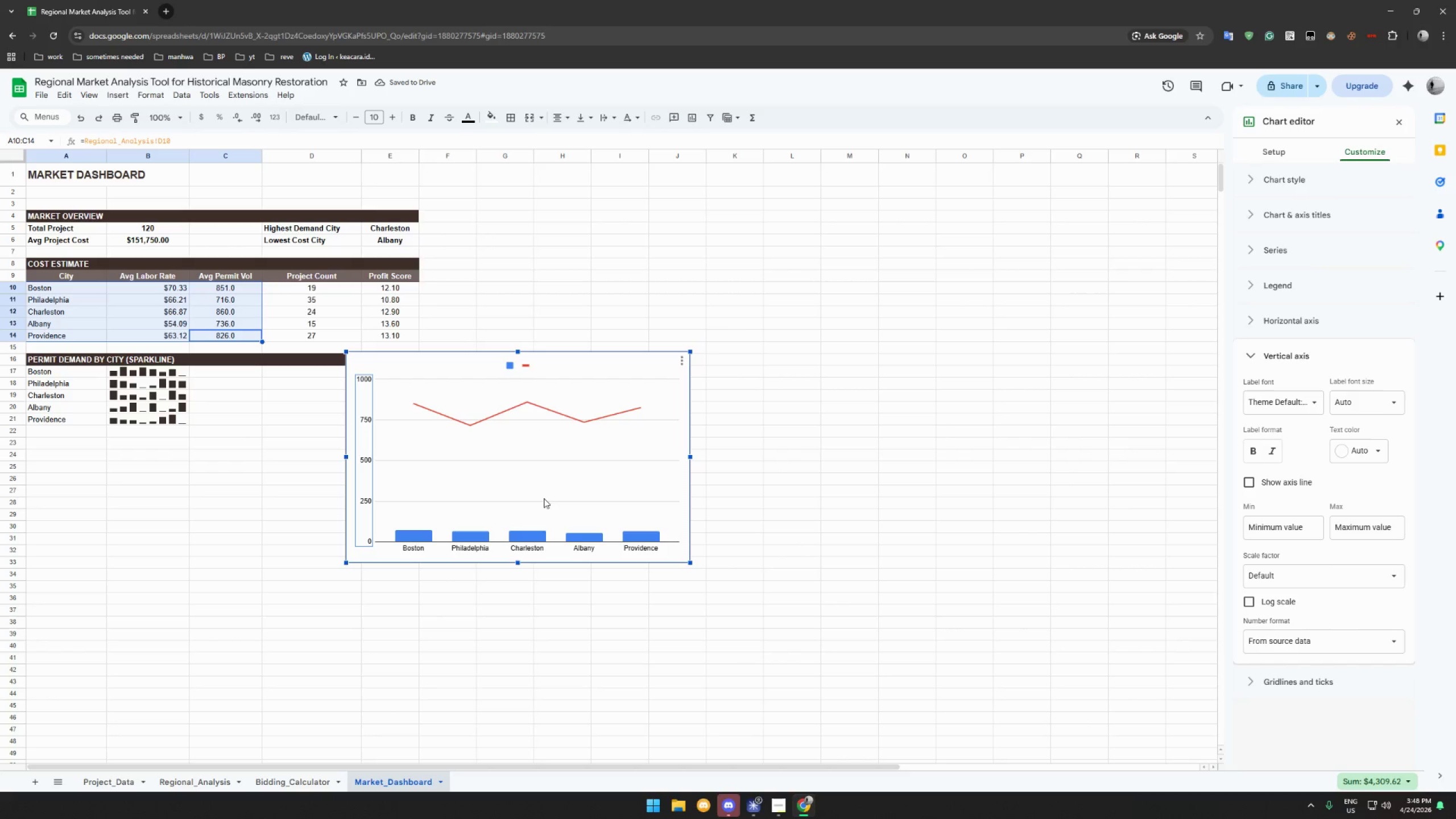 
left_click([522, 533])
 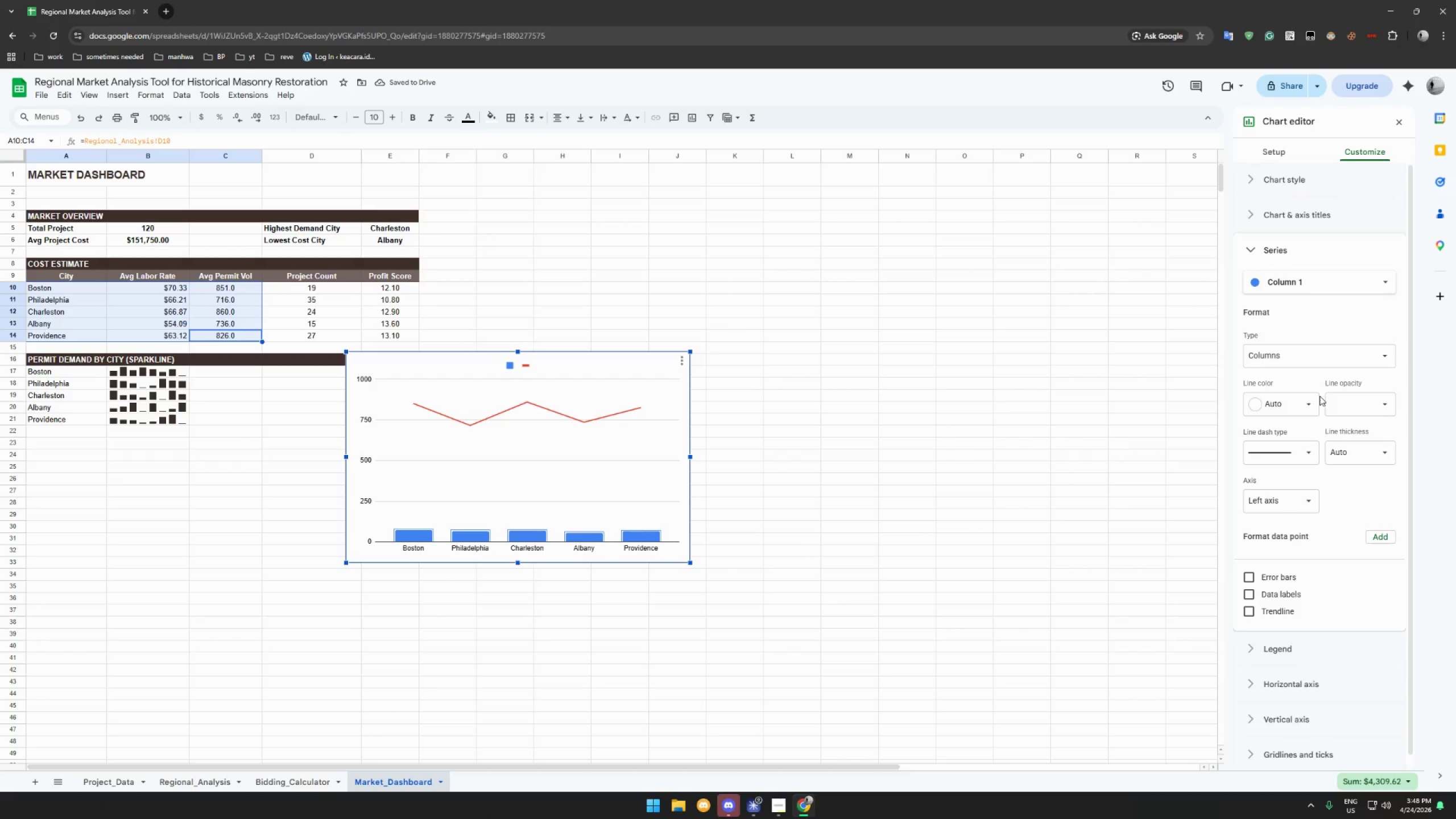 
left_click([1350, 286])
 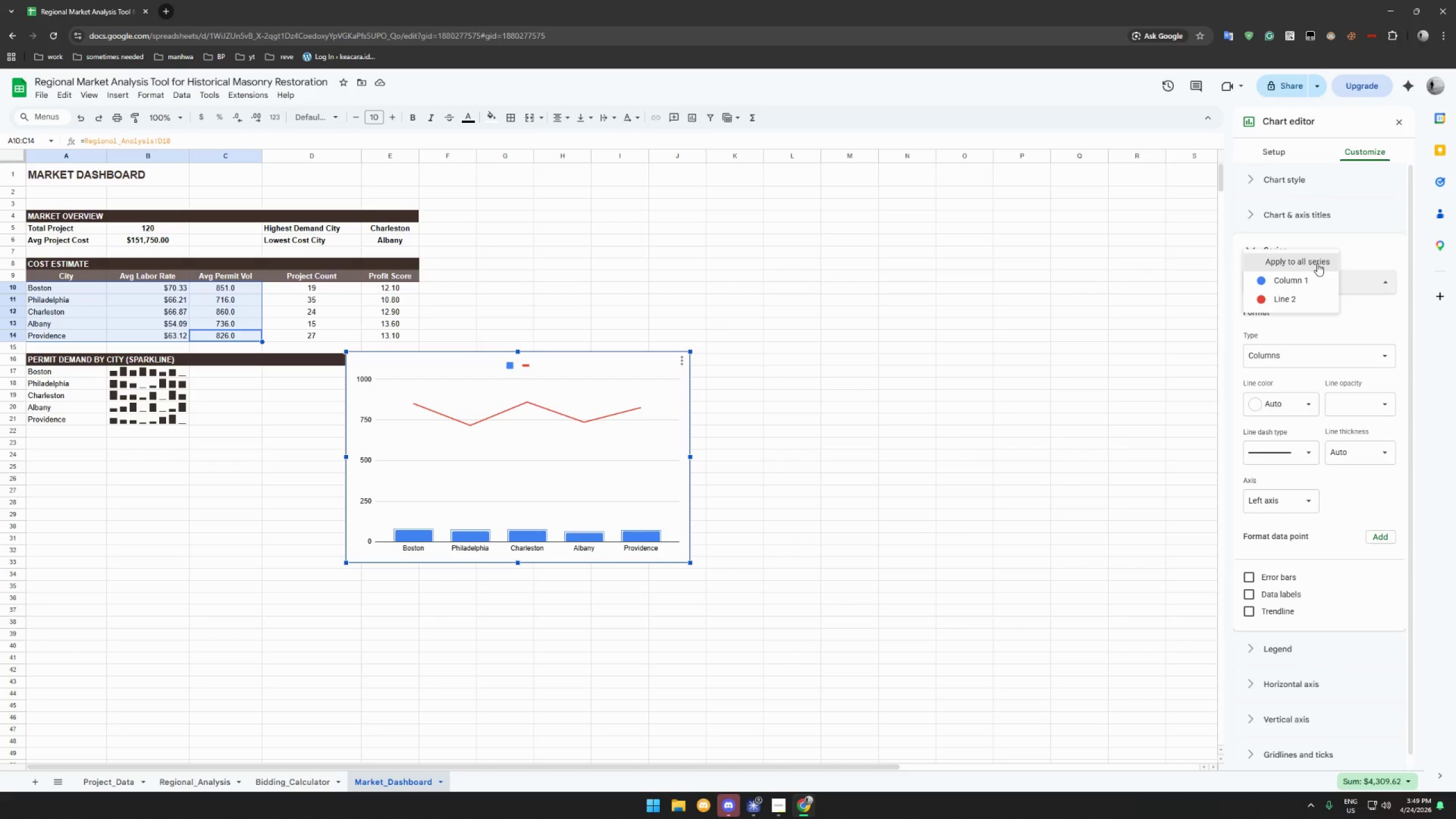 
left_click([1317, 263])
 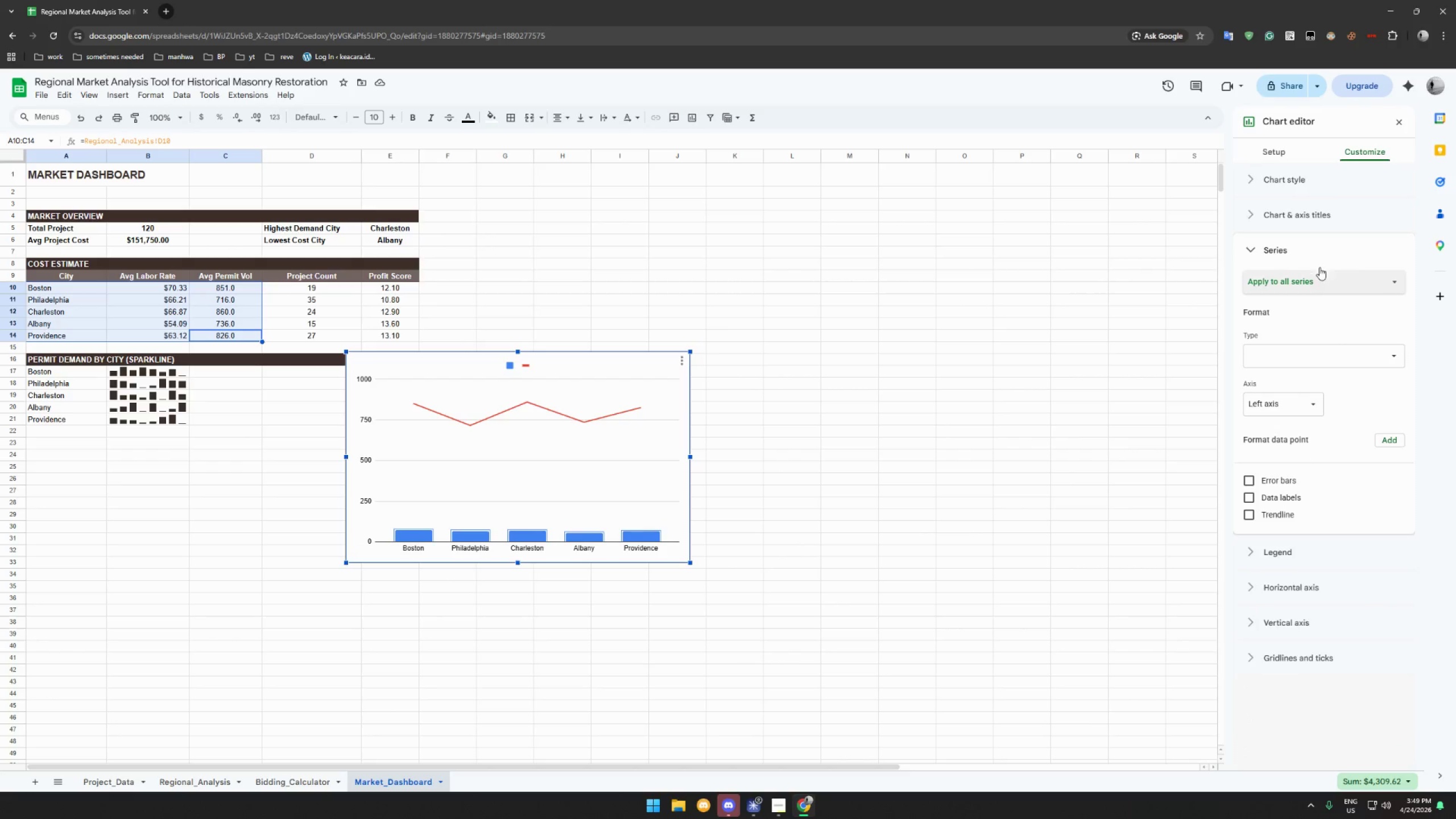 
left_click([1327, 286])
 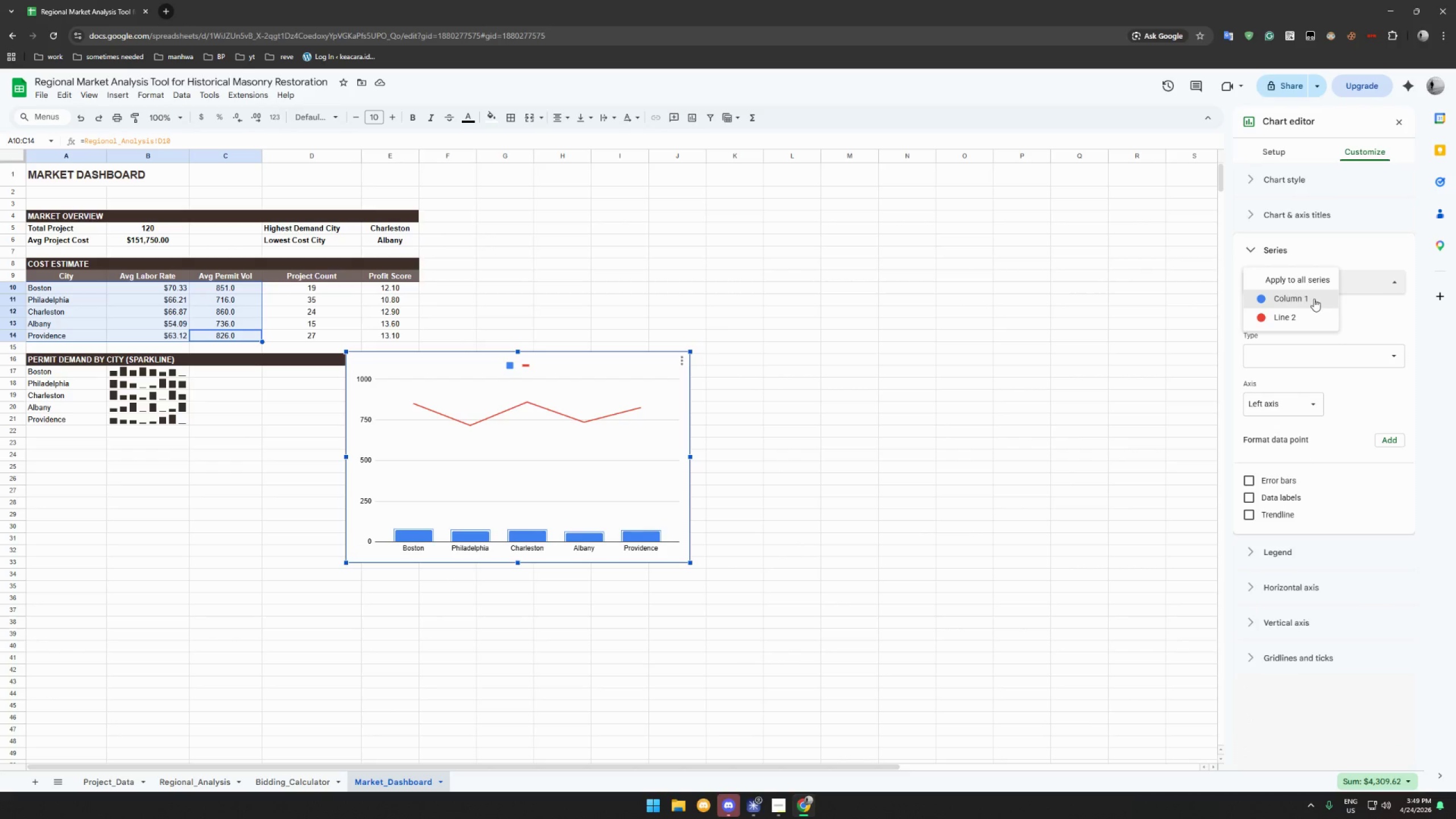 
left_click([1314, 299])
 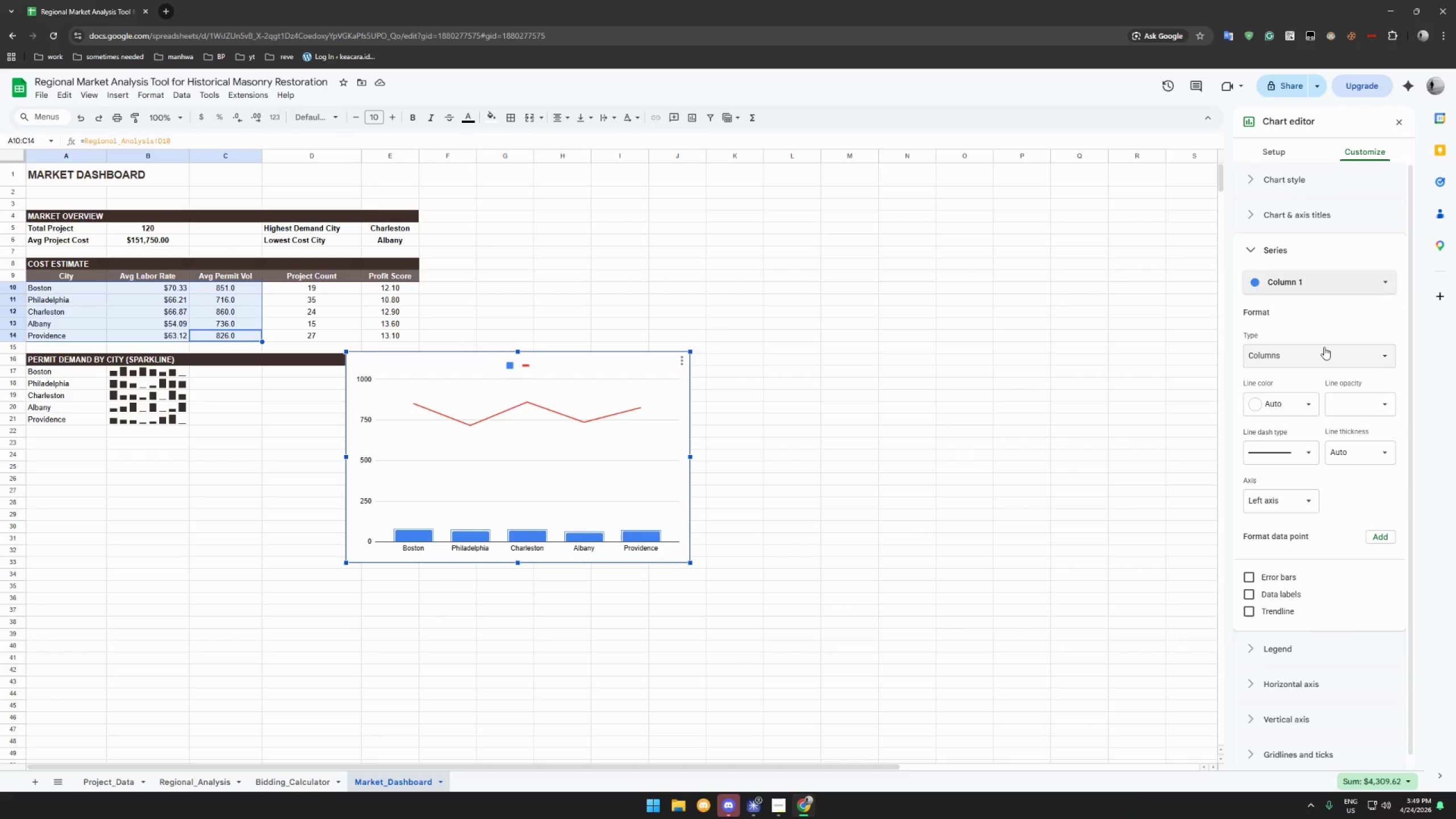 
left_click([1325, 351])
 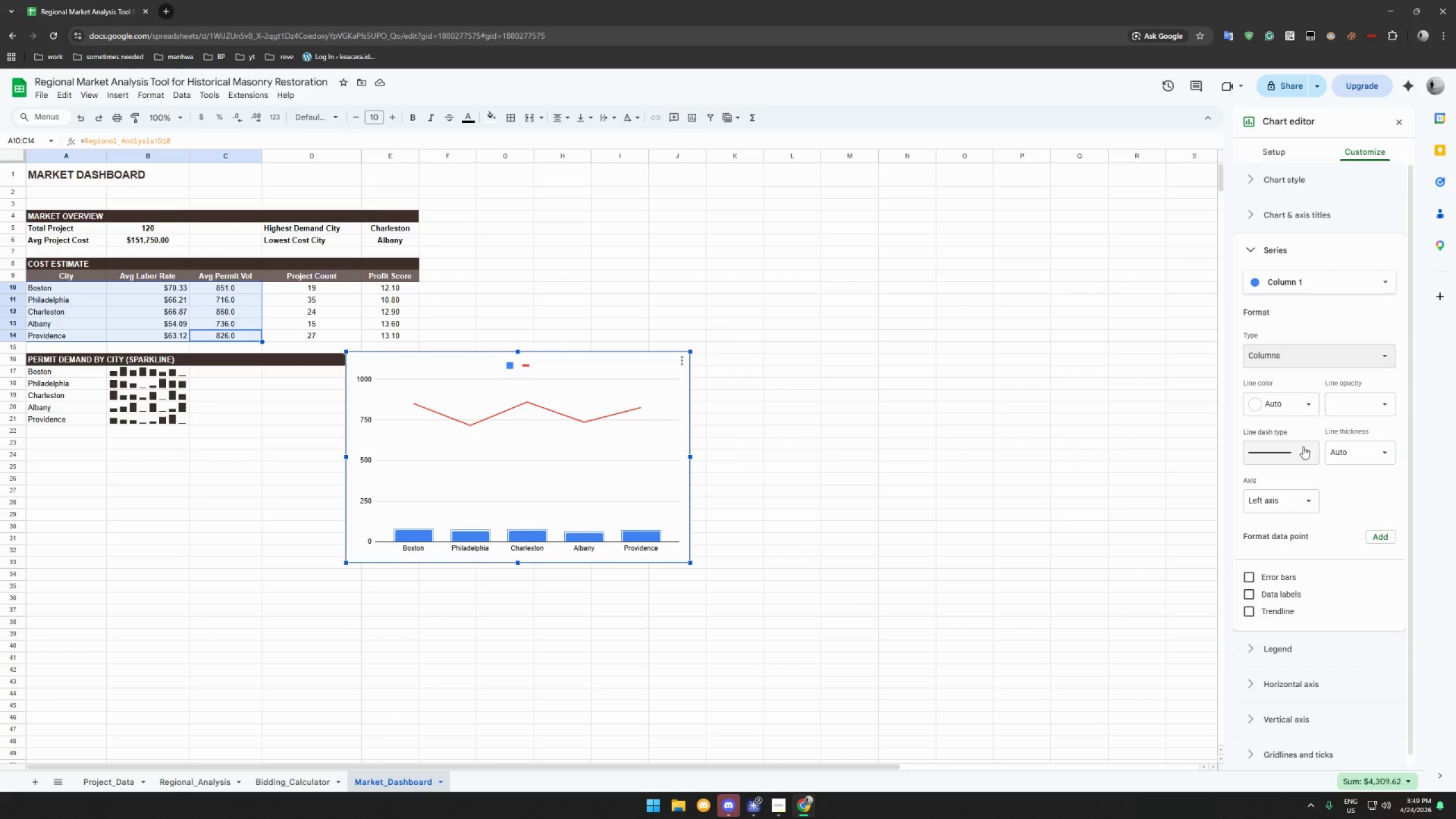 
scroll: coordinate [1313, 466], scroll_direction: down, amount: 5.0
 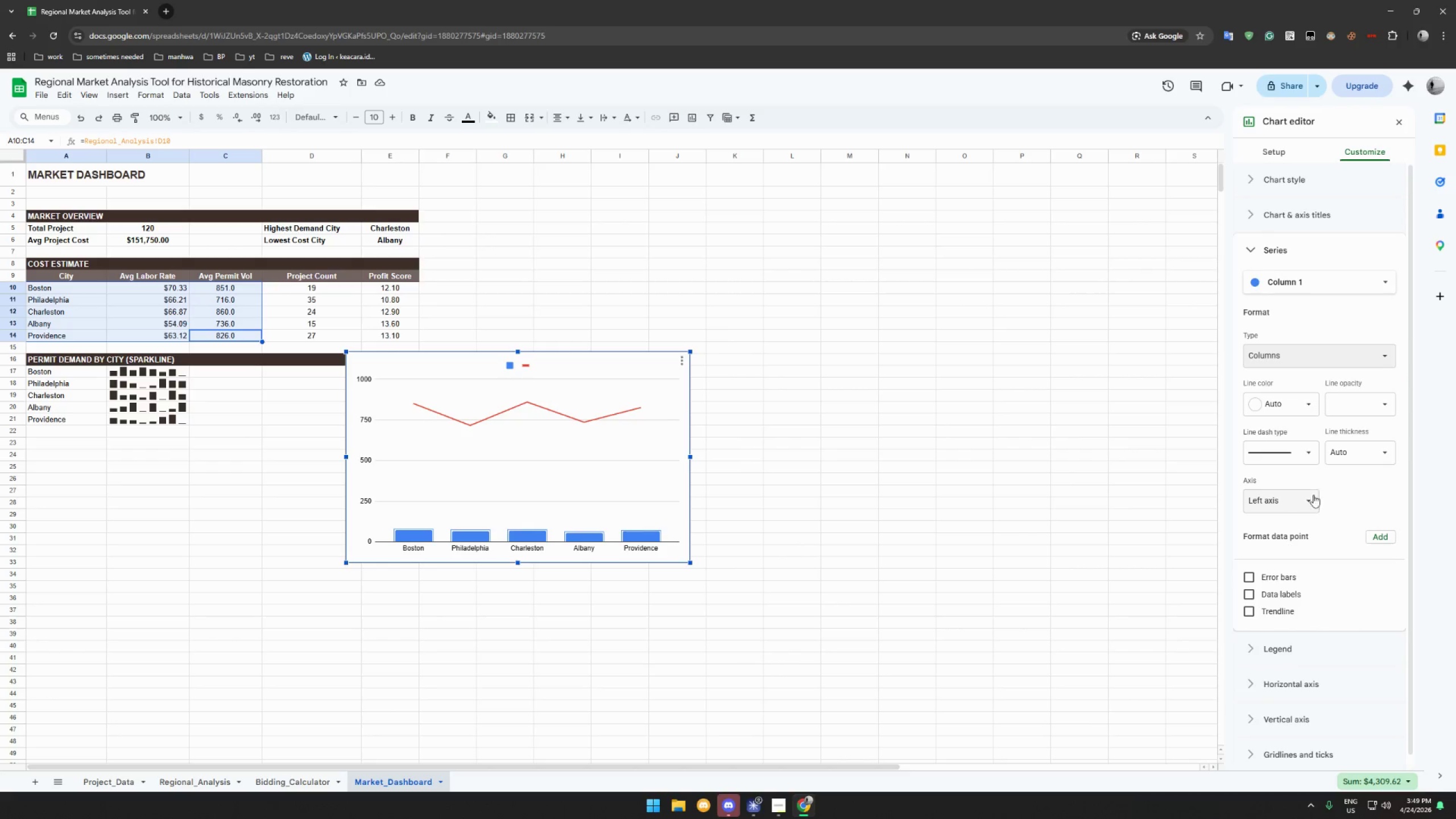 
left_click([1311, 500])
 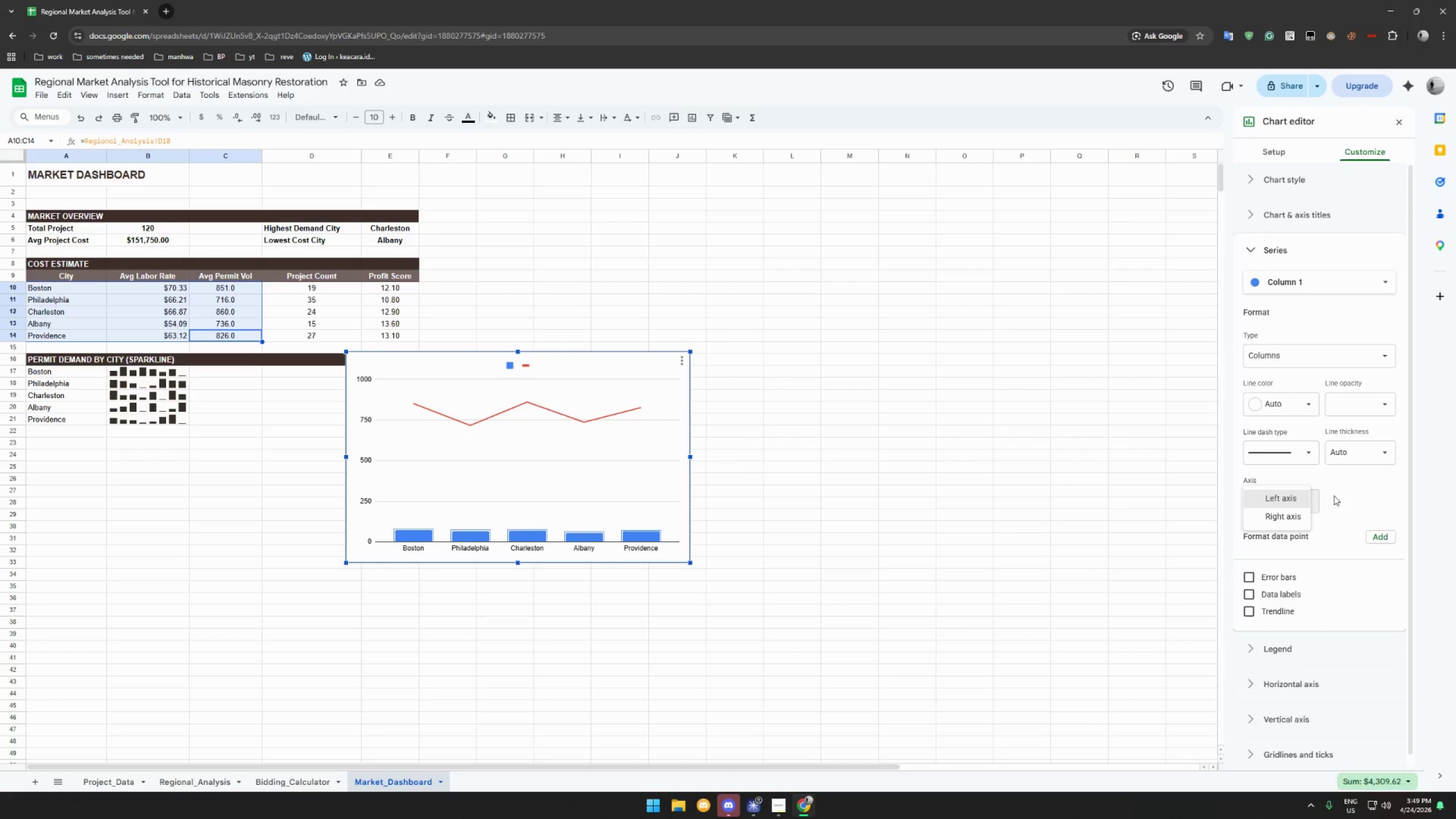 
left_click([1352, 497])
 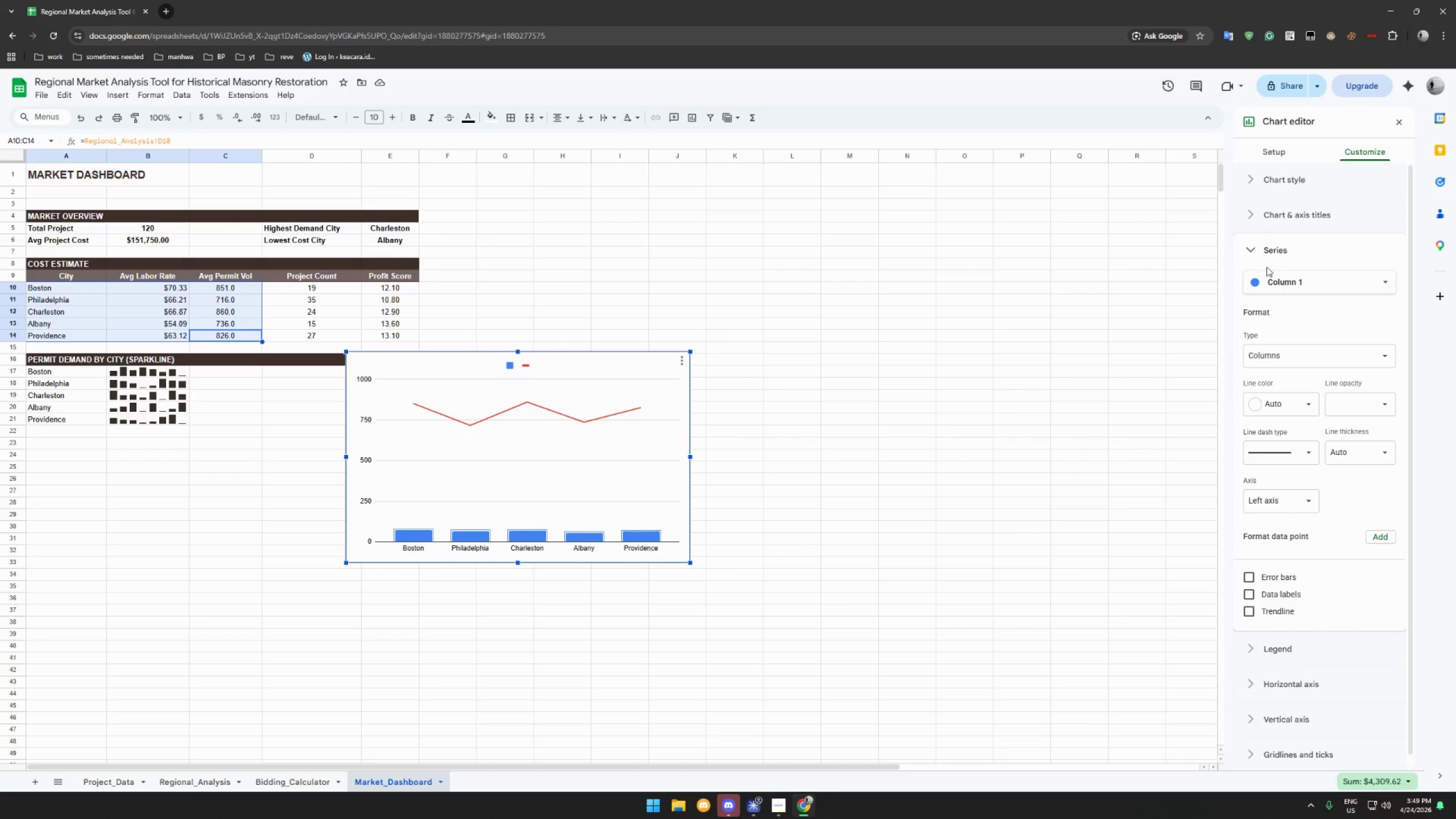 
left_click([1256, 247])
 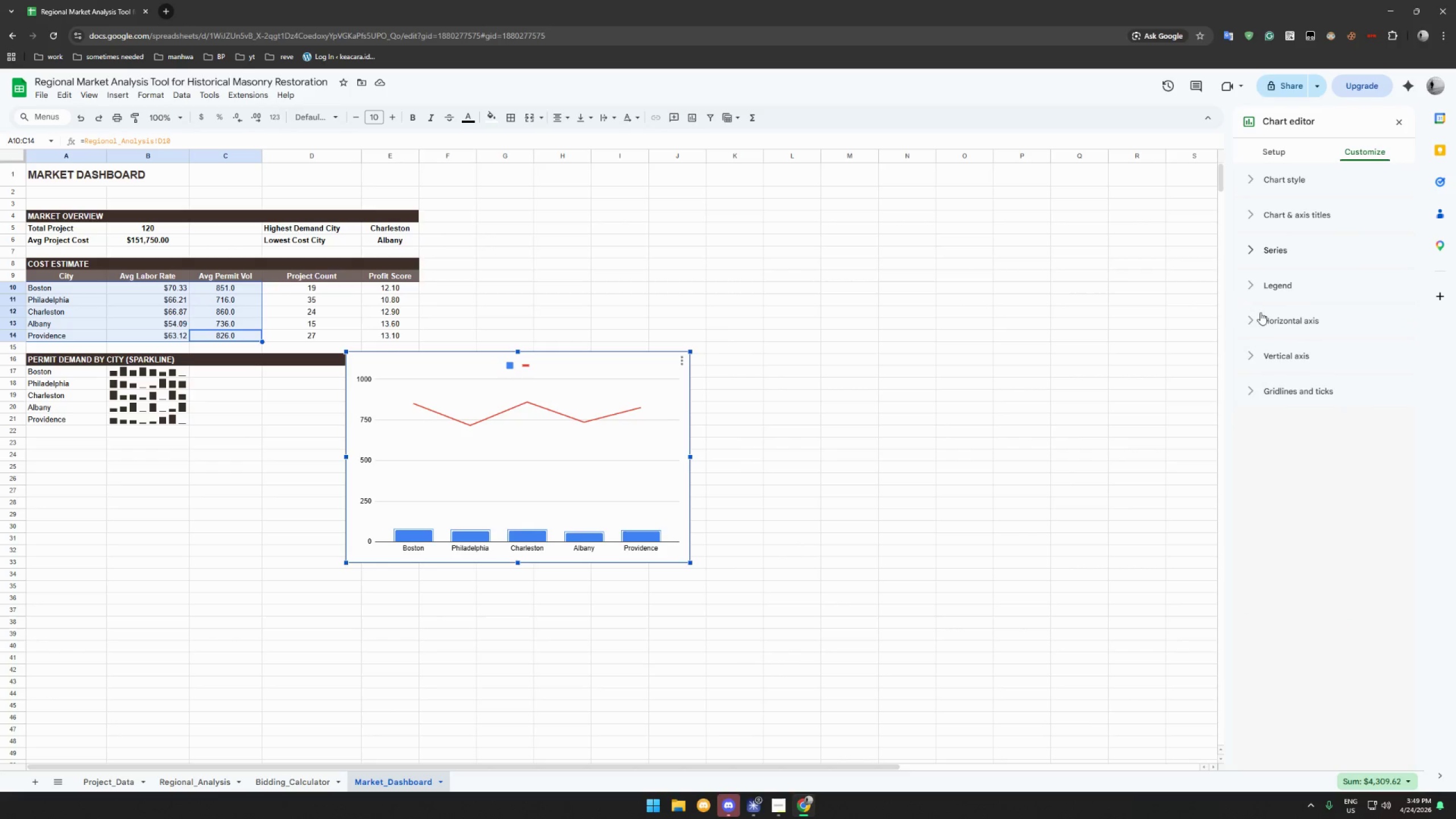 
left_click([1259, 317])
 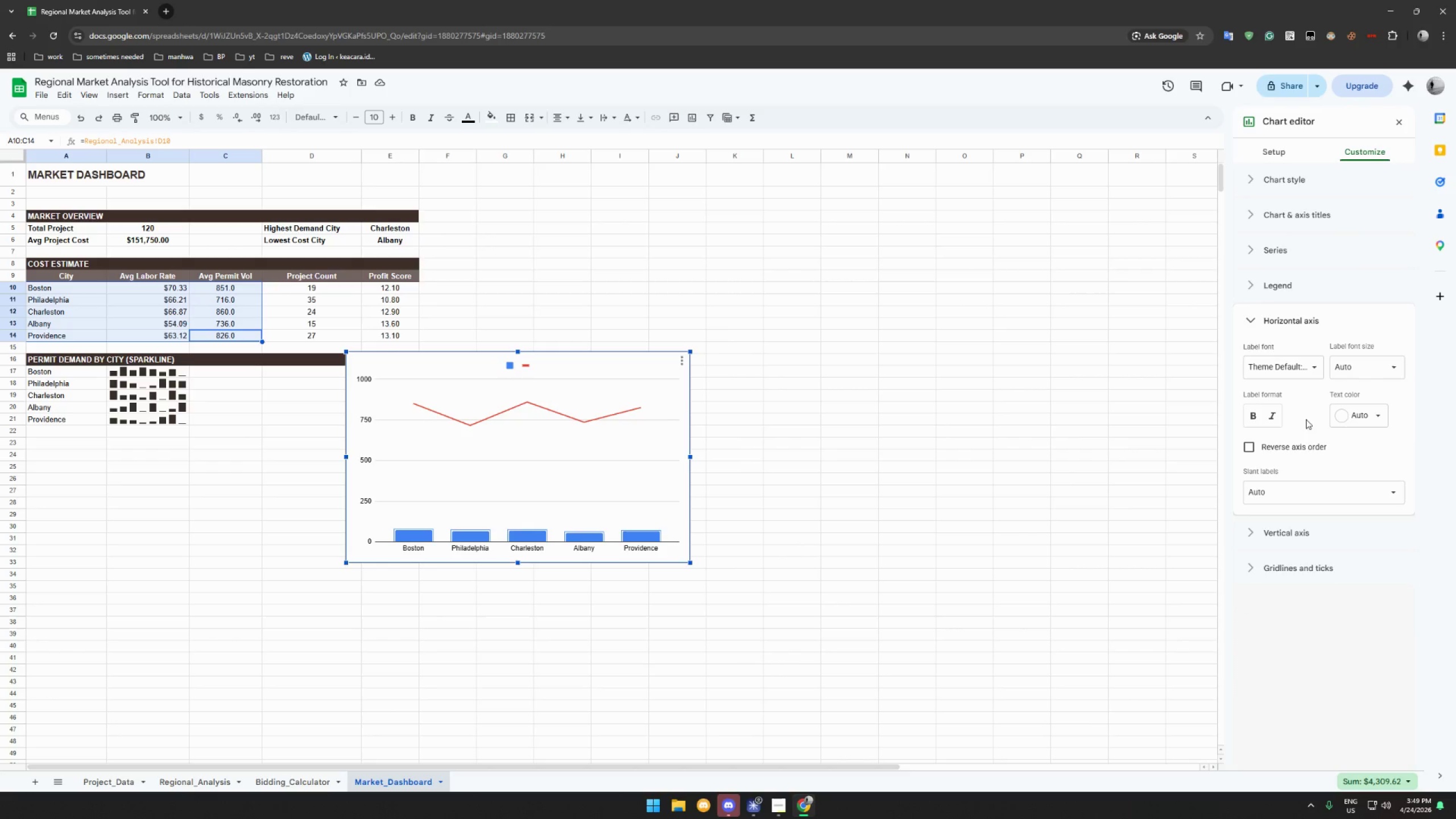 
left_click([1306, 492])
 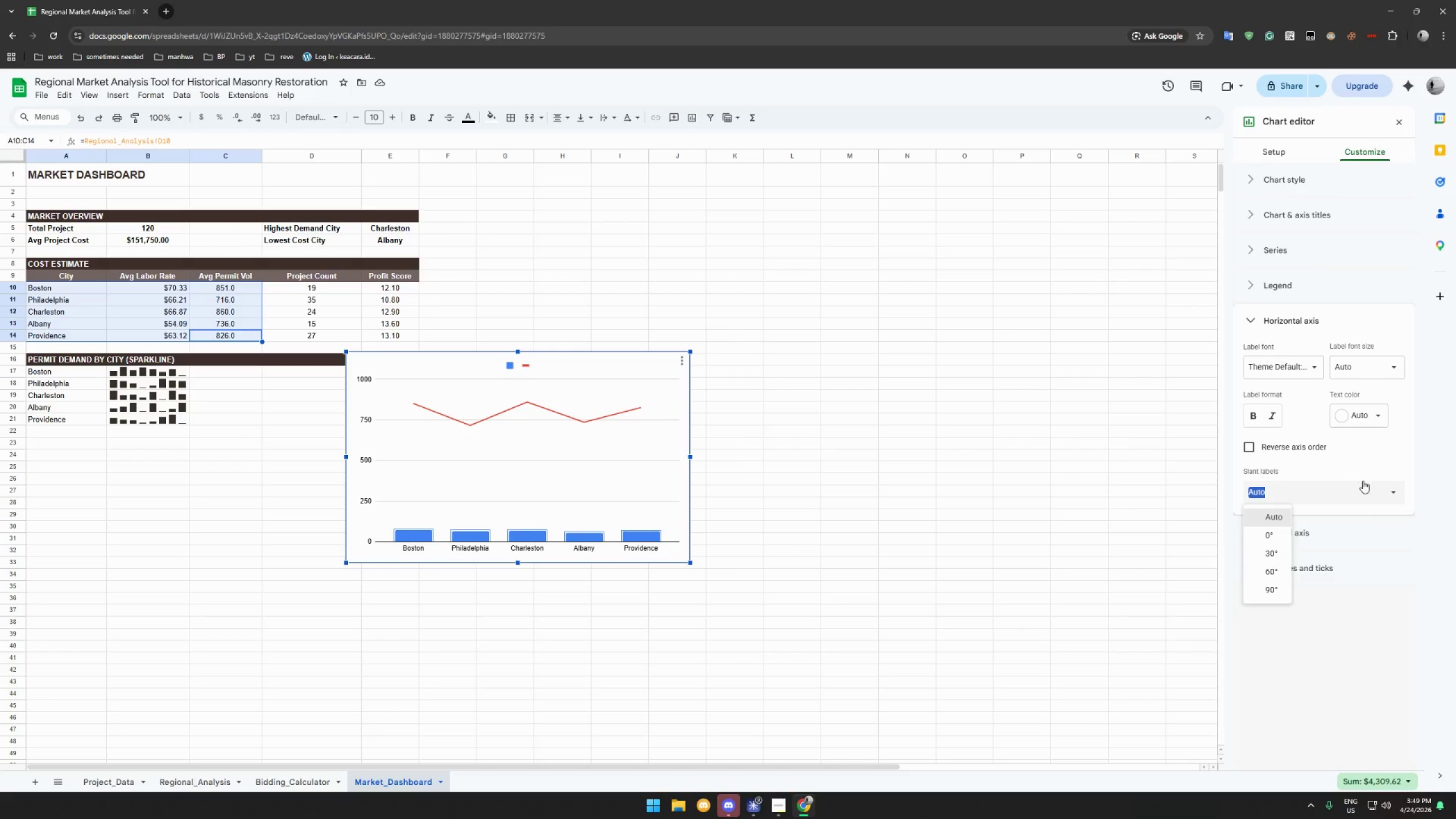 
left_click([1366, 470])
 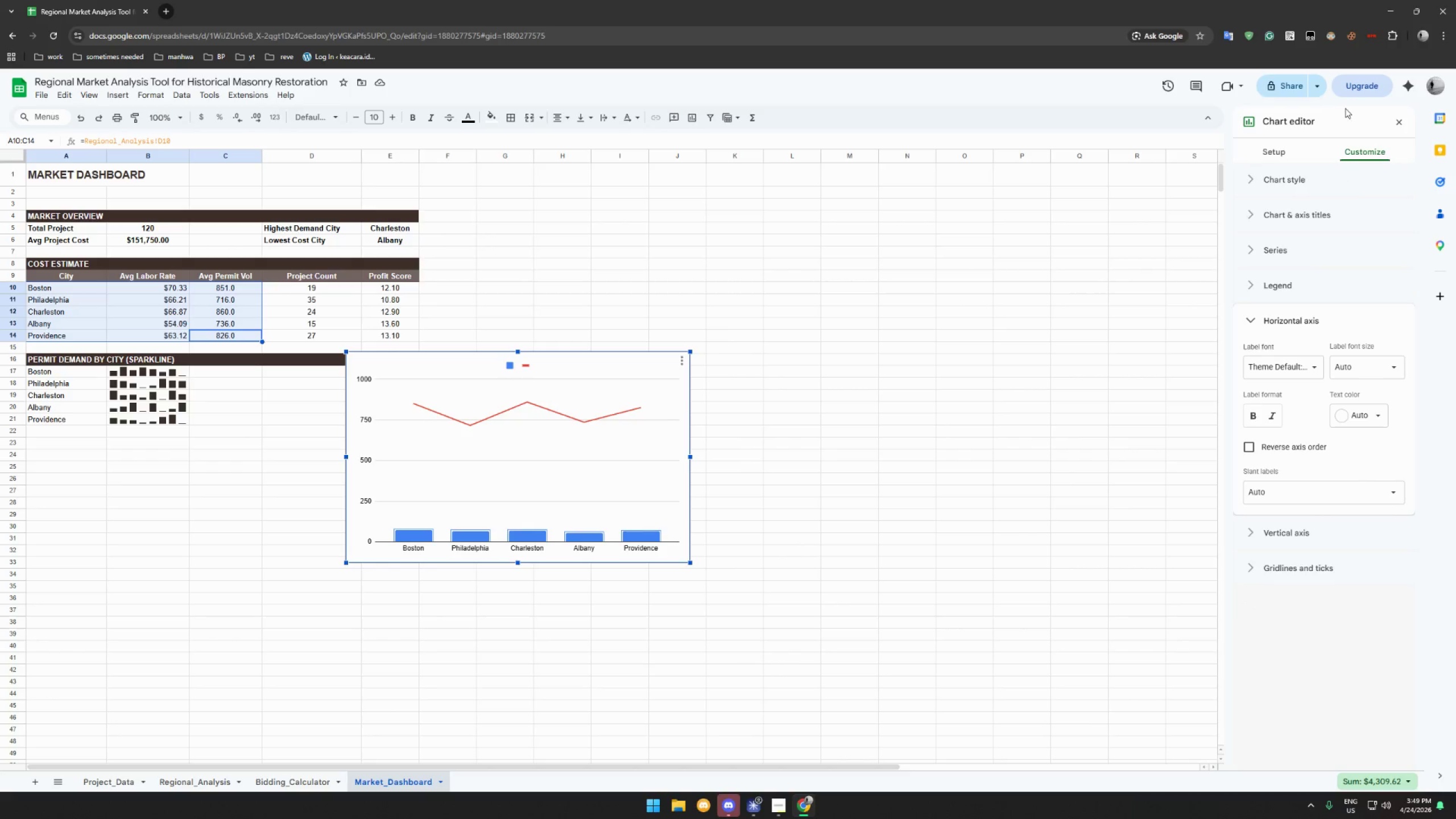 
double_click([1283, 152])
 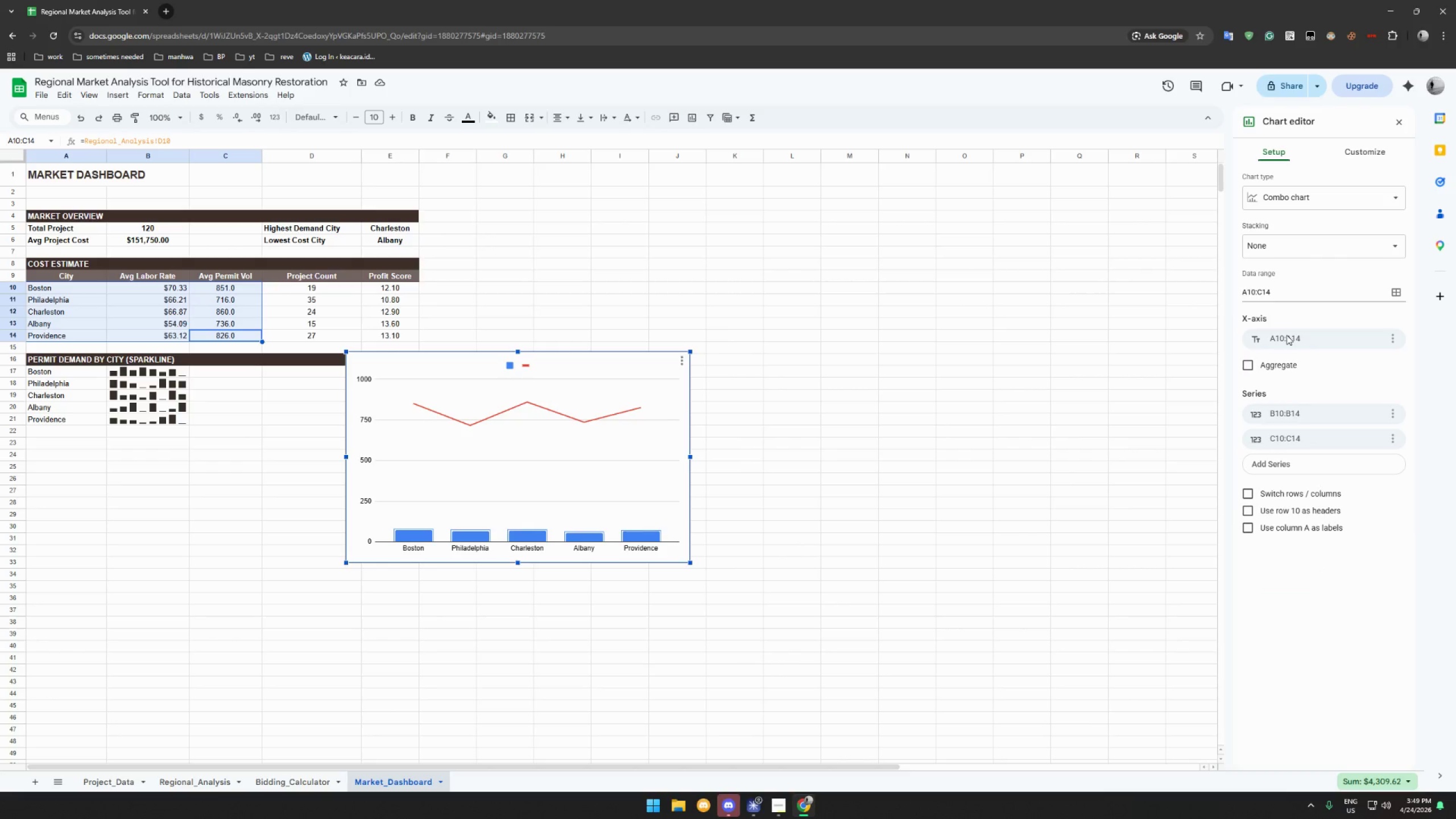 
wait(7.59)
 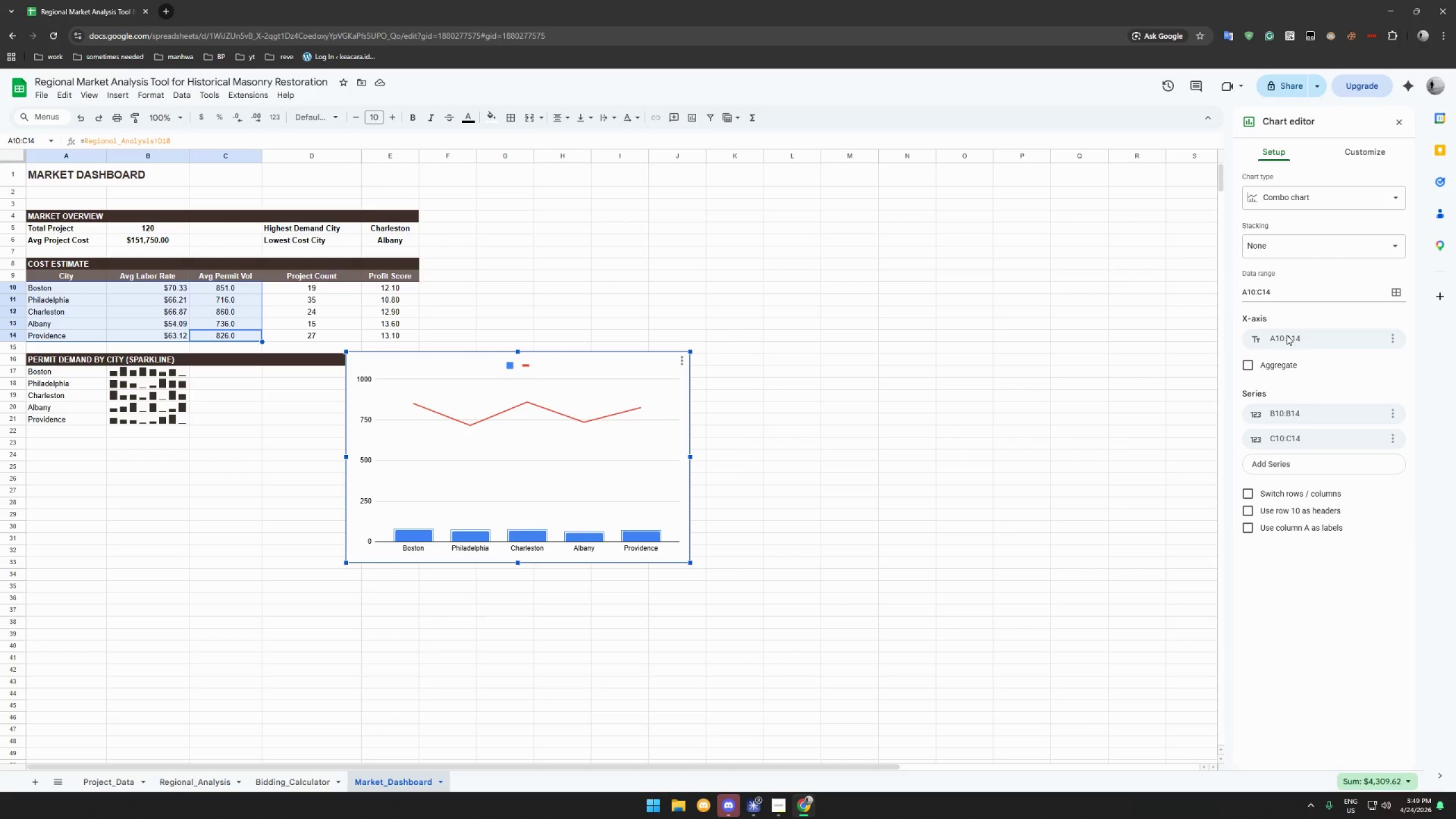 
left_click([1396, 435])
 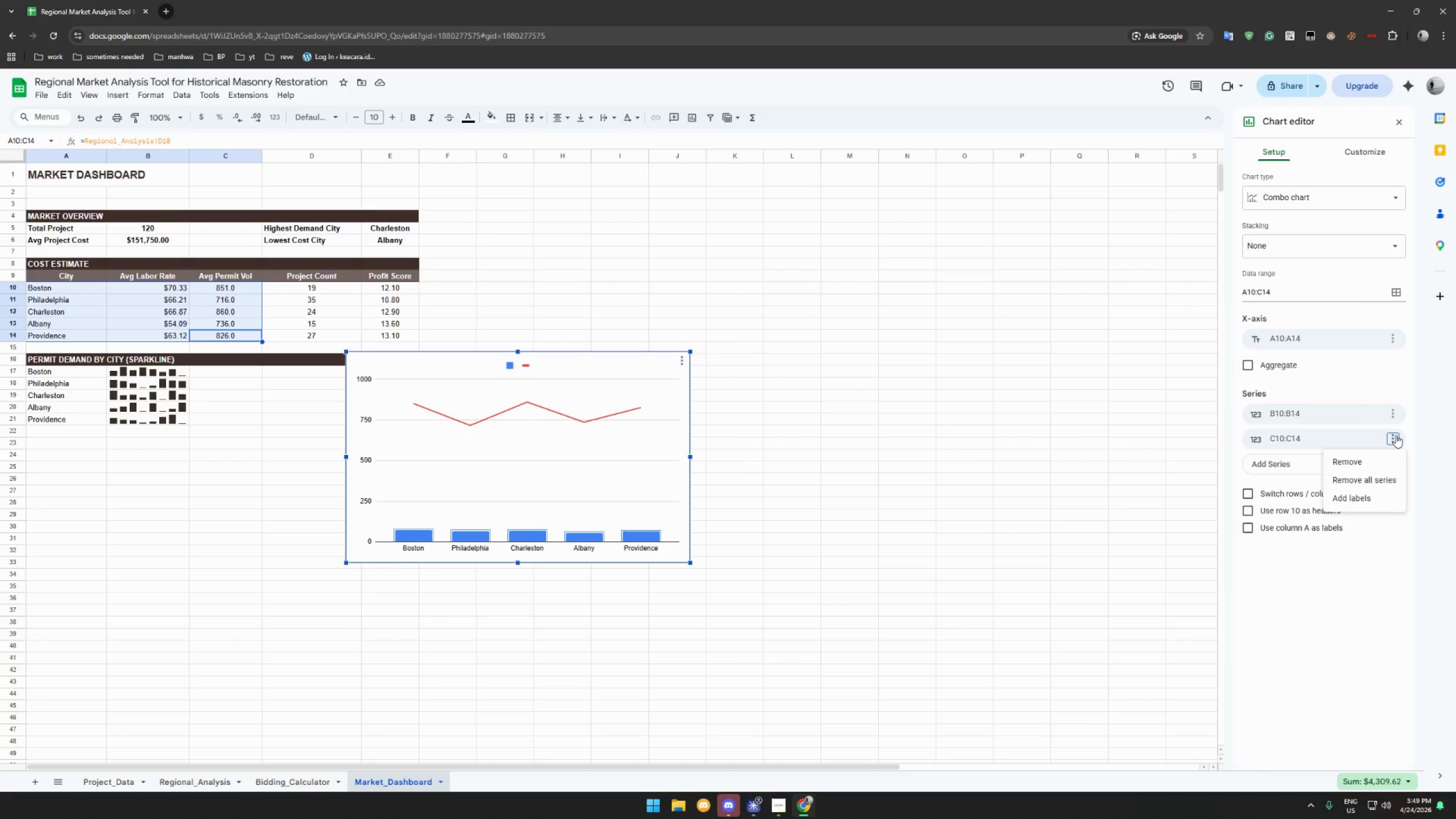 
left_click([1396, 435])
 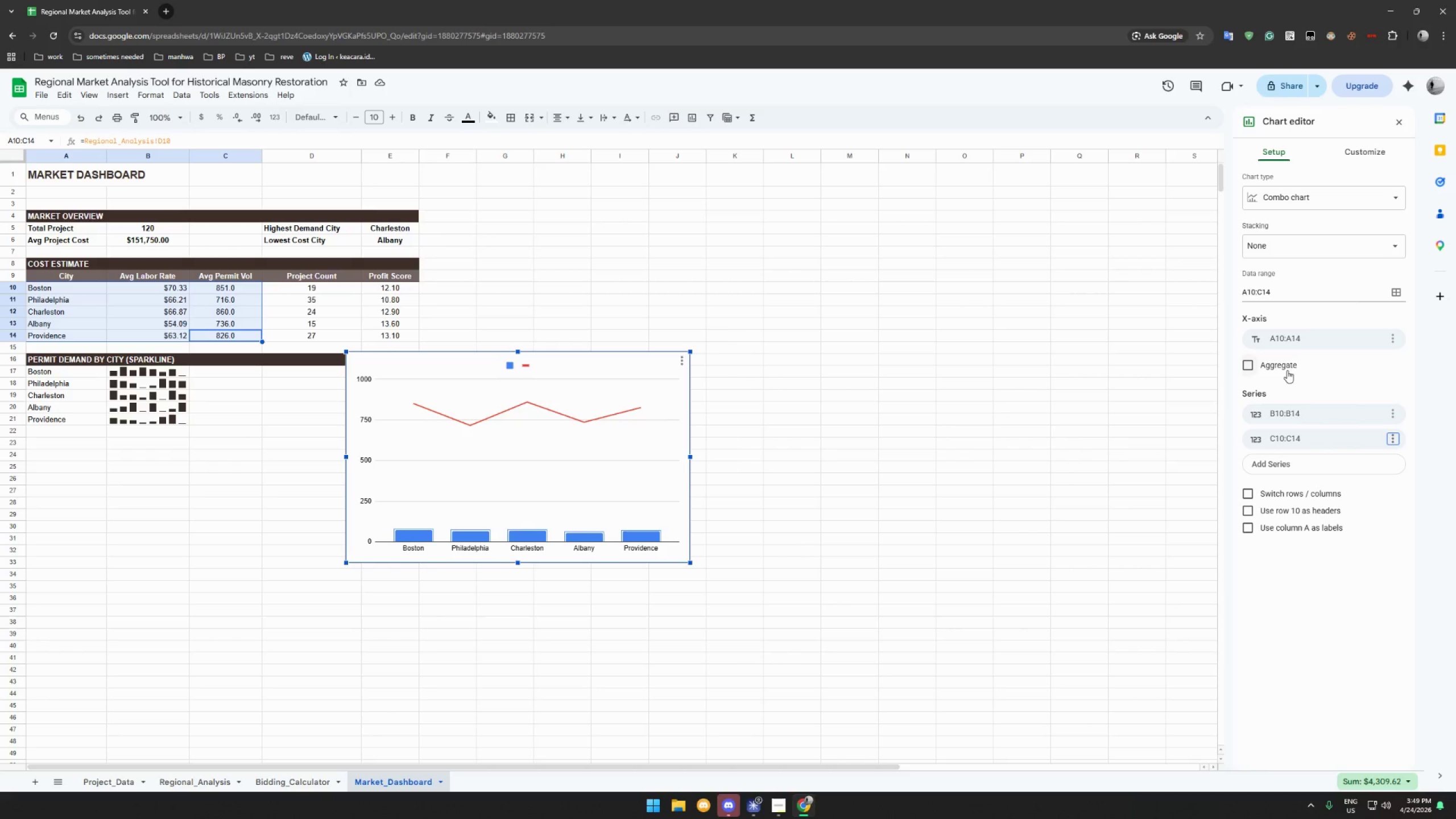 
left_click([1273, 369])
 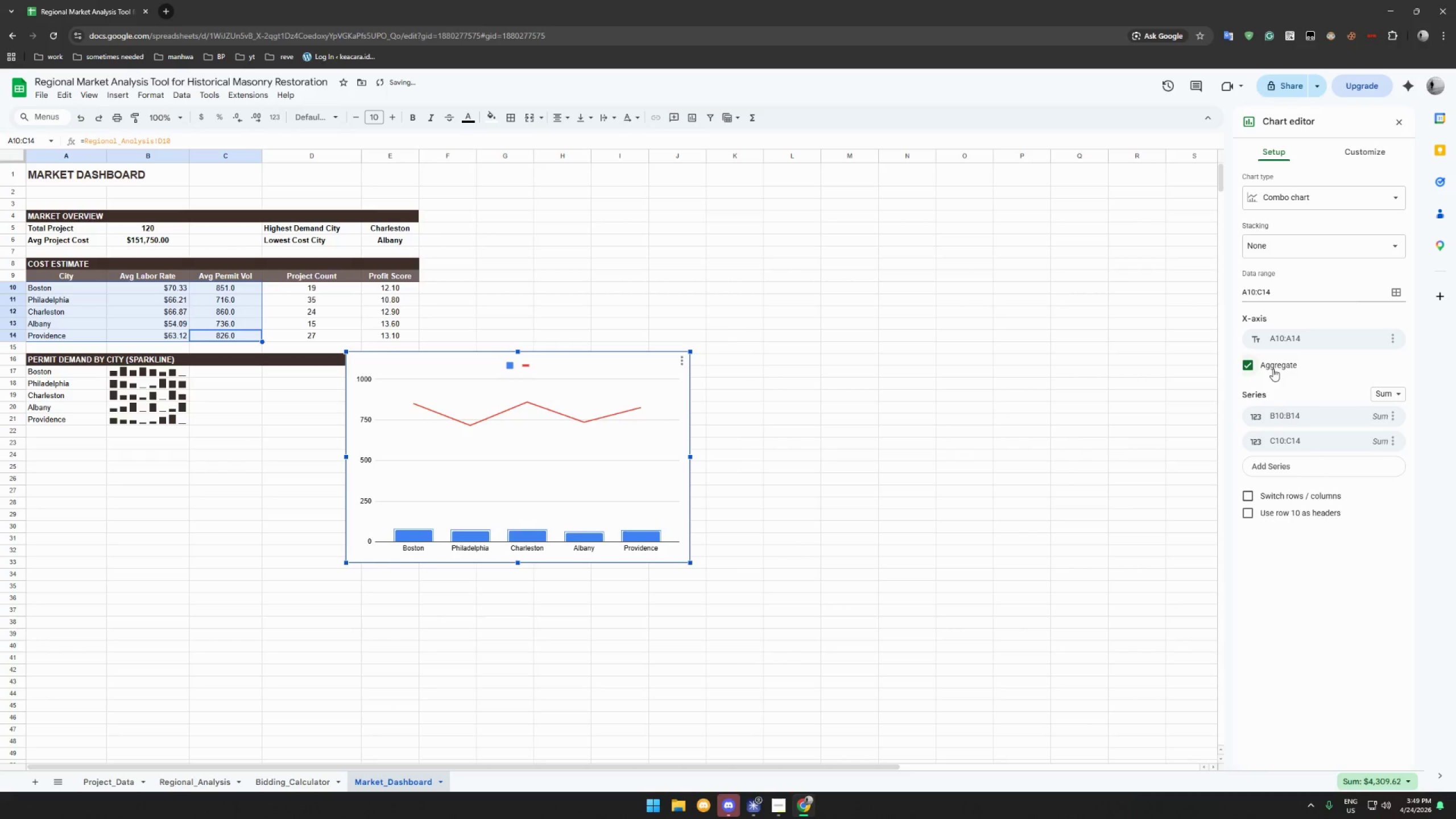 
left_click([1273, 369])
 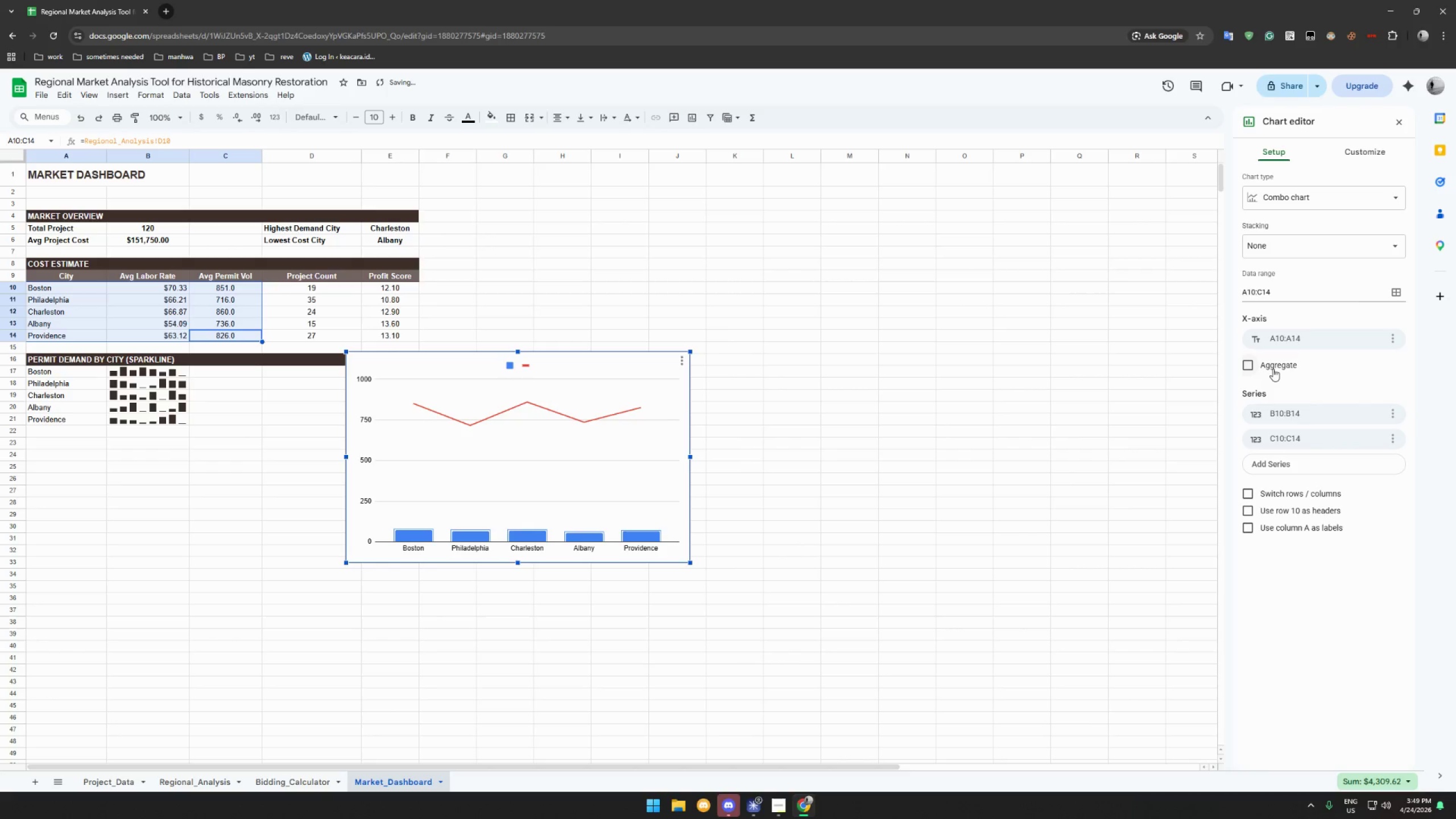 
left_click([1273, 369])
 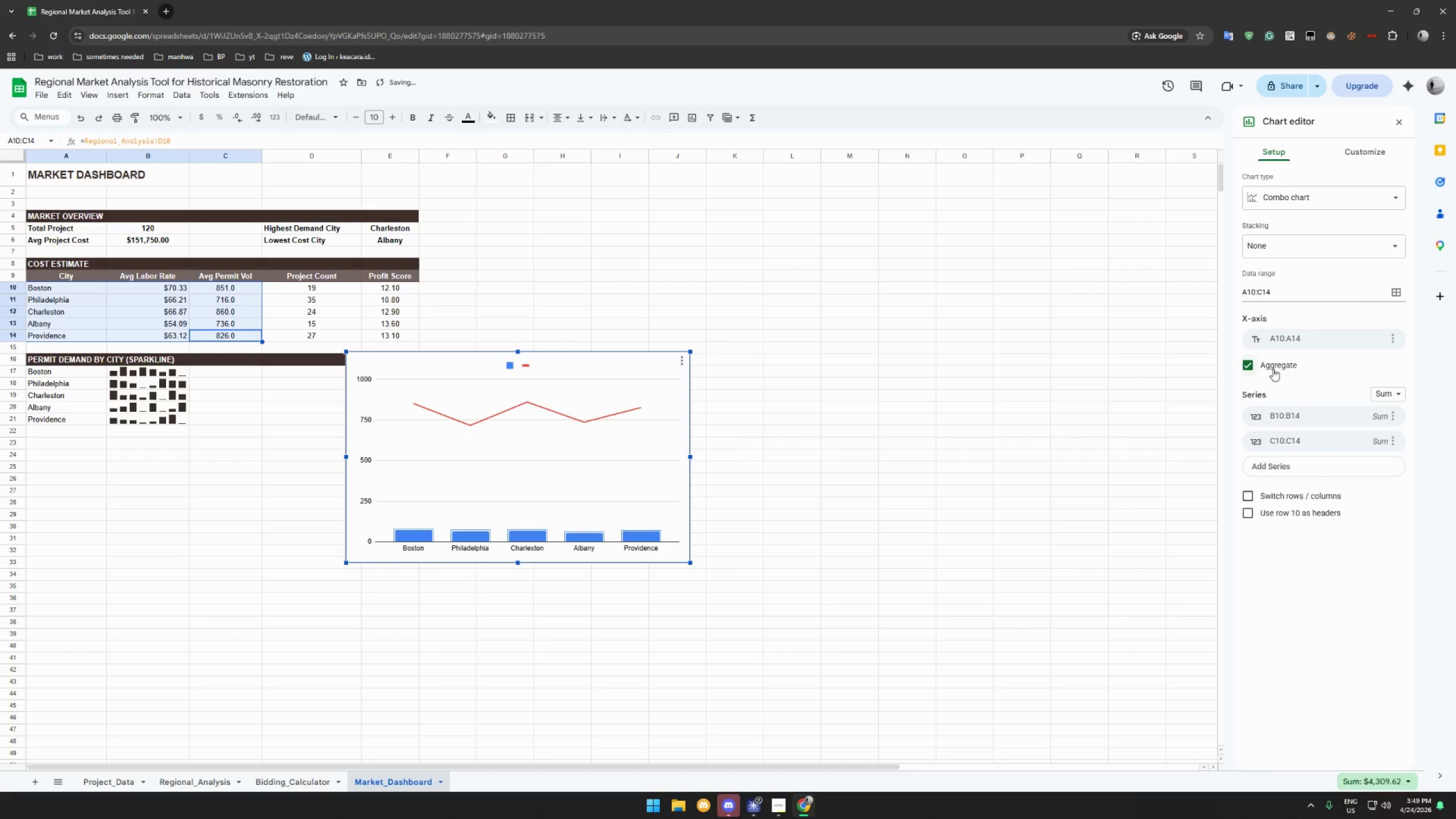 
left_click([1273, 369])
 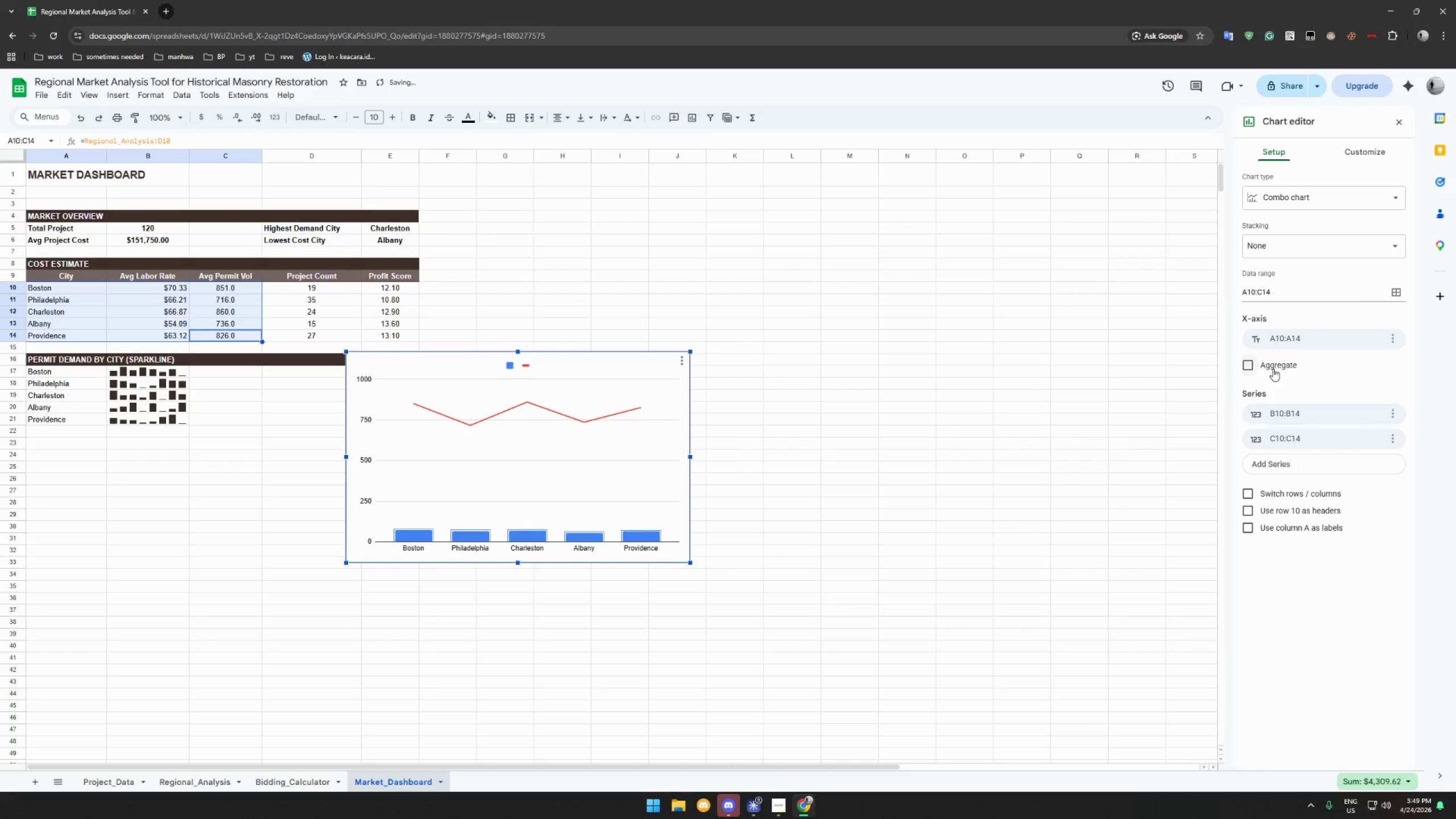 
left_click([1273, 369])
 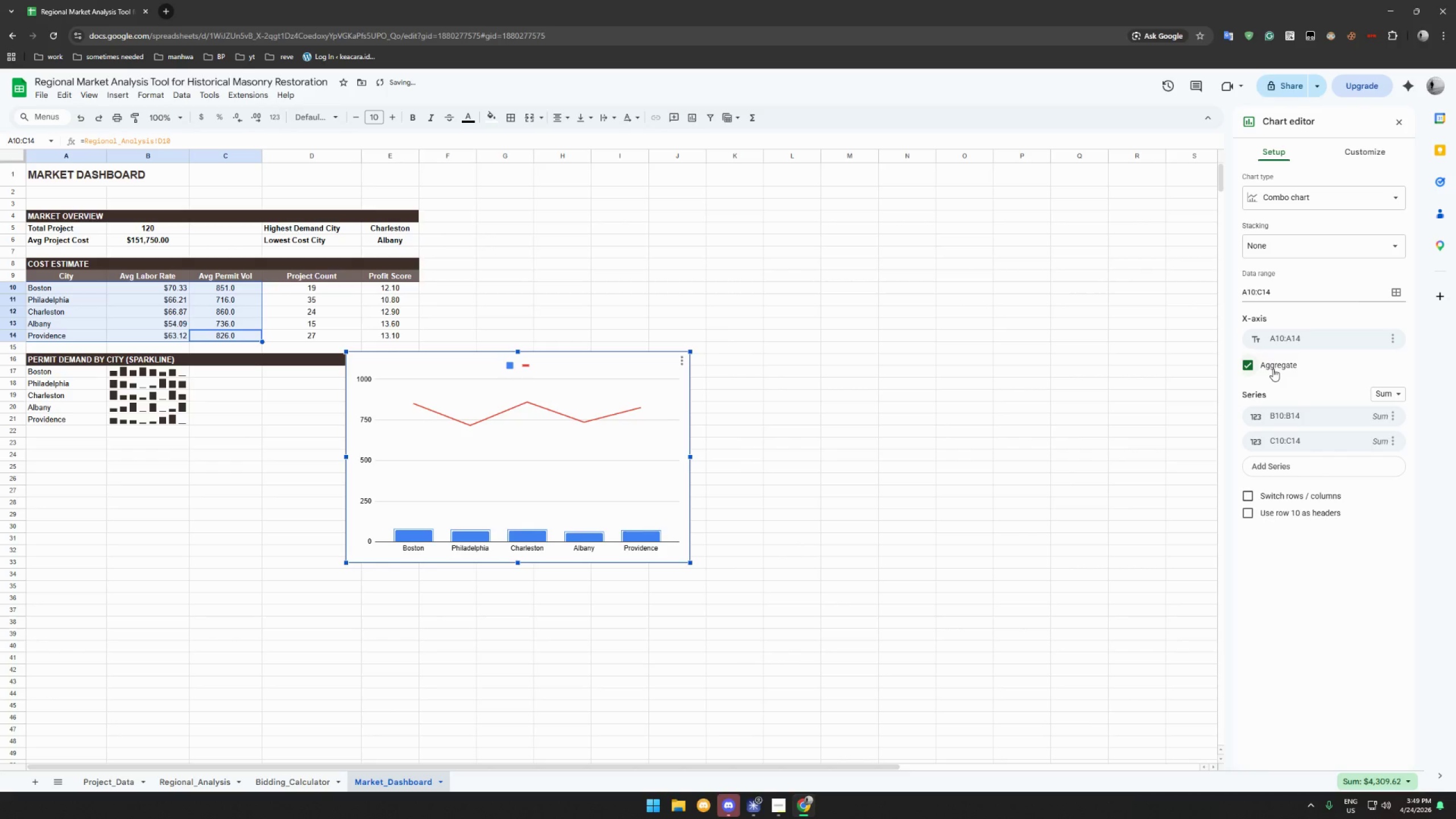 
left_click([1273, 369])
 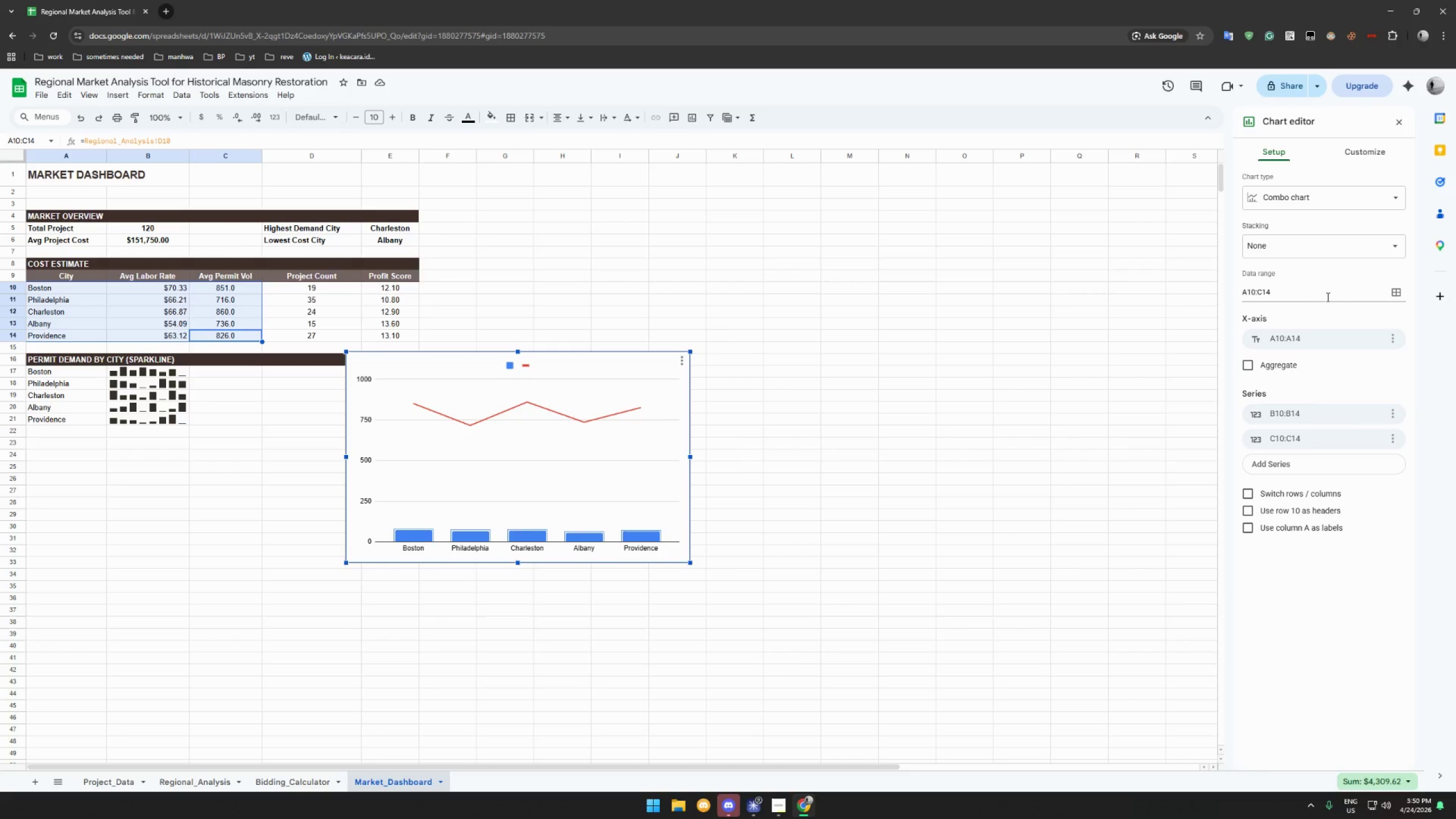 
wait(73.19)
 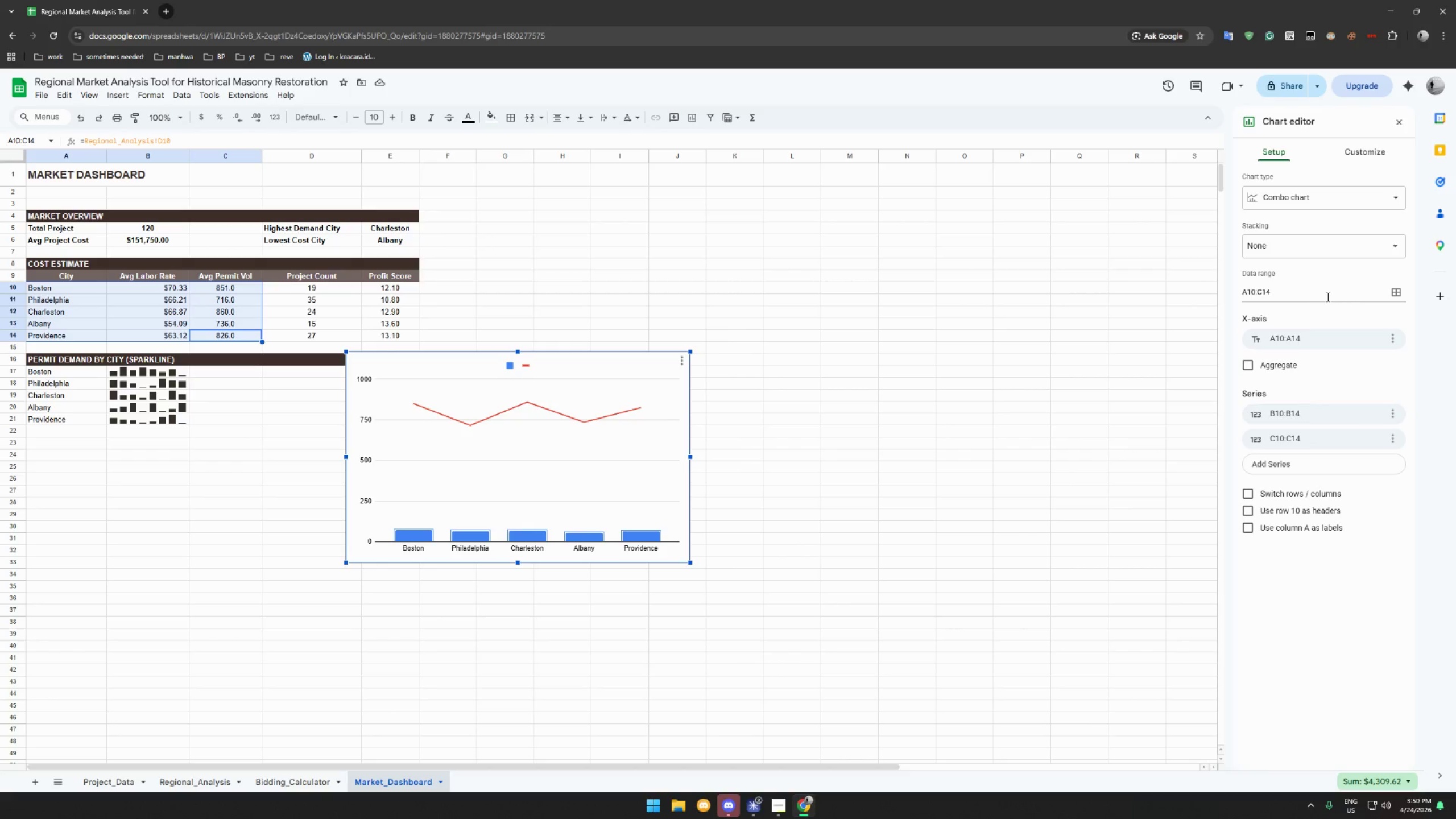 
left_click([1325, 253])
 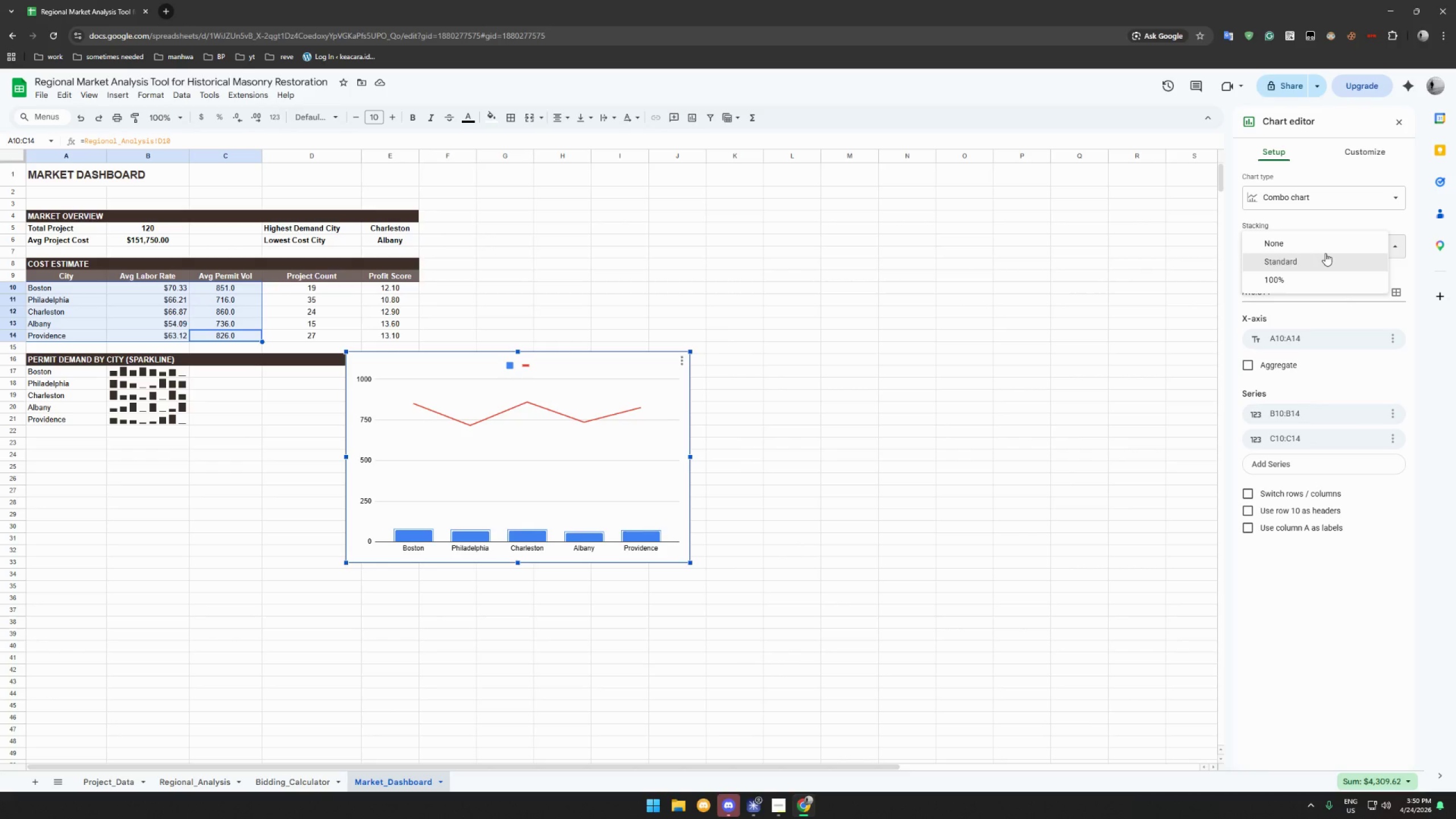 
left_click([1325, 253])
 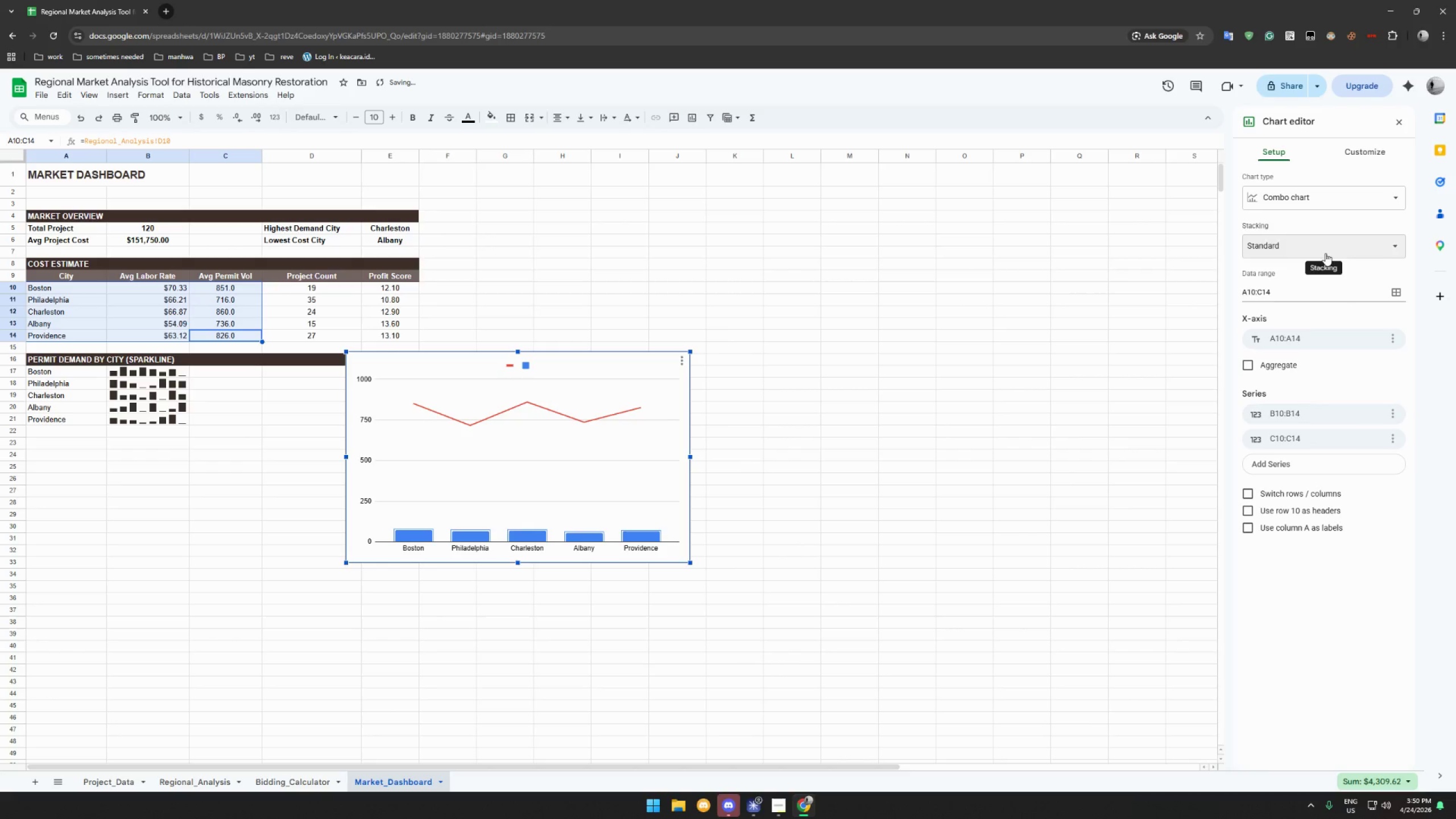 
left_click([1325, 253])
 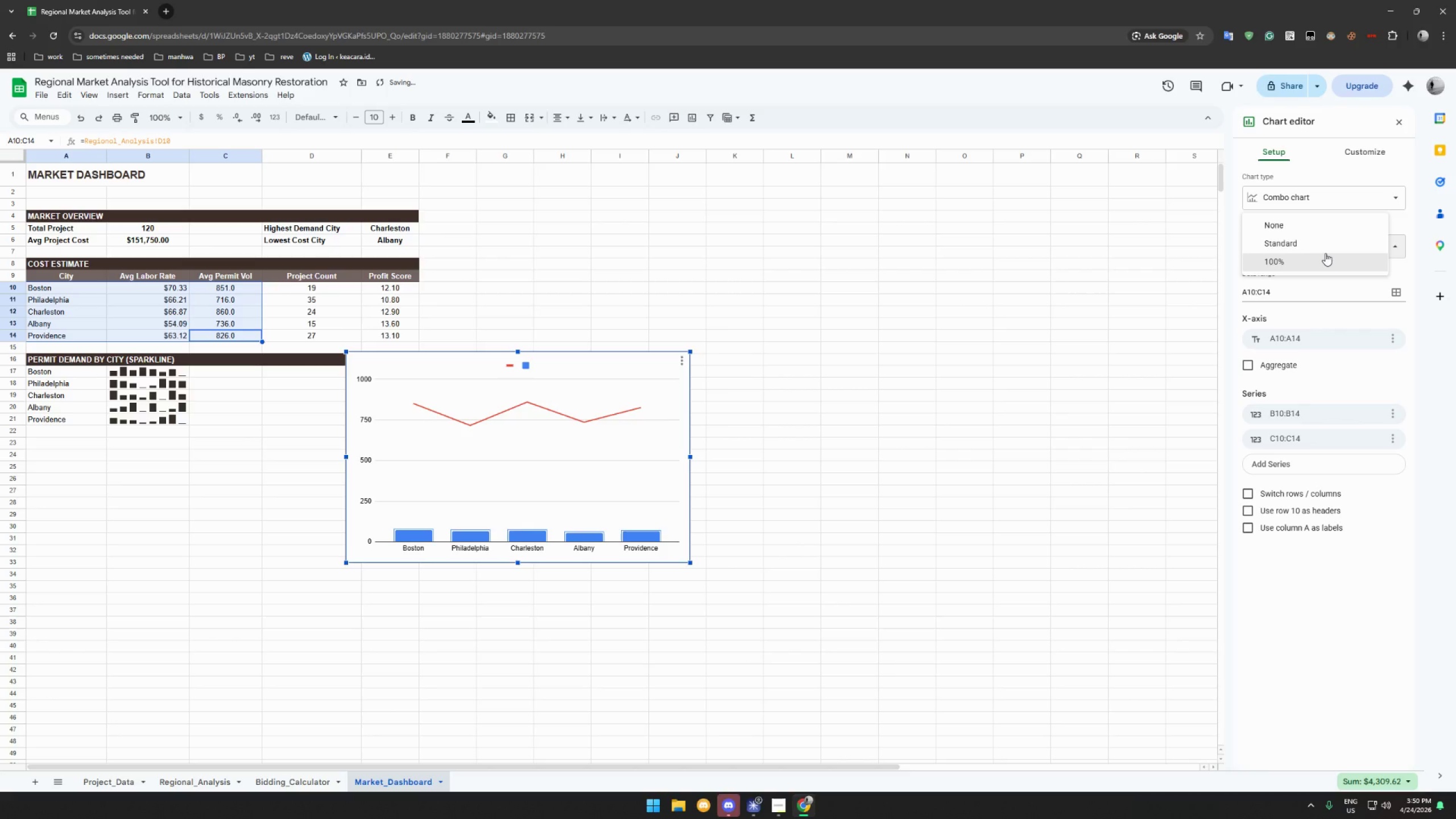 
left_click([1325, 253])
 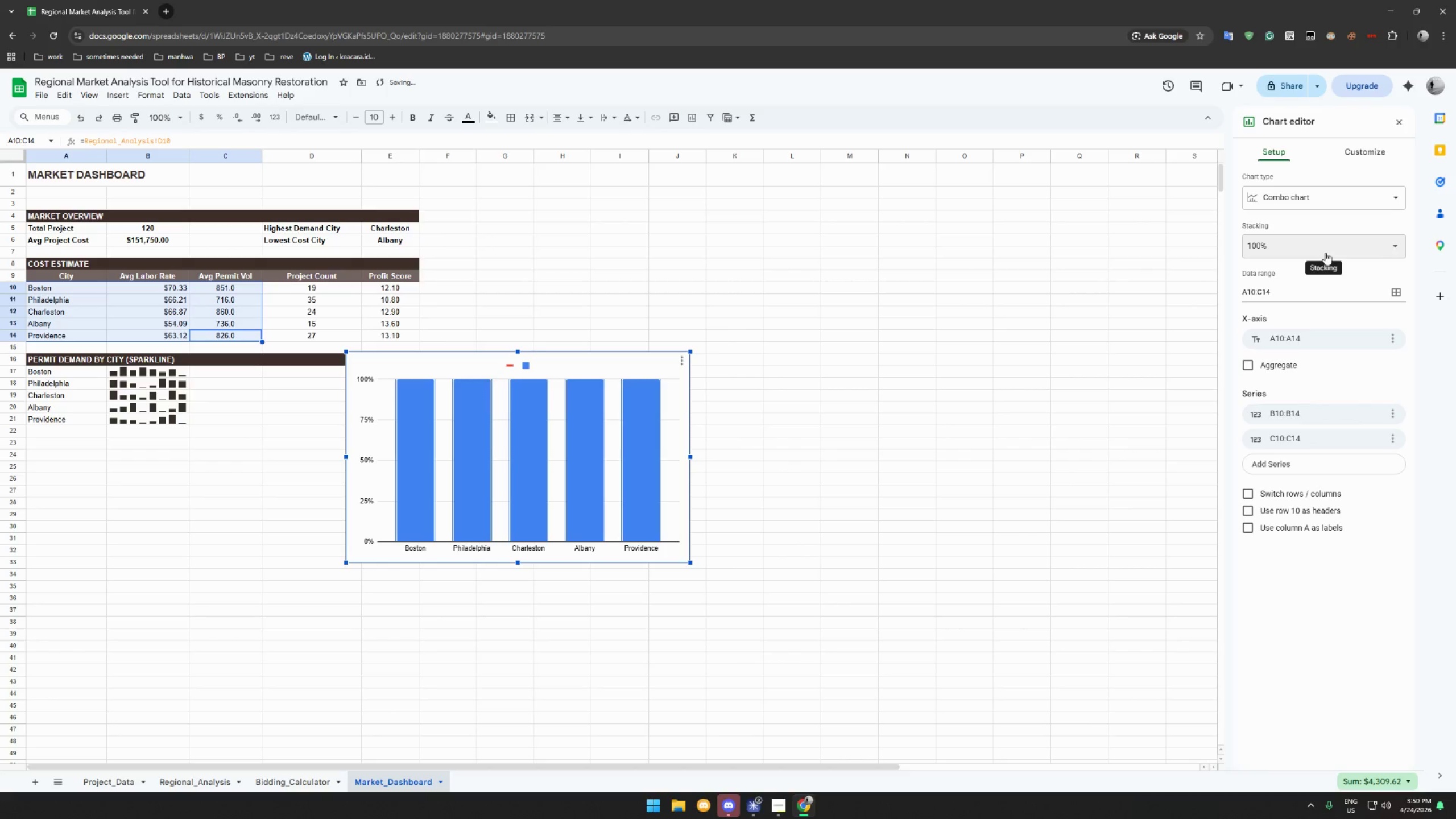 
left_click([1326, 251])
 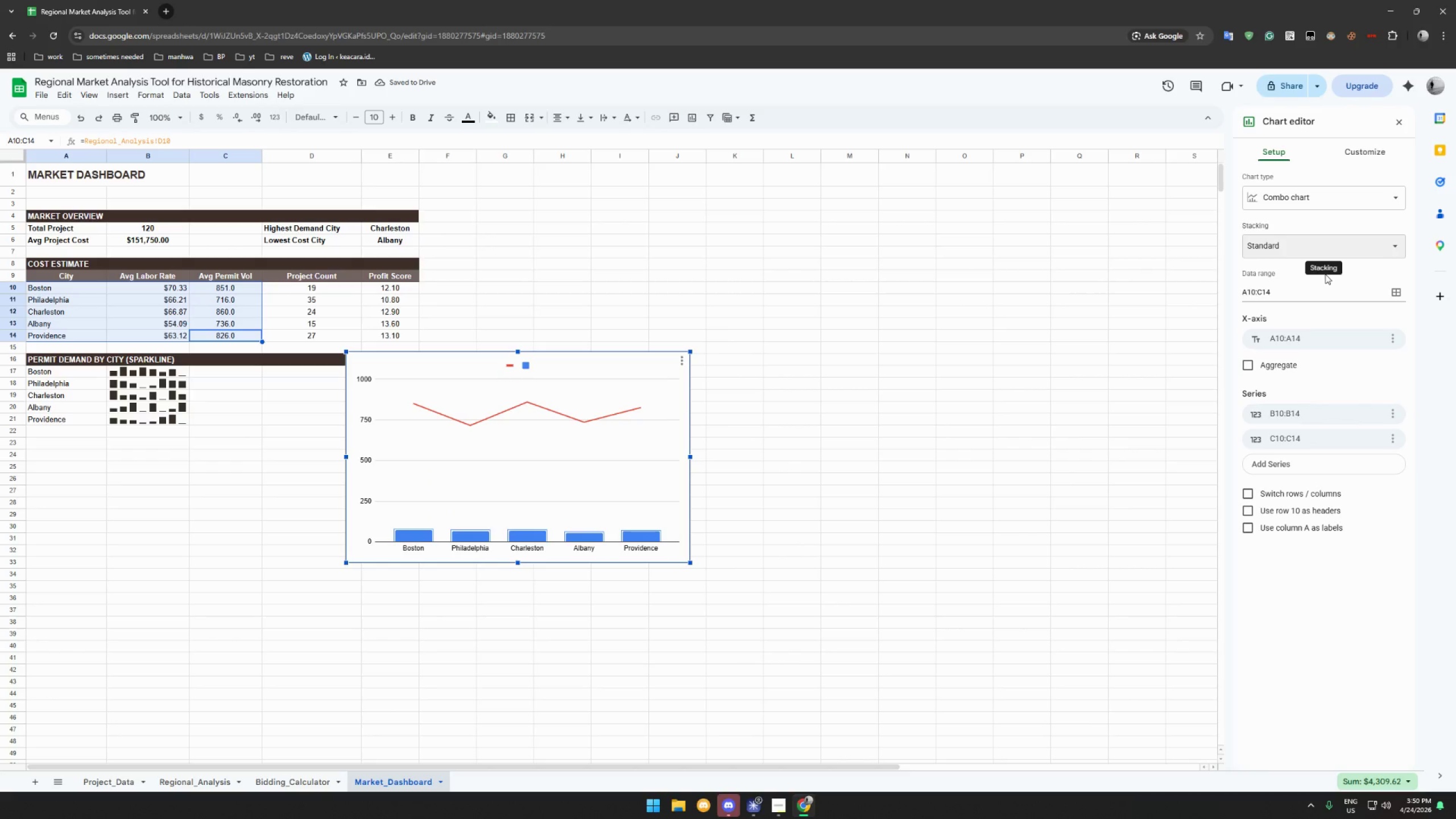 
wait(7.16)
 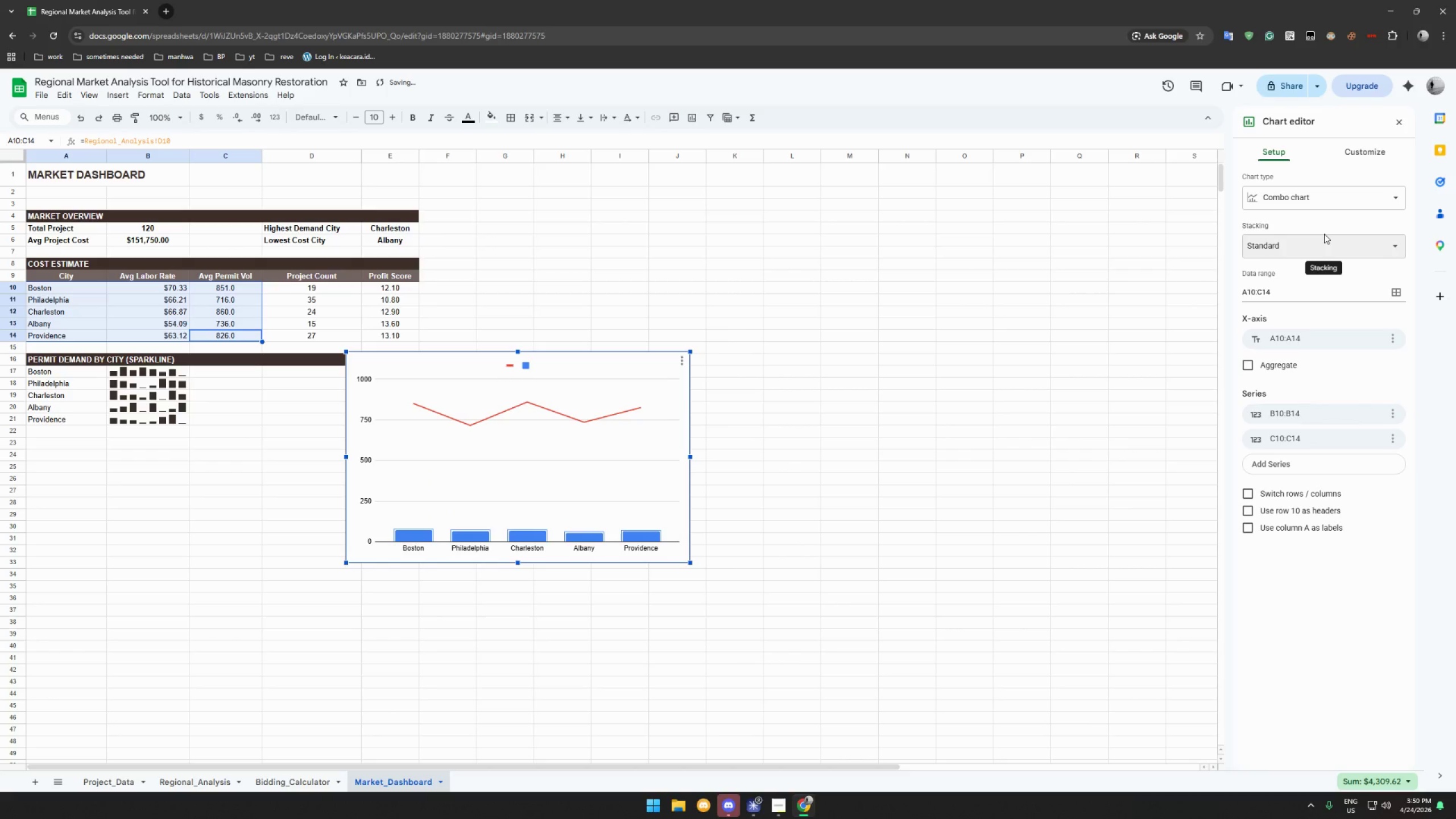 
left_click([1329, 341])
 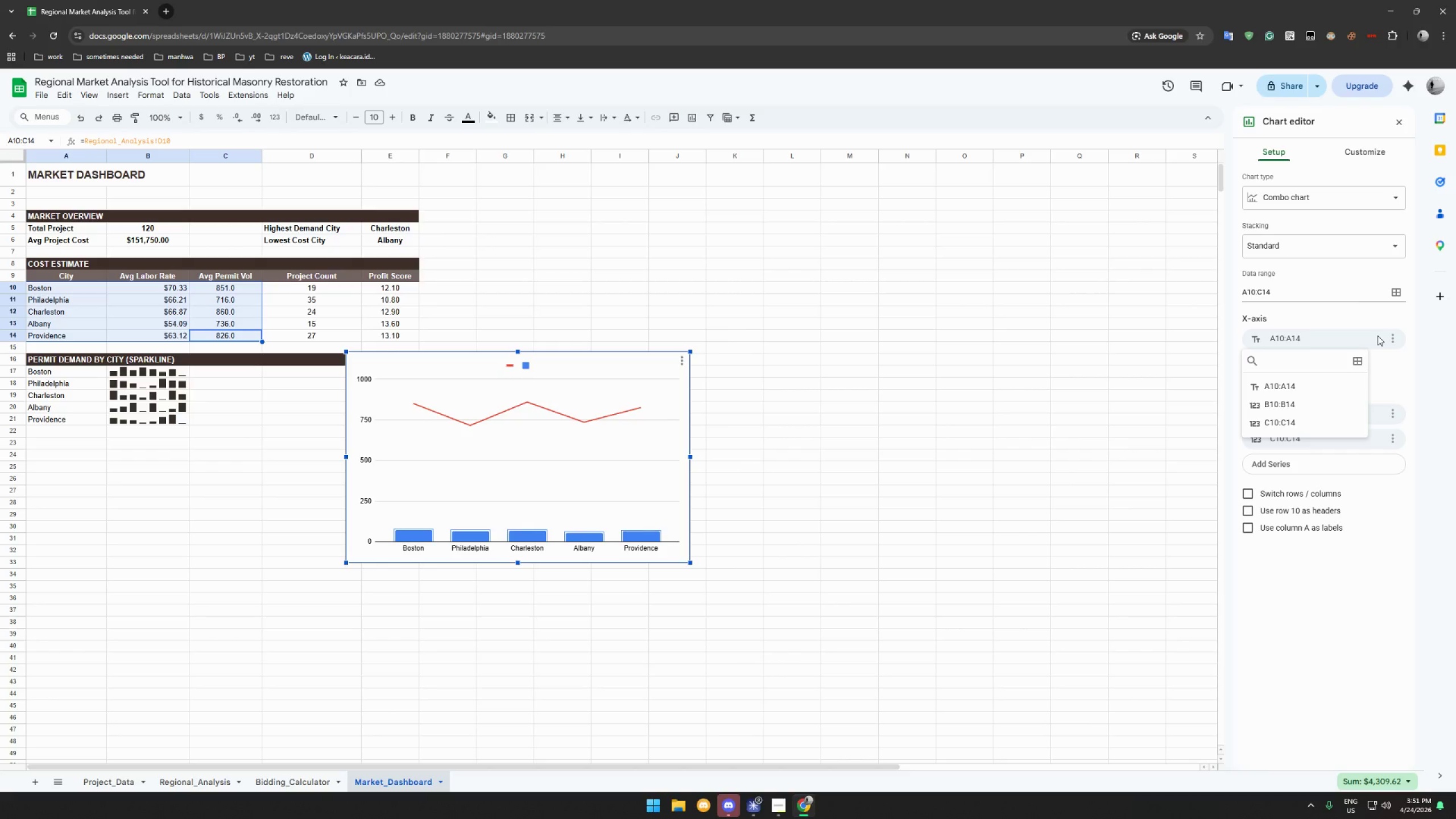 
wait(5.67)
 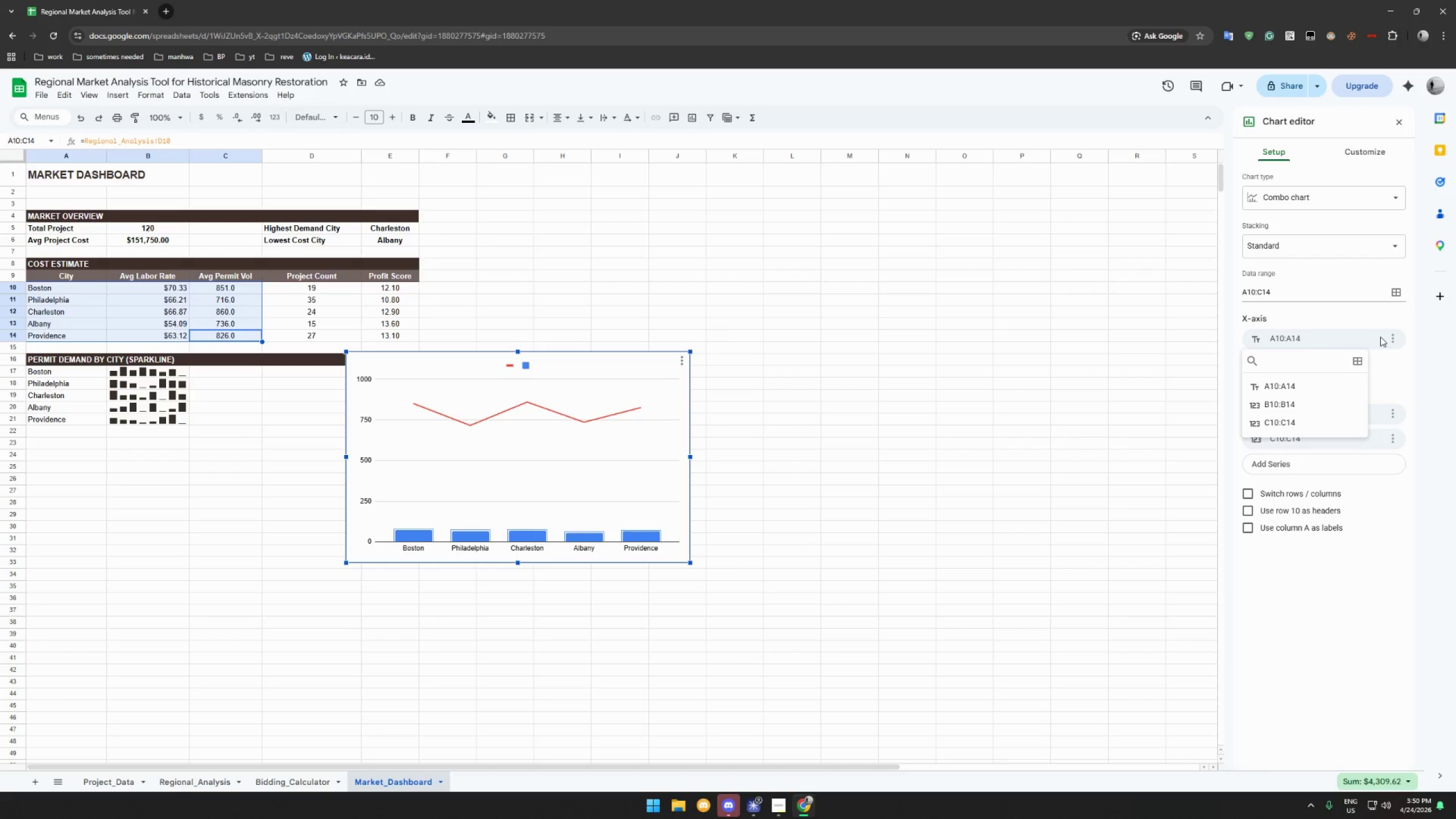 
left_click([1404, 361])
 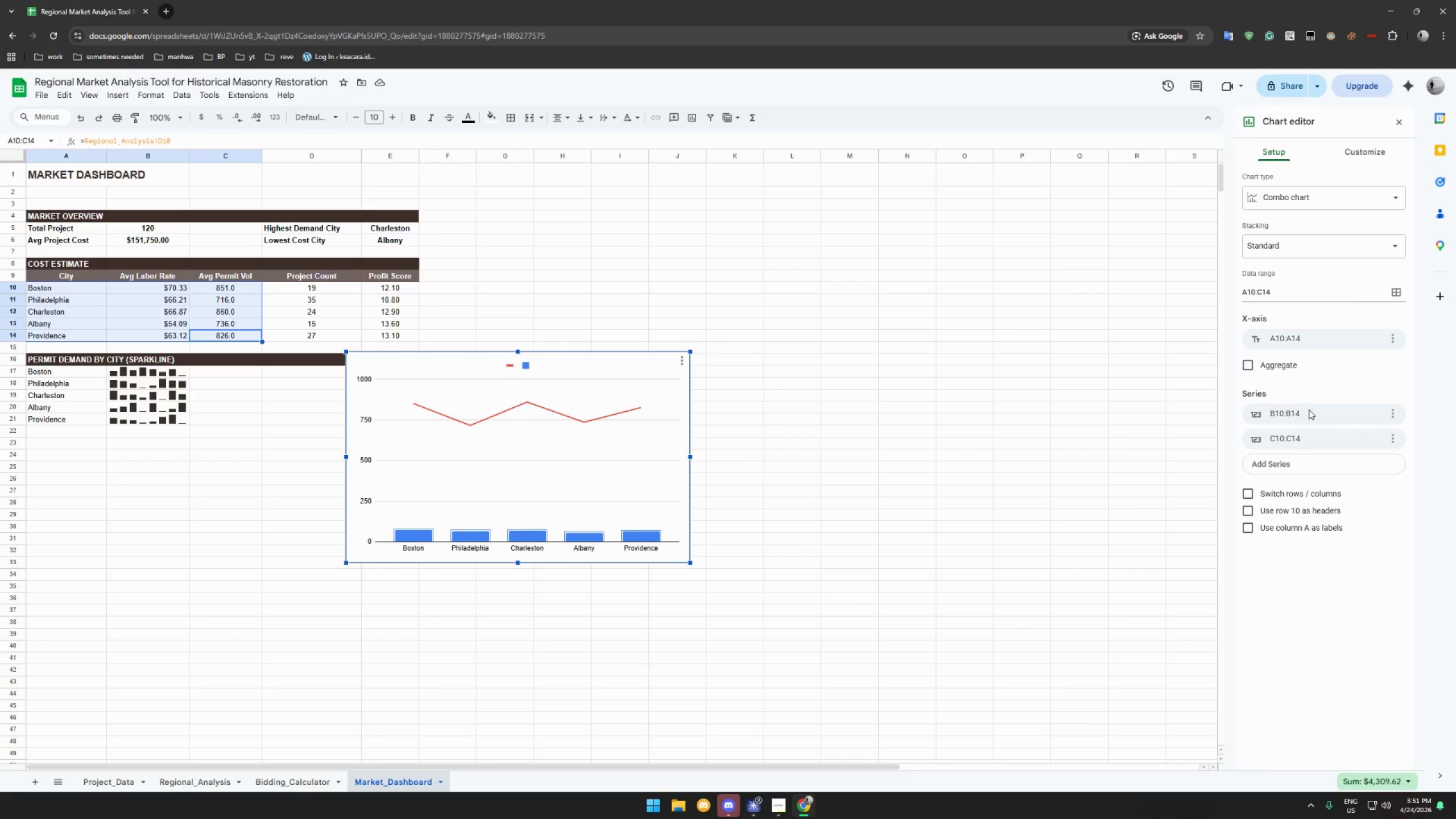 
left_click([1321, 415])
 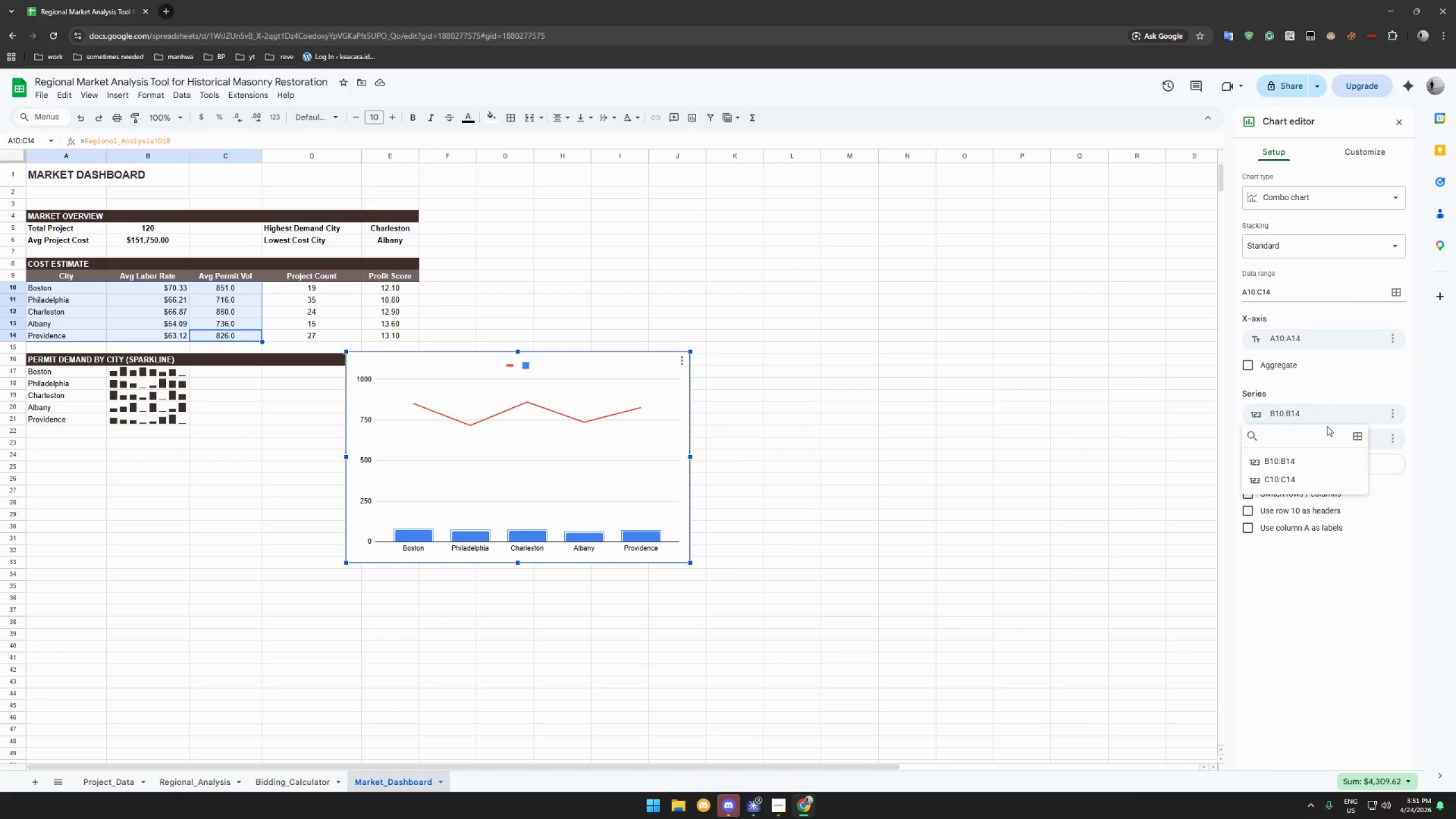 
left_click([1347, 394])
 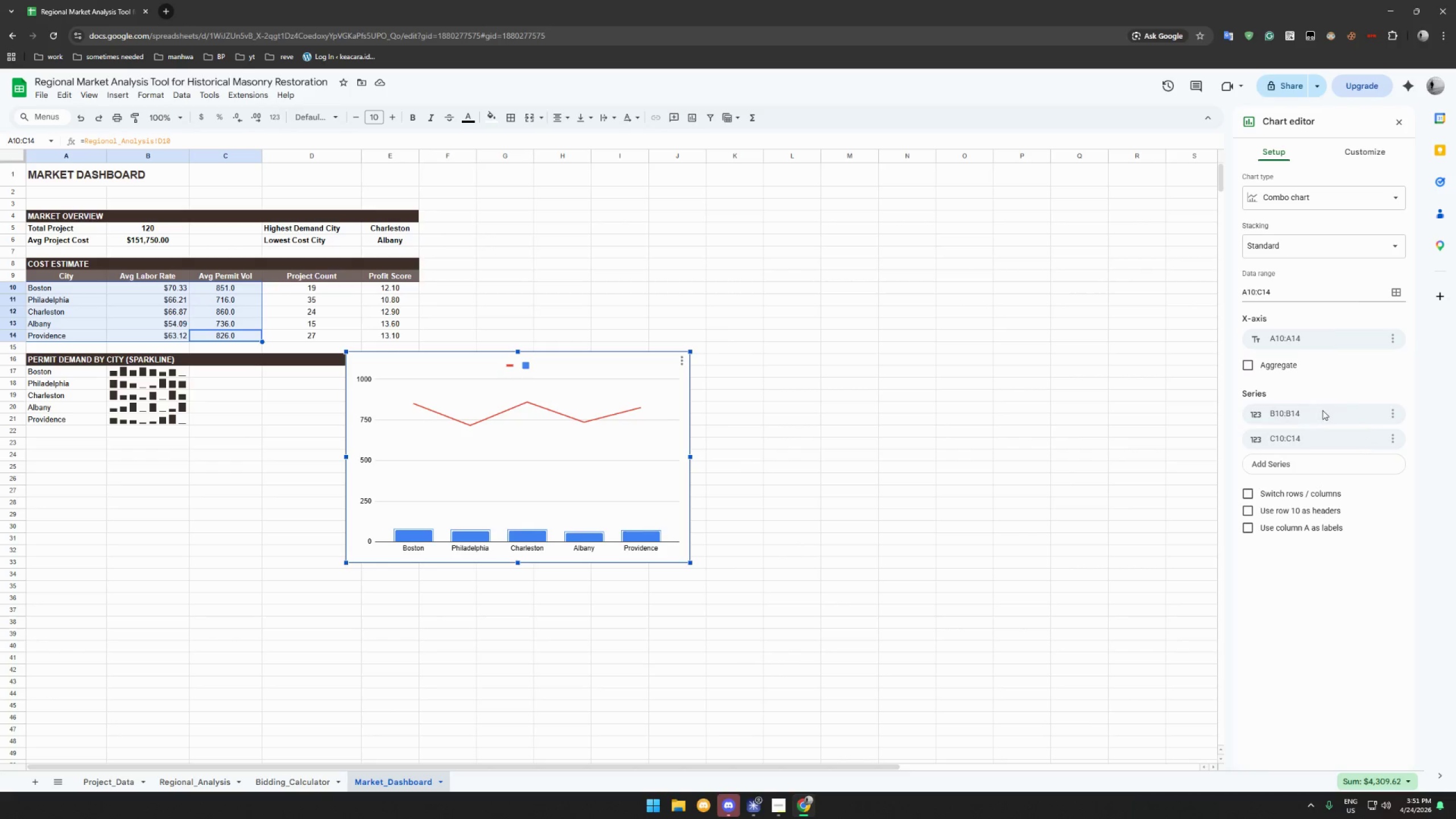 
left_click_drag(start_coordinate=[1322, 410], to_coordinate=[1339, 362])
 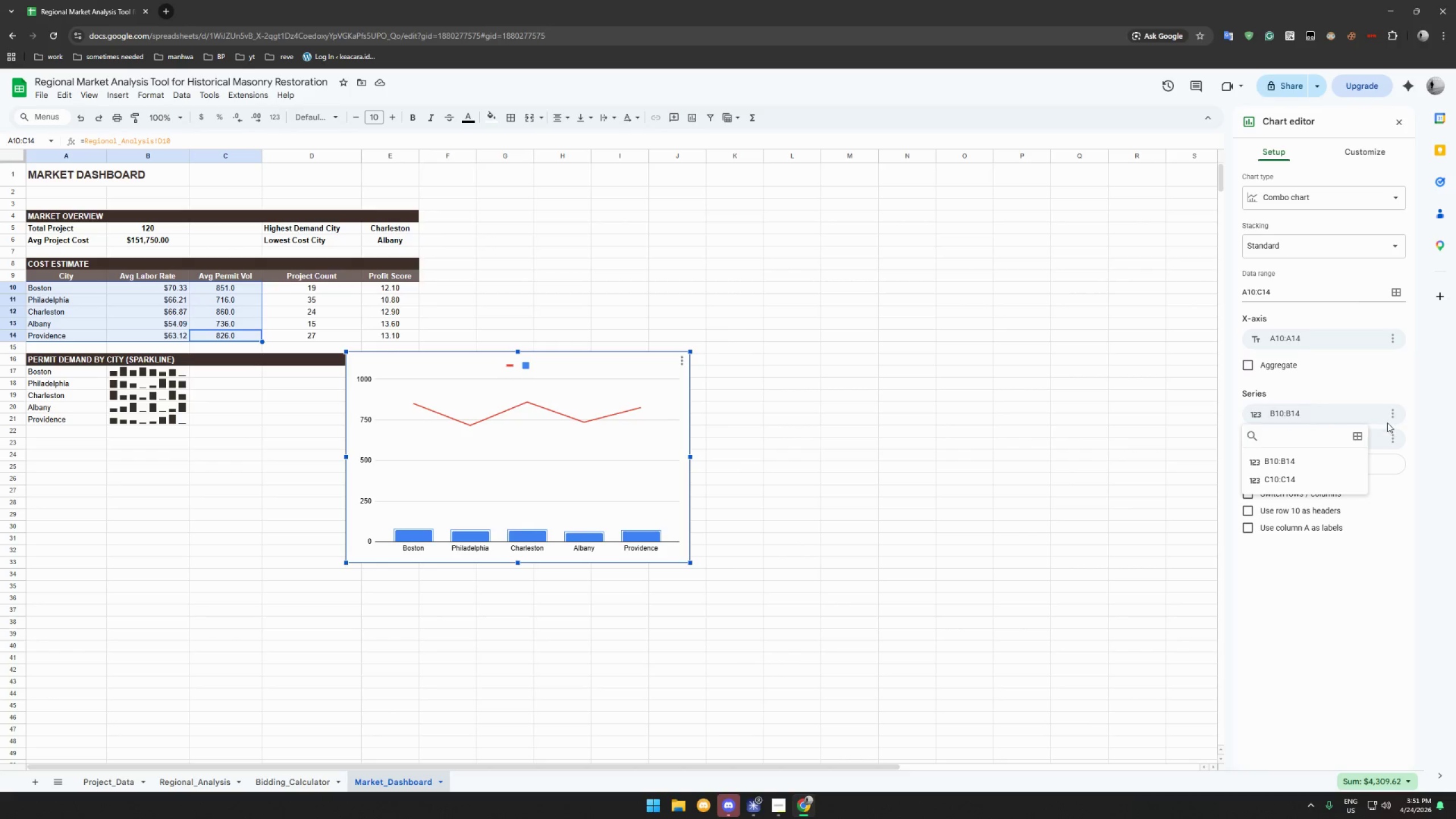 
left_click([1395, 415])
 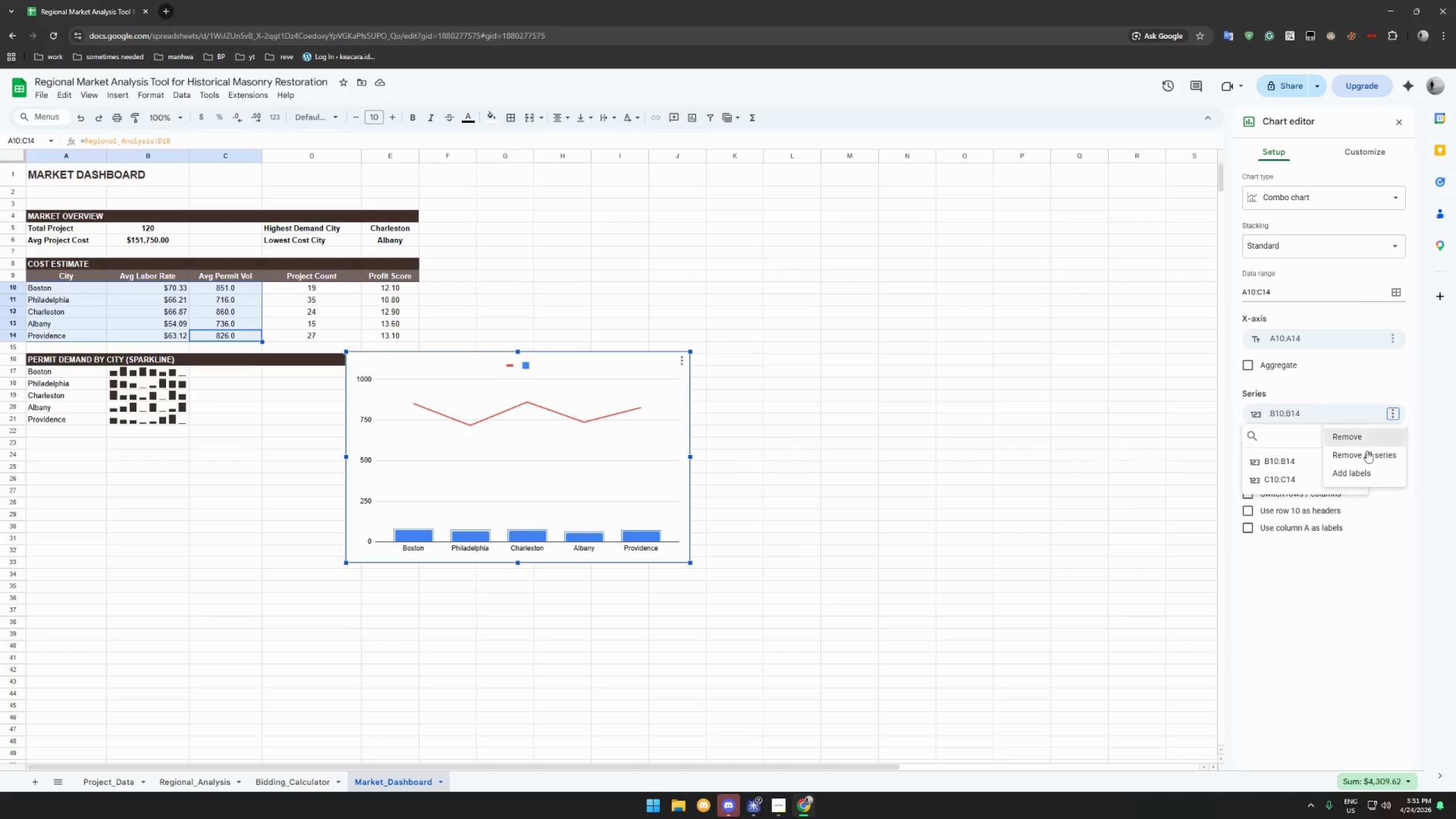 
left_click([1361, 474])
 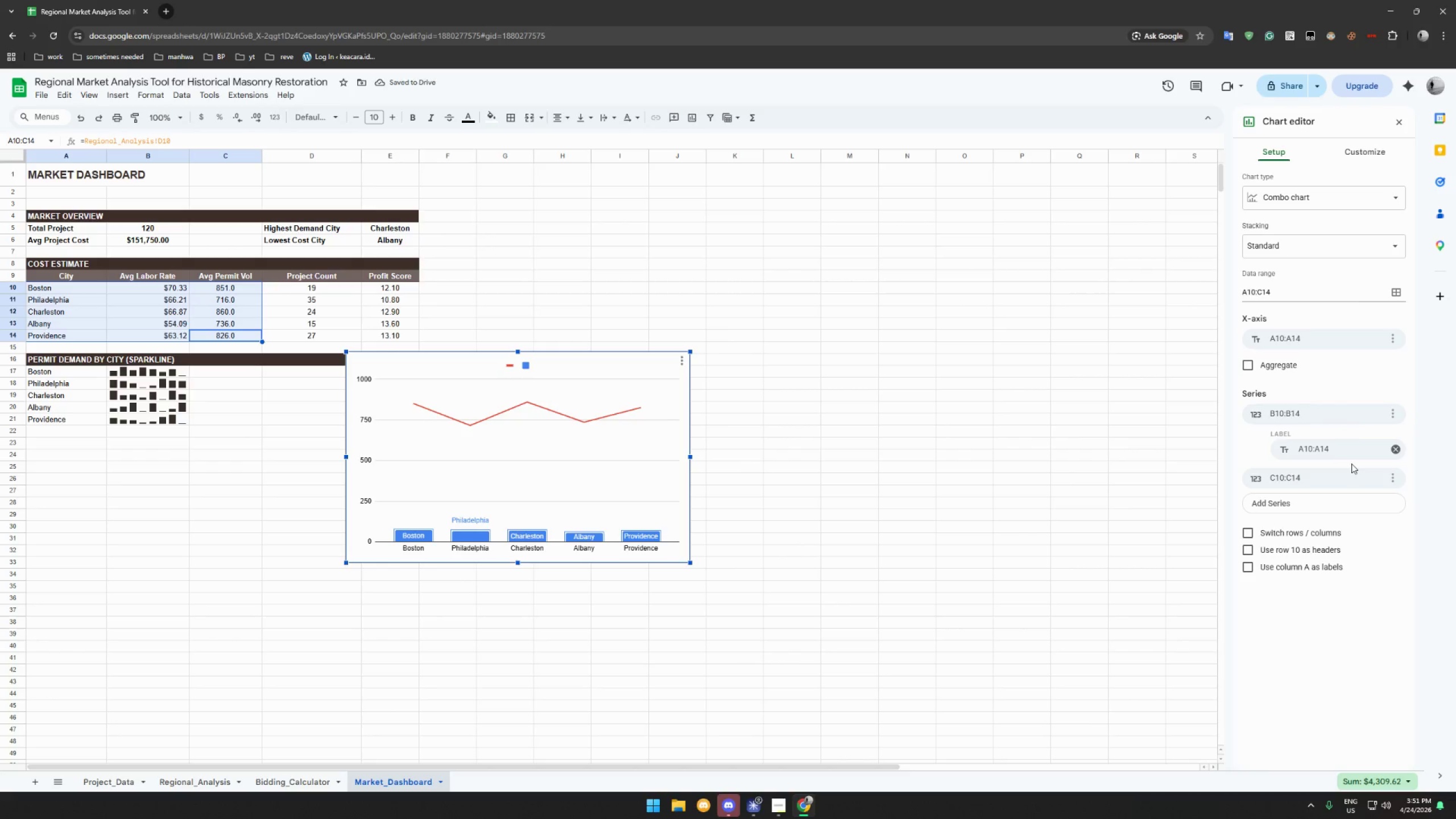 
key(Control+Z)
 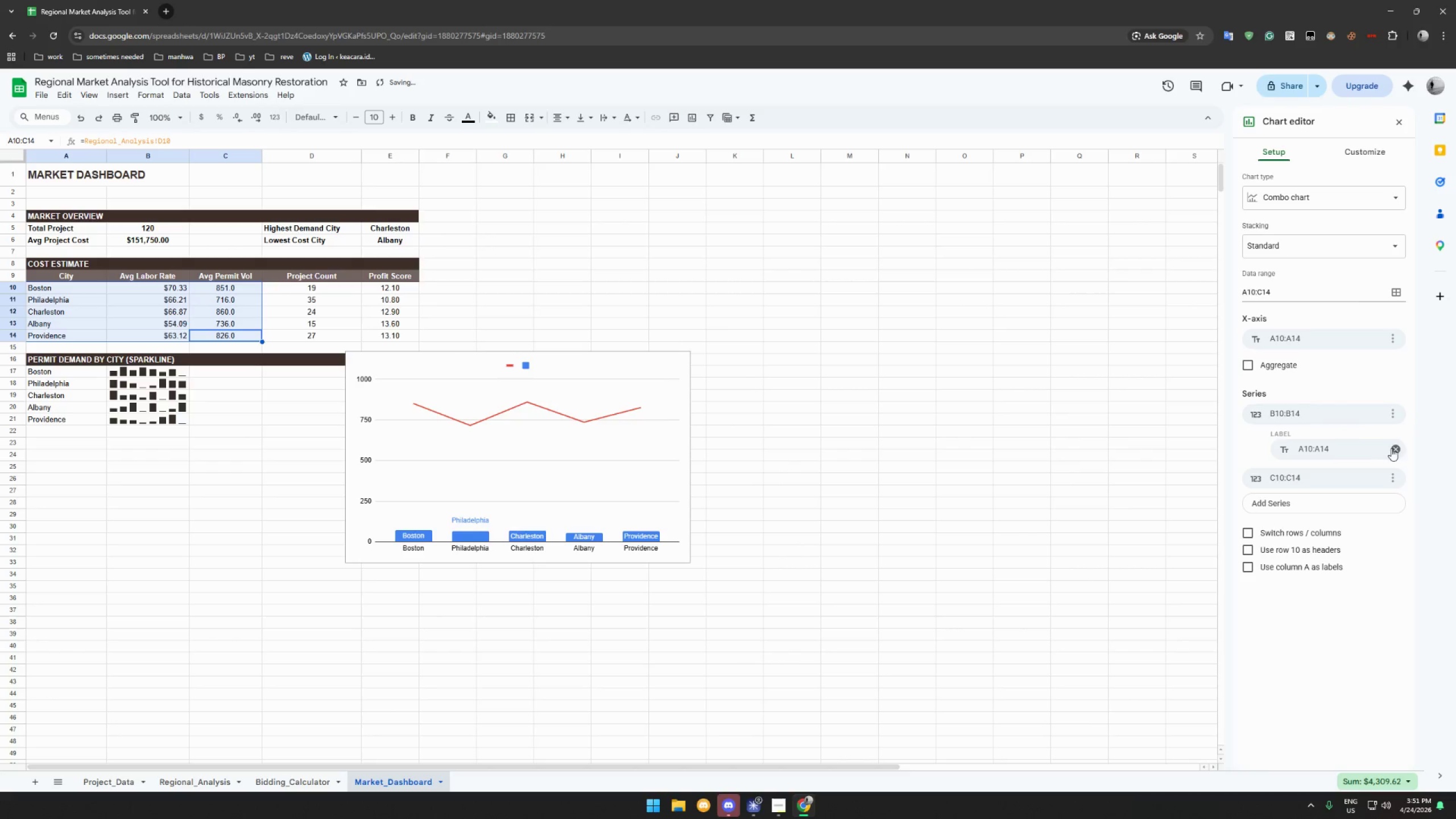 
left_click([1393, 448])
 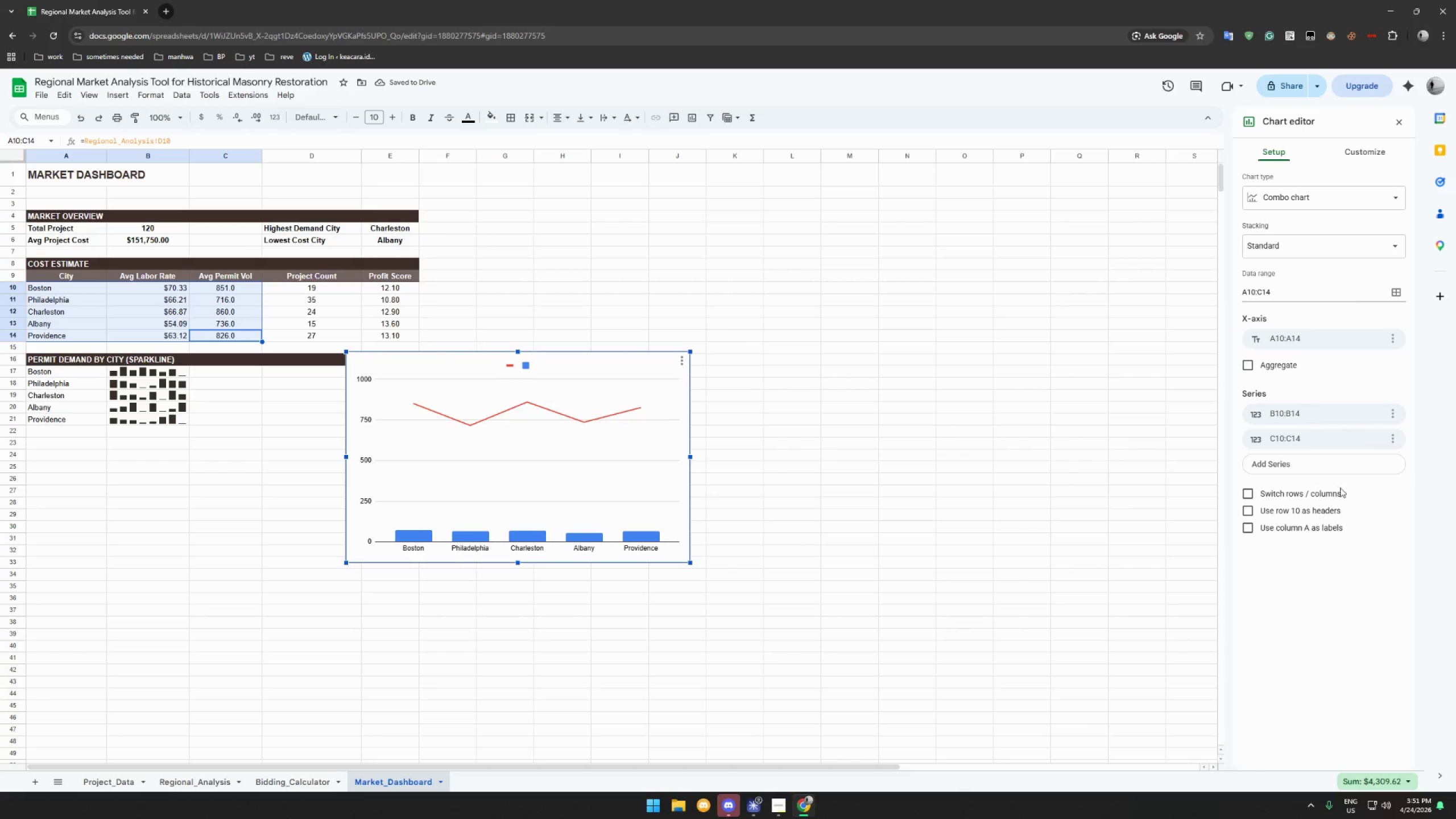 
wait(5.5)
 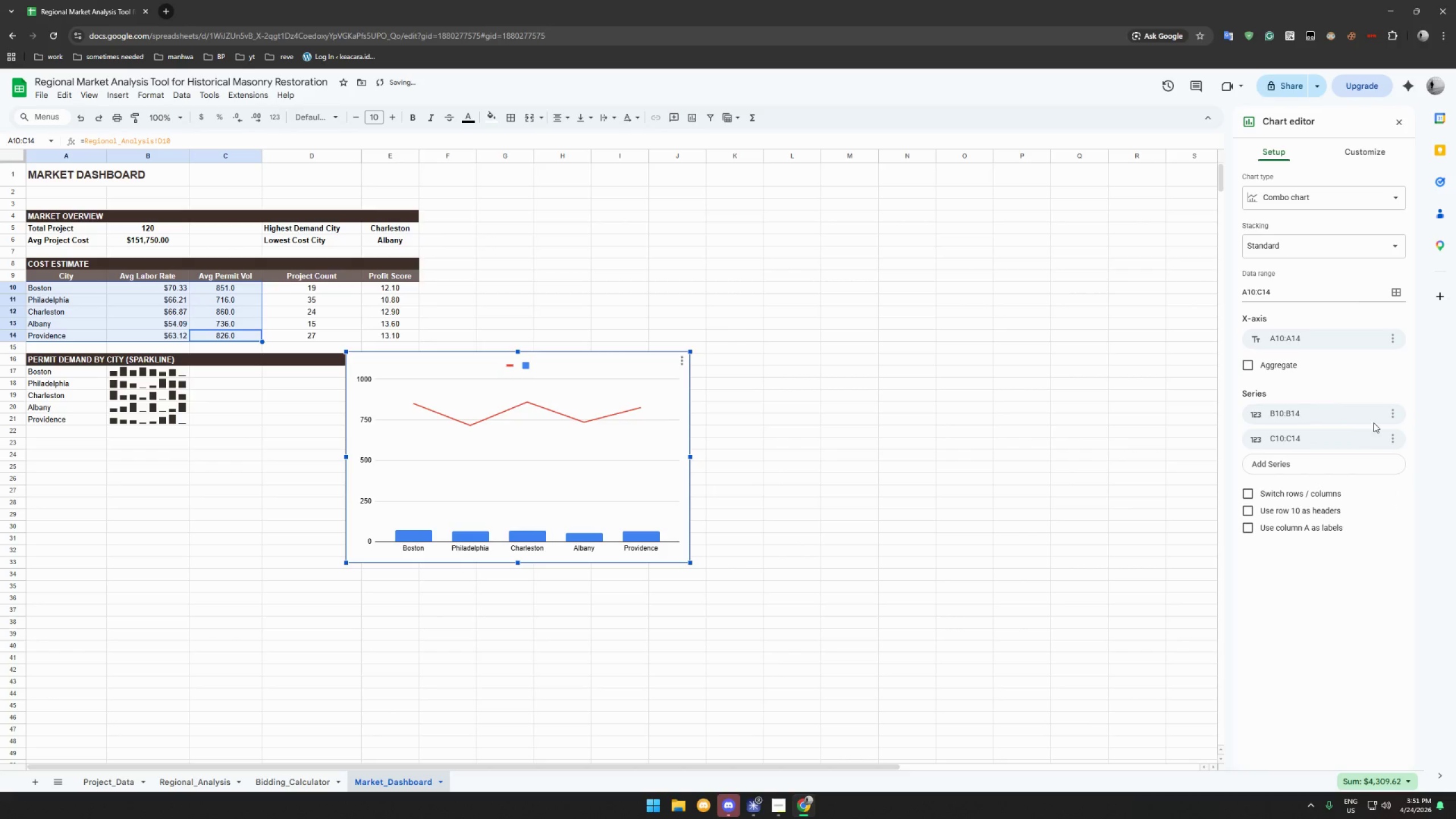 
left_click([1312, 511])
 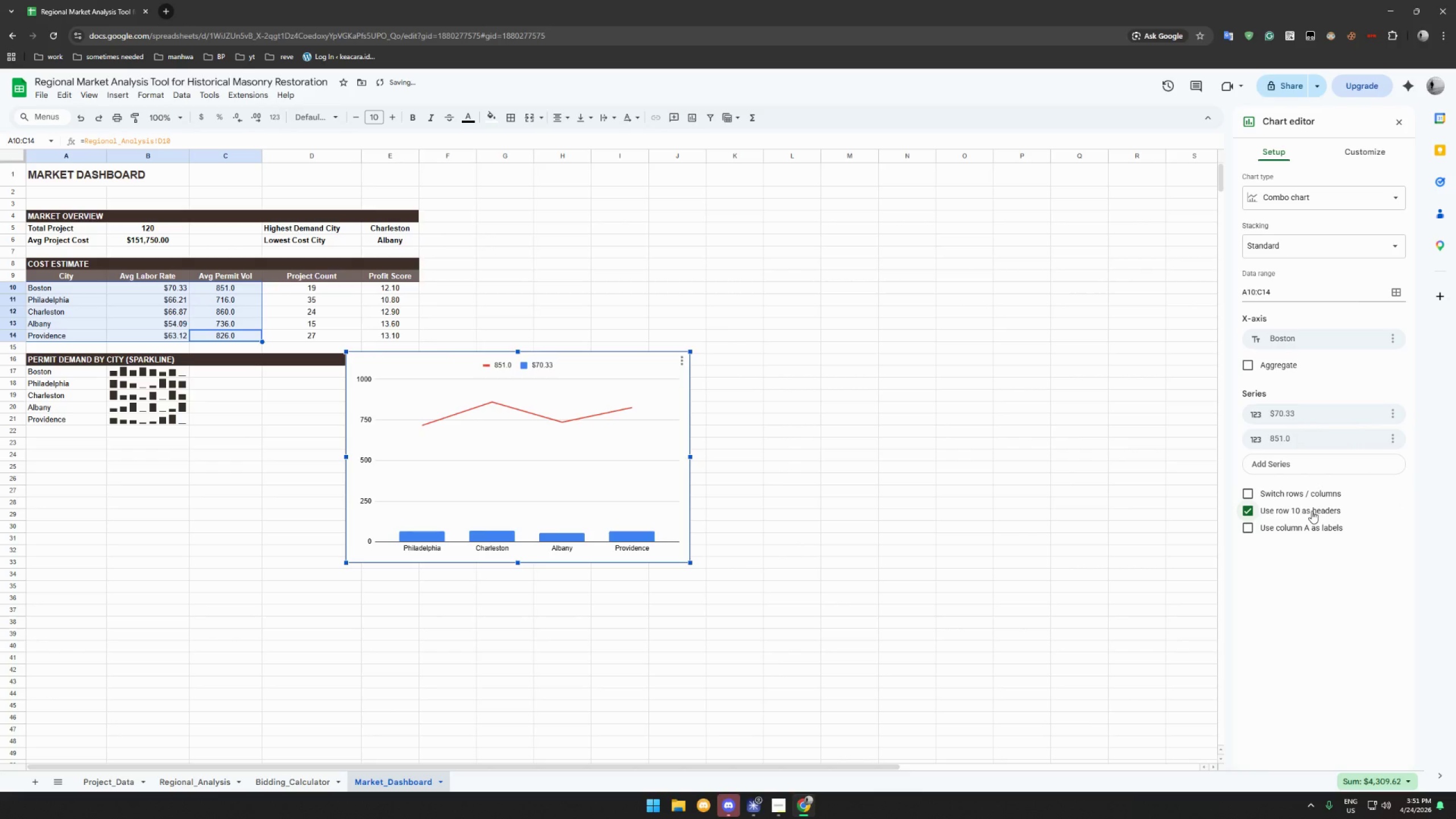 
left_click([1312, 511])
 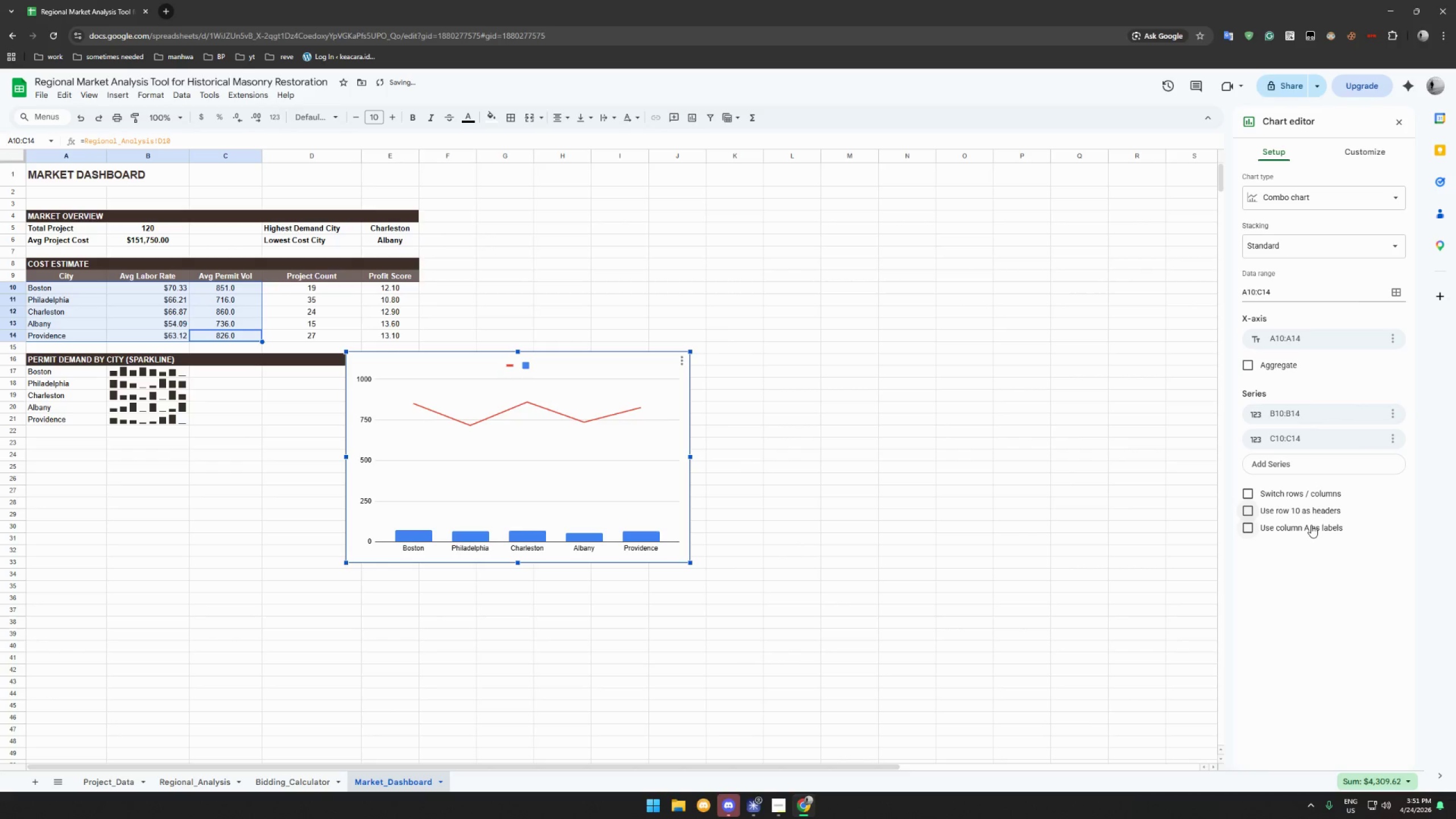 
left_click([1311, 525])
 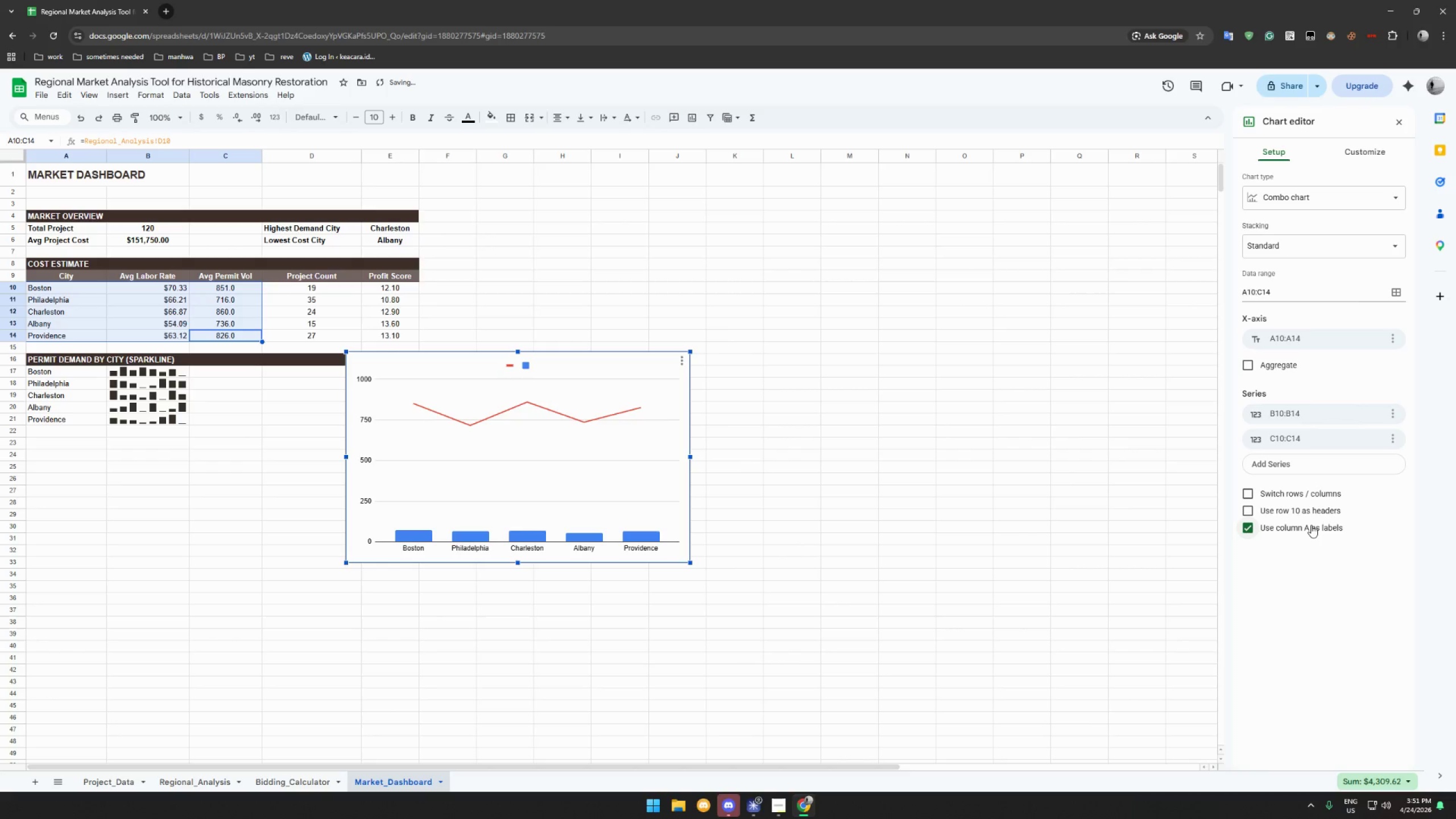 
left_click([1311, 525])
 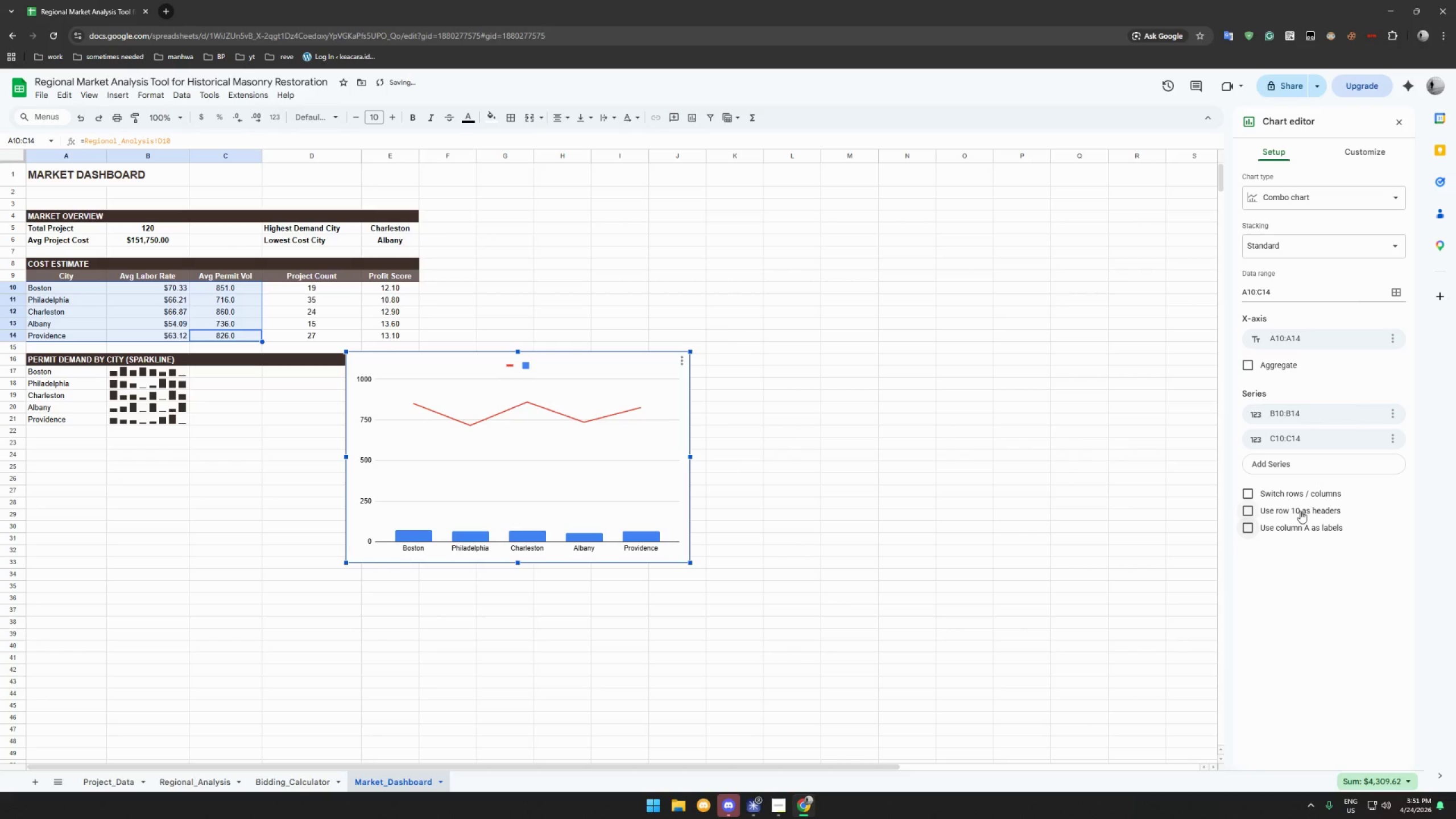 
left_click([1300, 510])
 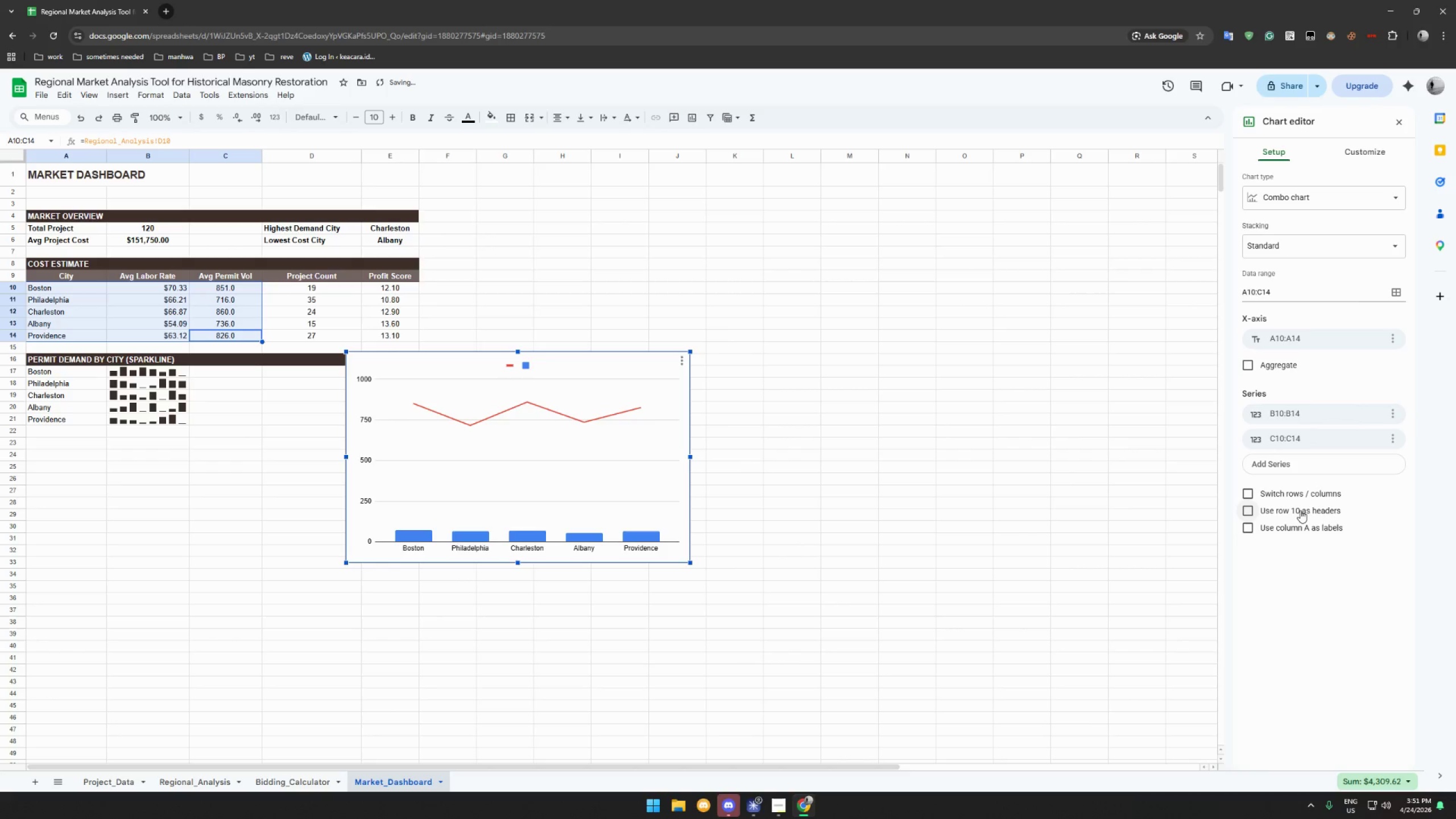 
double_click([1300, 510])
 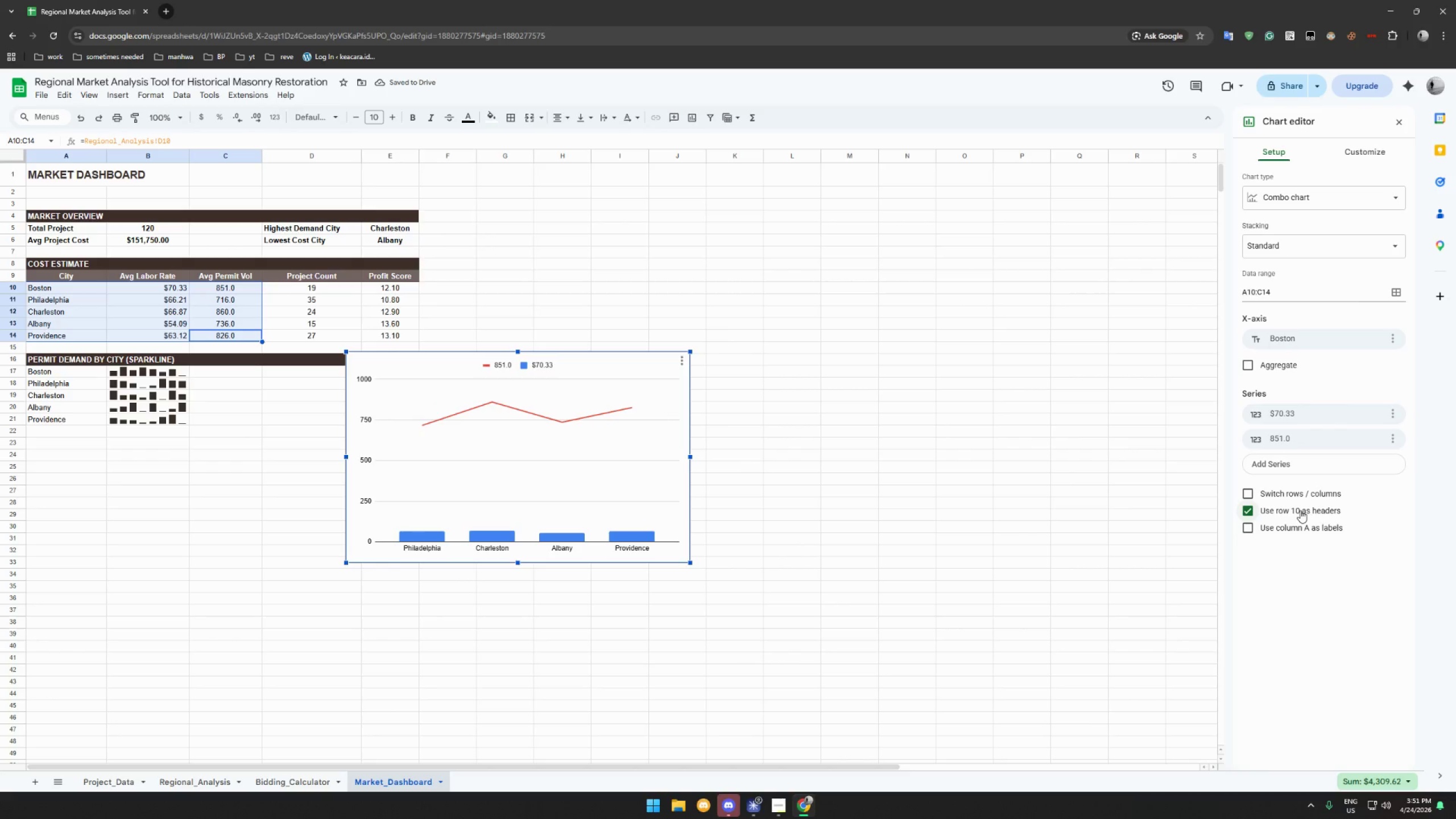 
wait(5.66)
 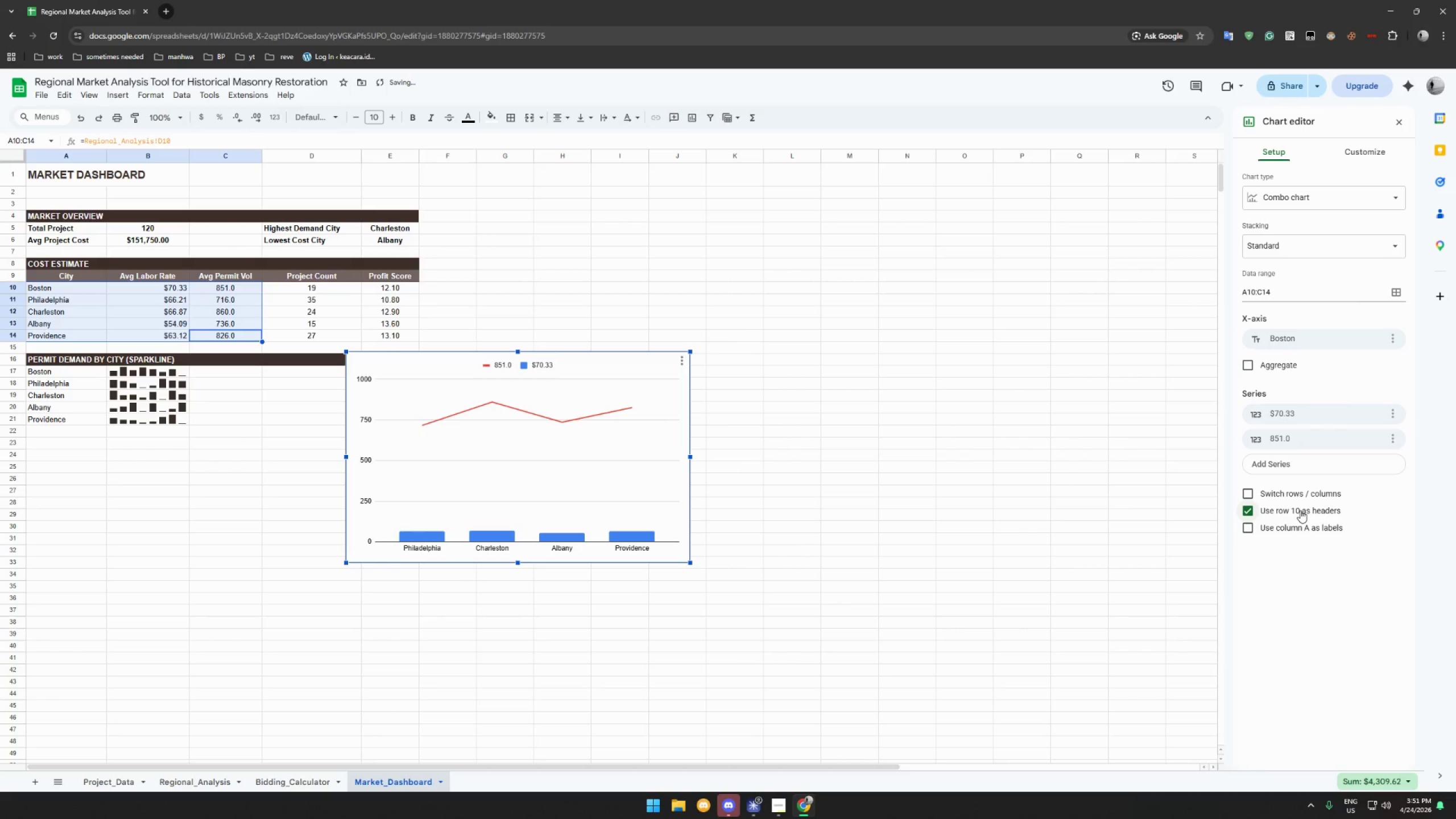 
double_click([1322, 515])
 